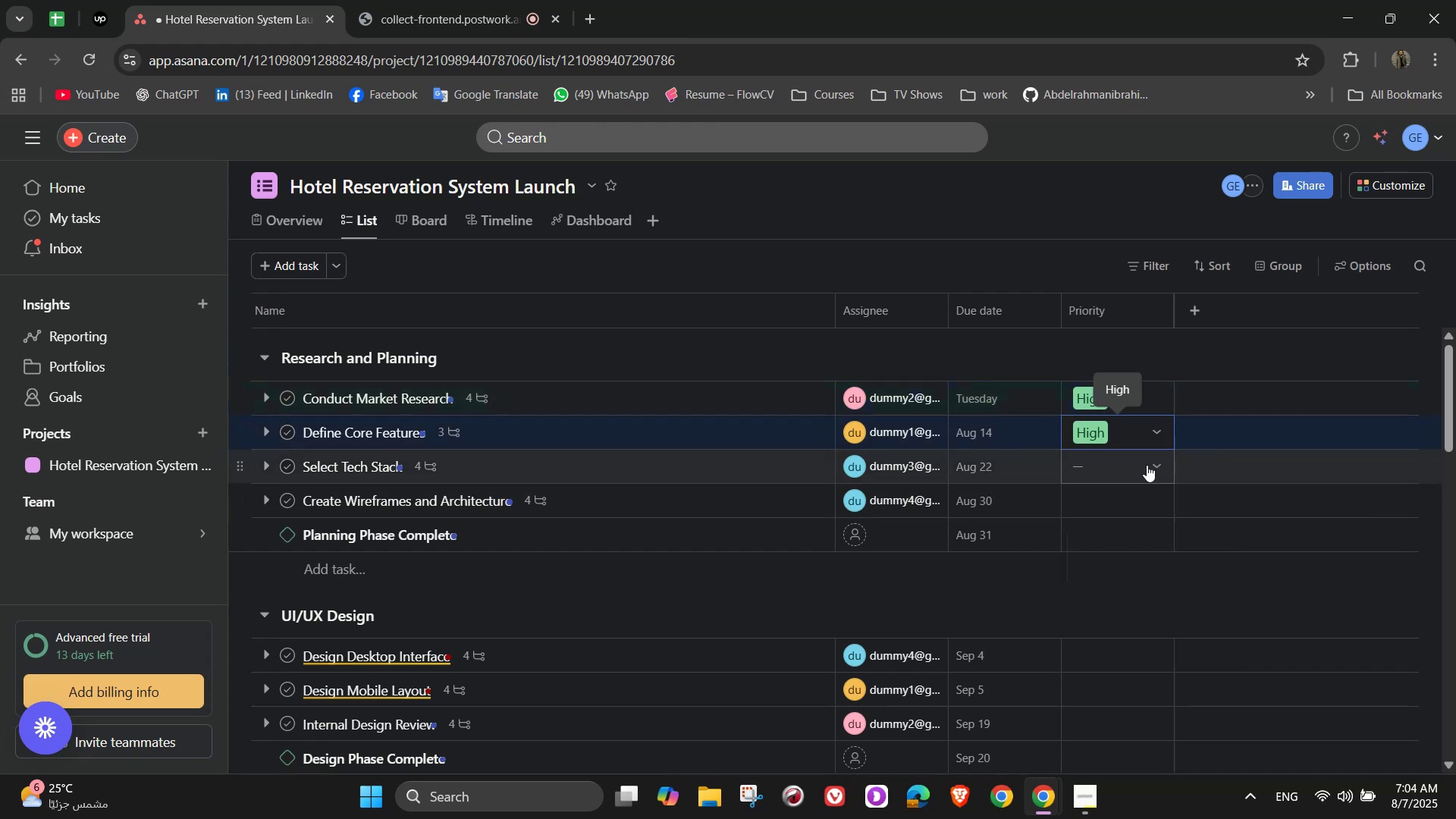 
left_click([1150, 466])
 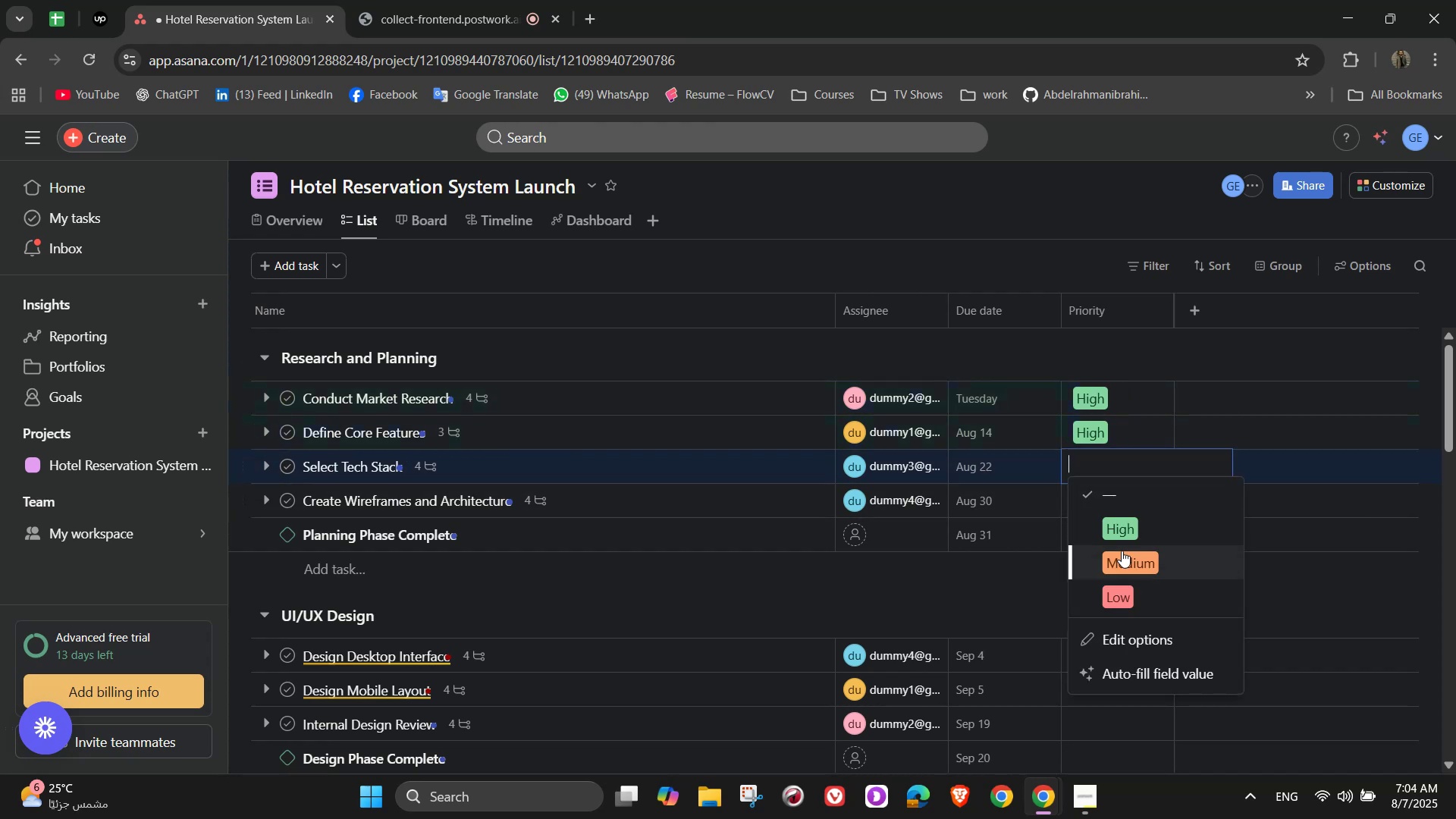 
left_click([1120, 551])
 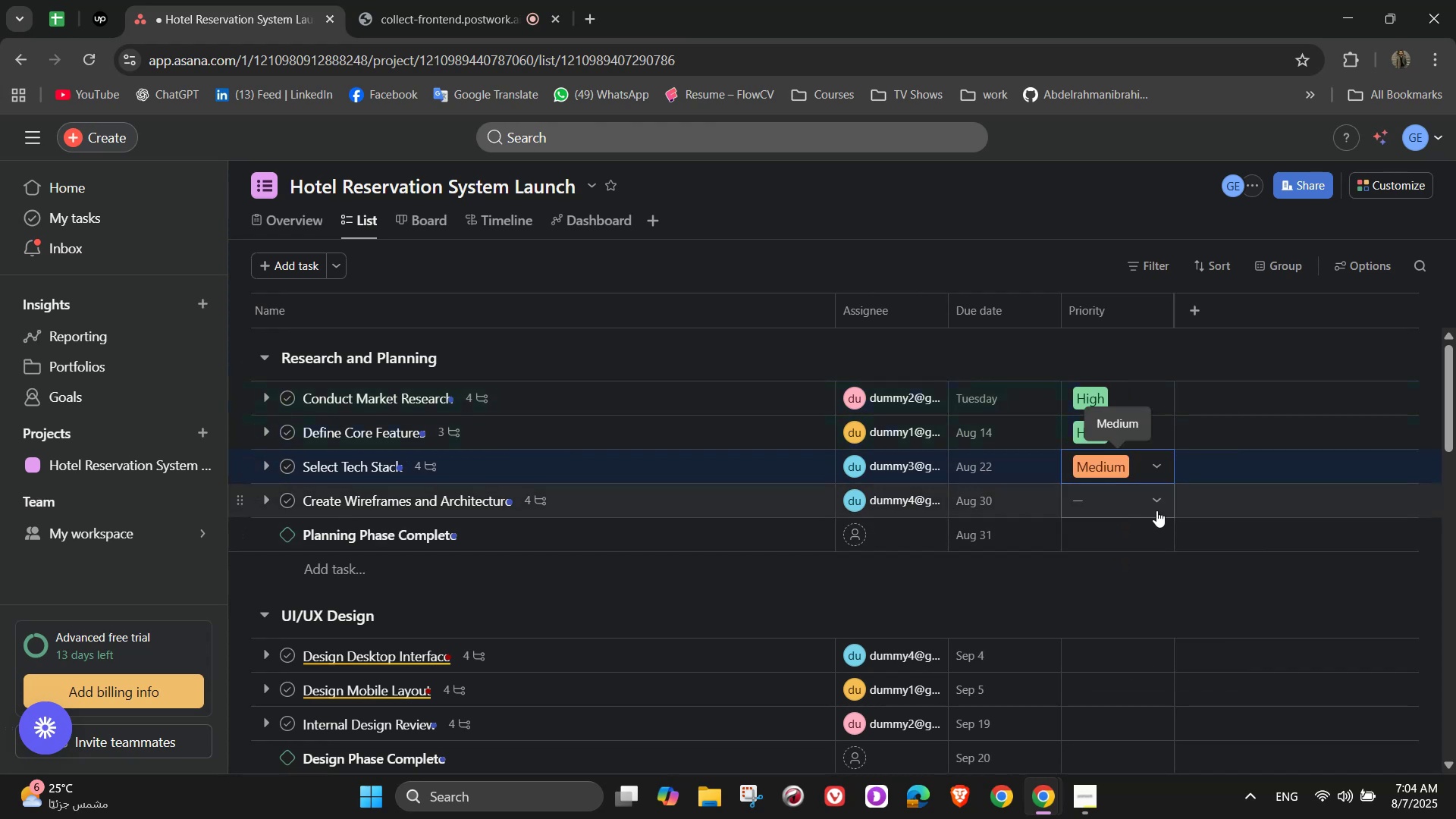 
left_click([1157, 510])
 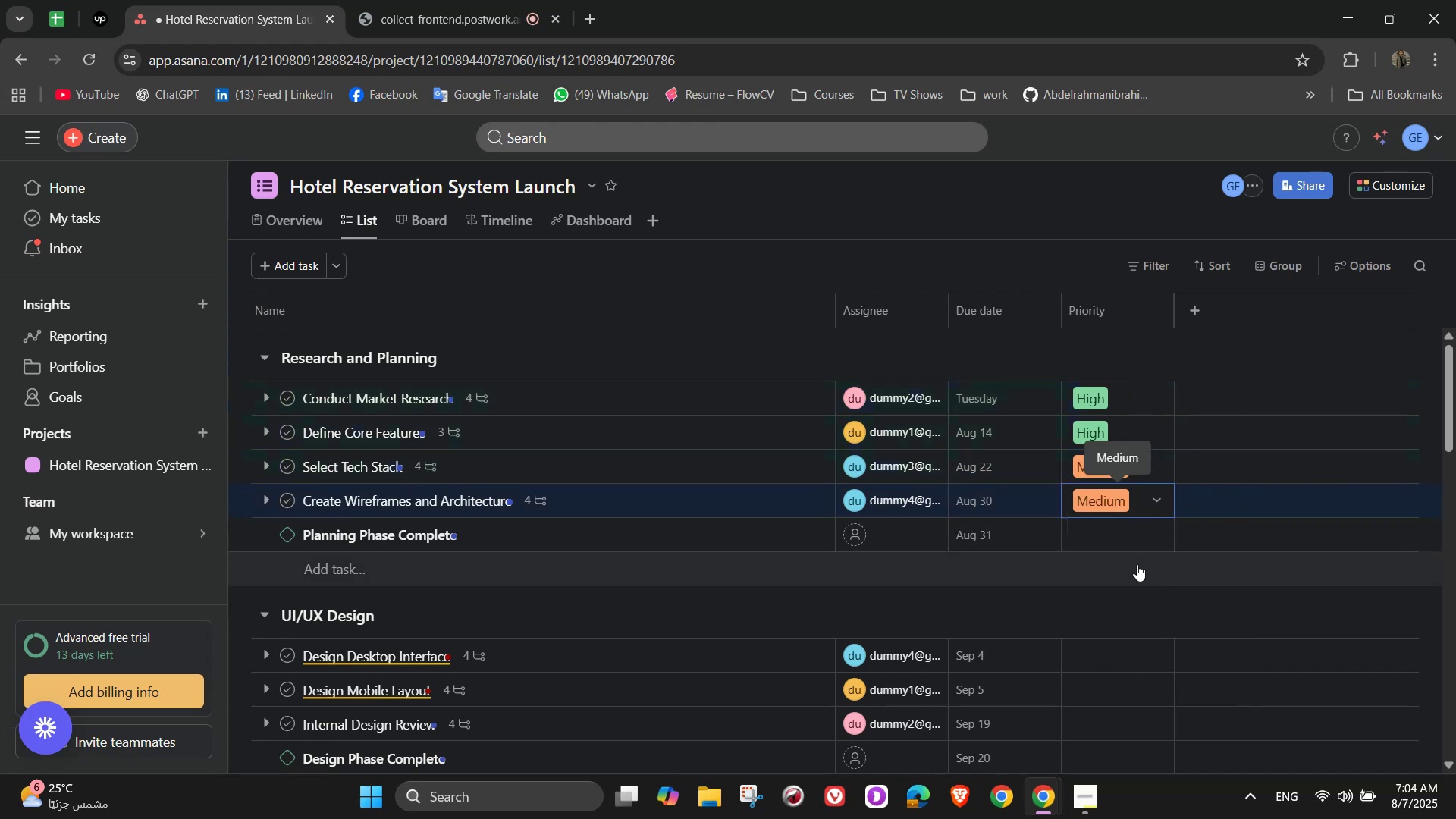 
scroll: coordinate [1141, 549], scroll_direction: down, amount: 2.0
 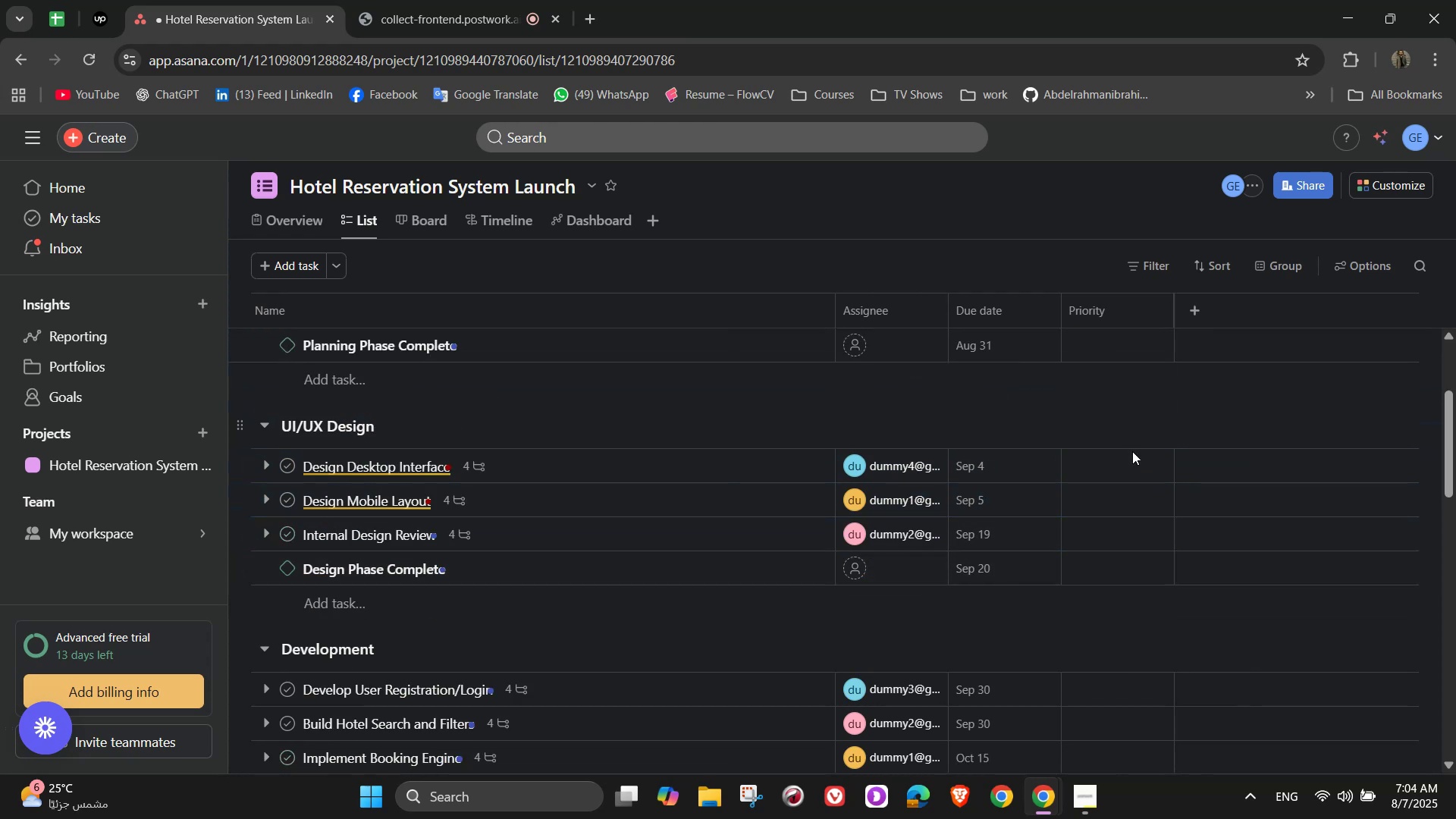 
left_click([1134, 459])
 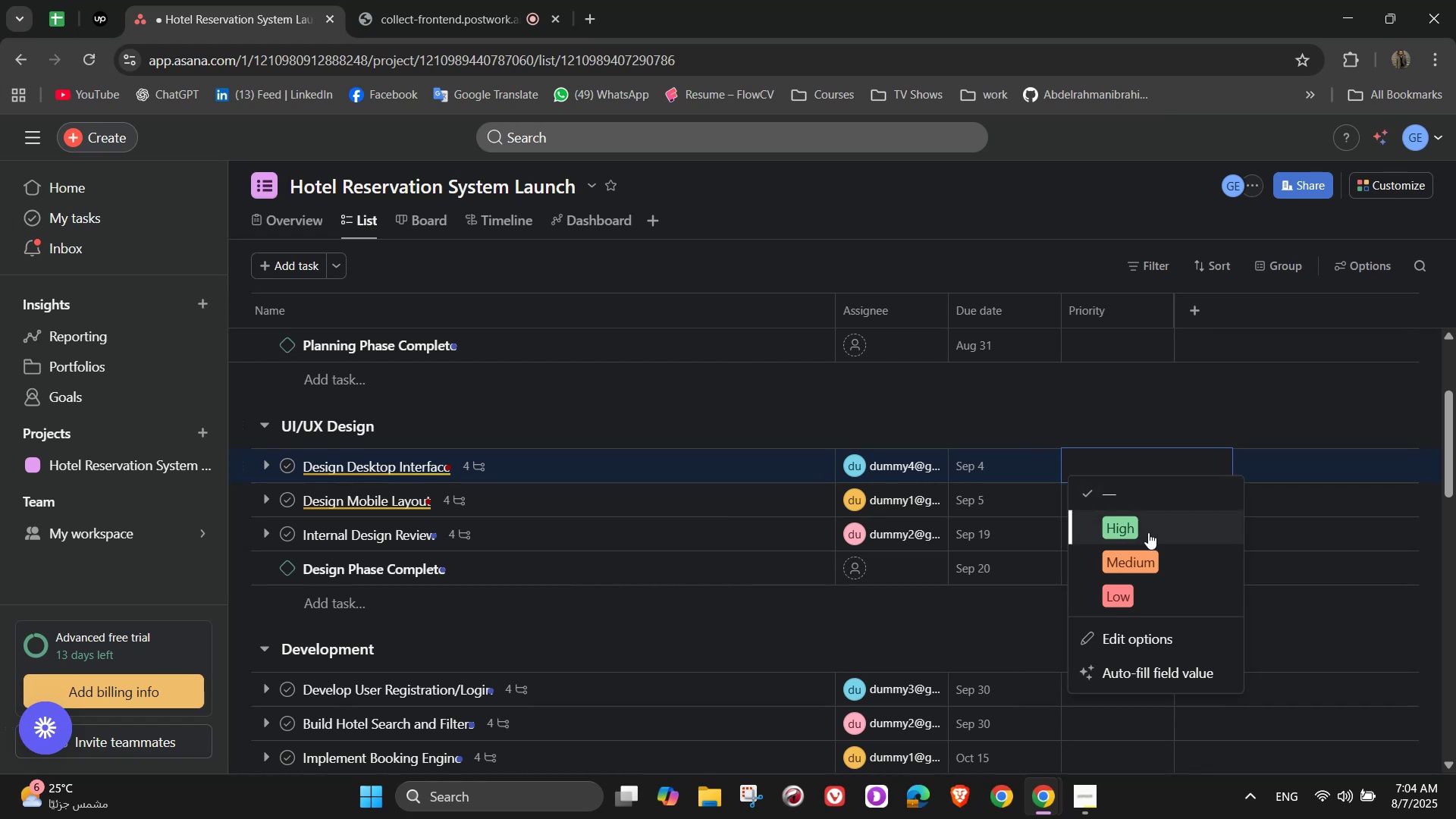 
left_click([1148, 532])
 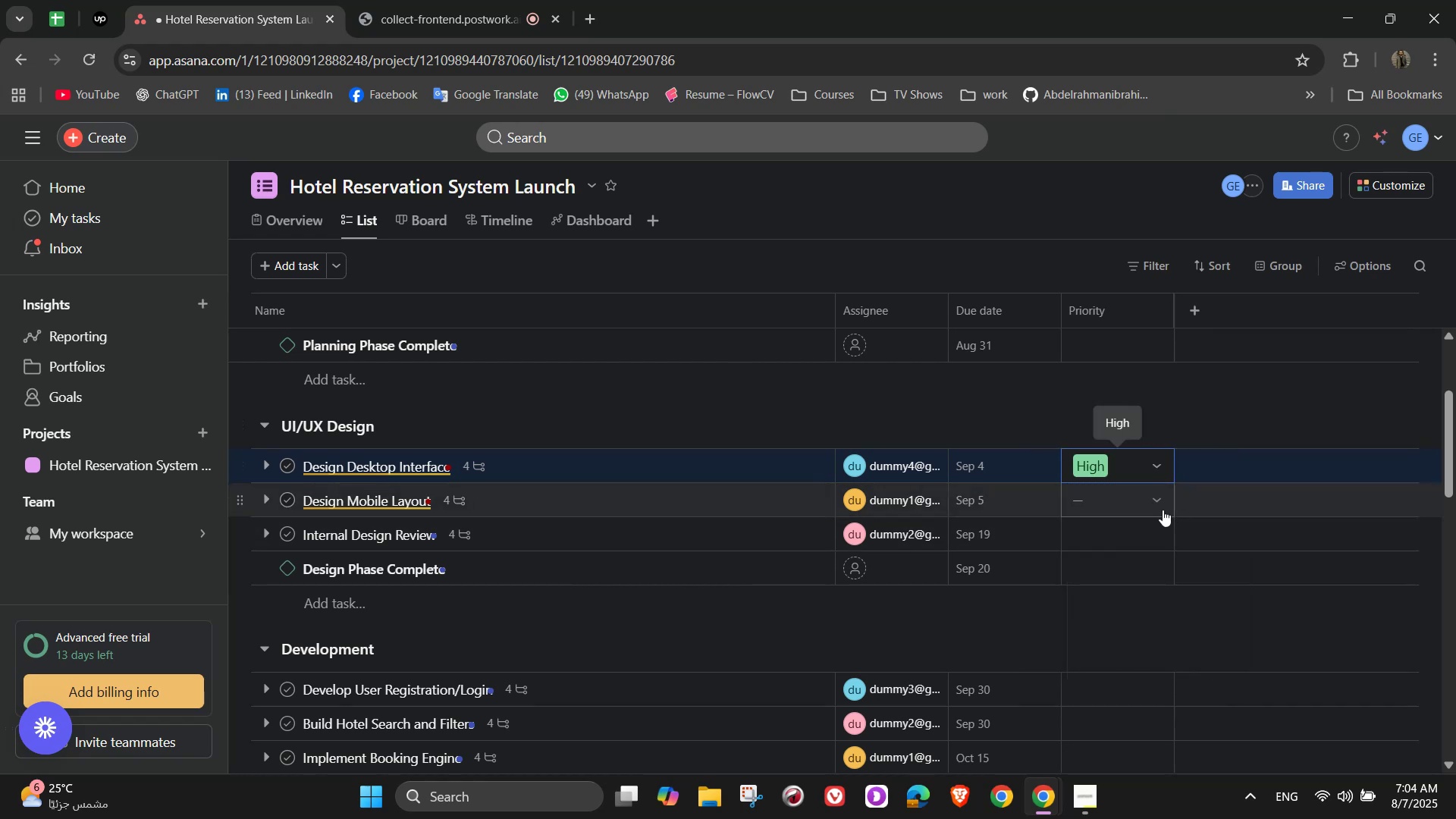 
left_click([1161, 510])
 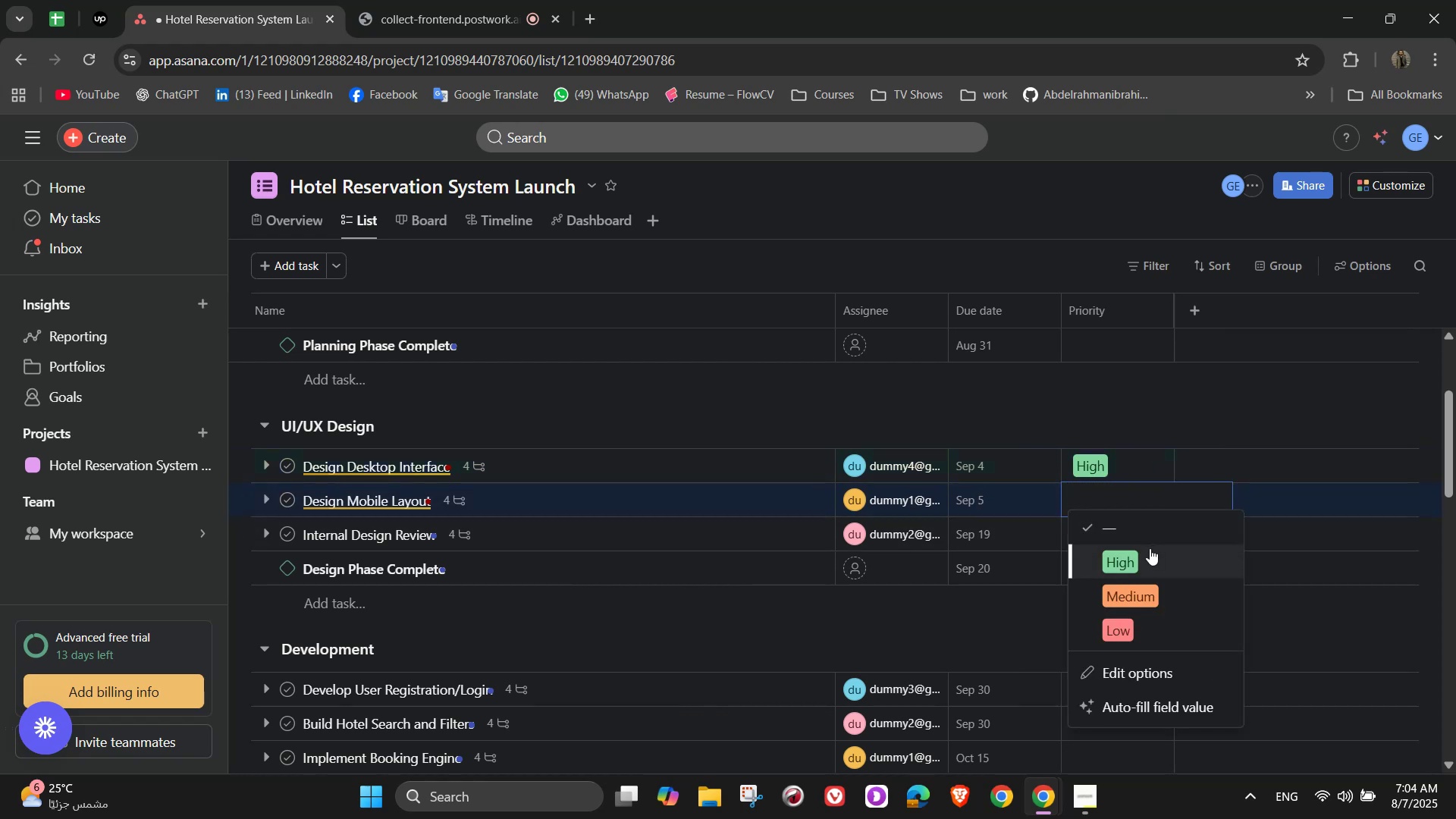 
left_click([1148, 559])
 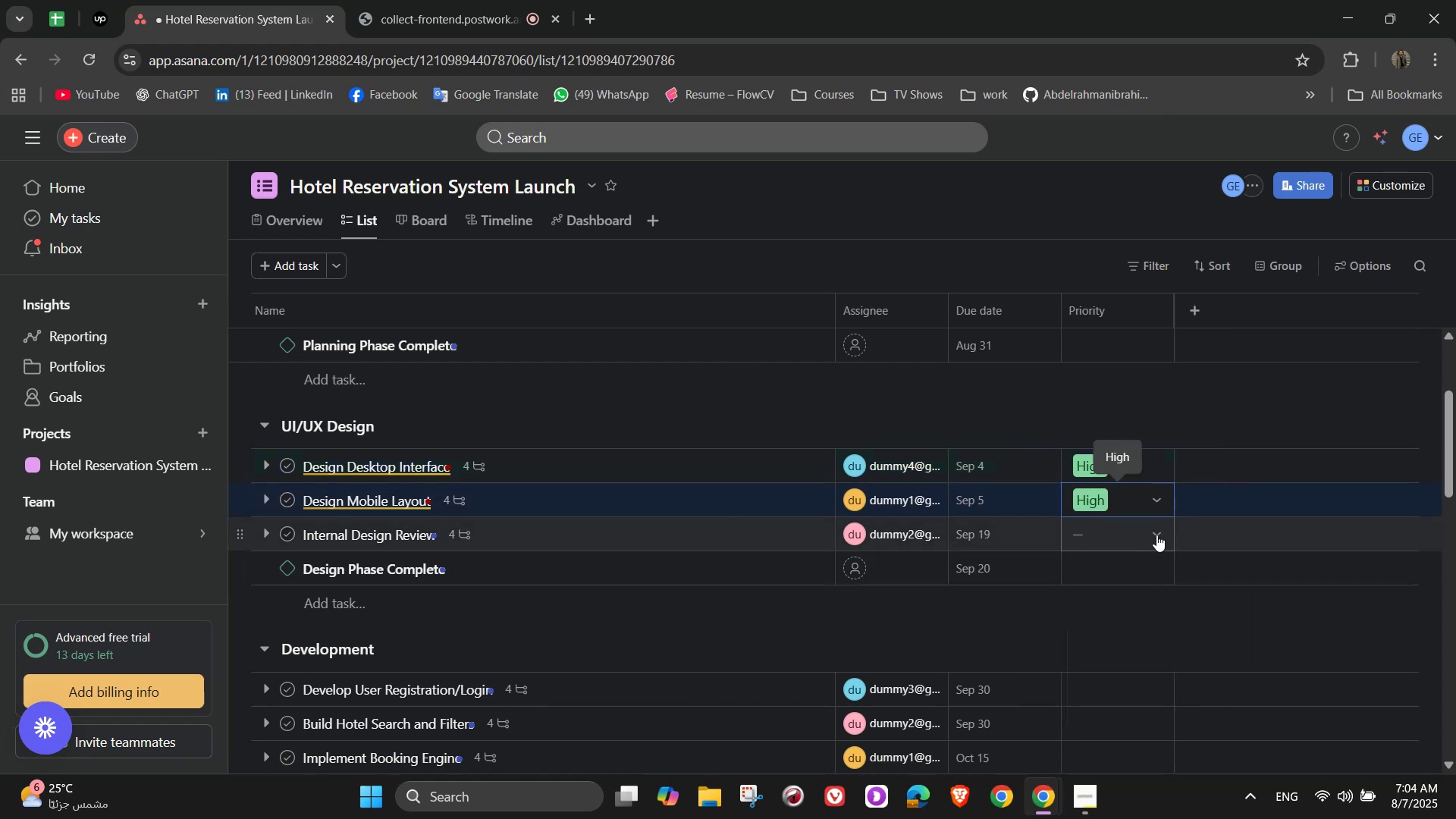 
left_click([1156, 535])
 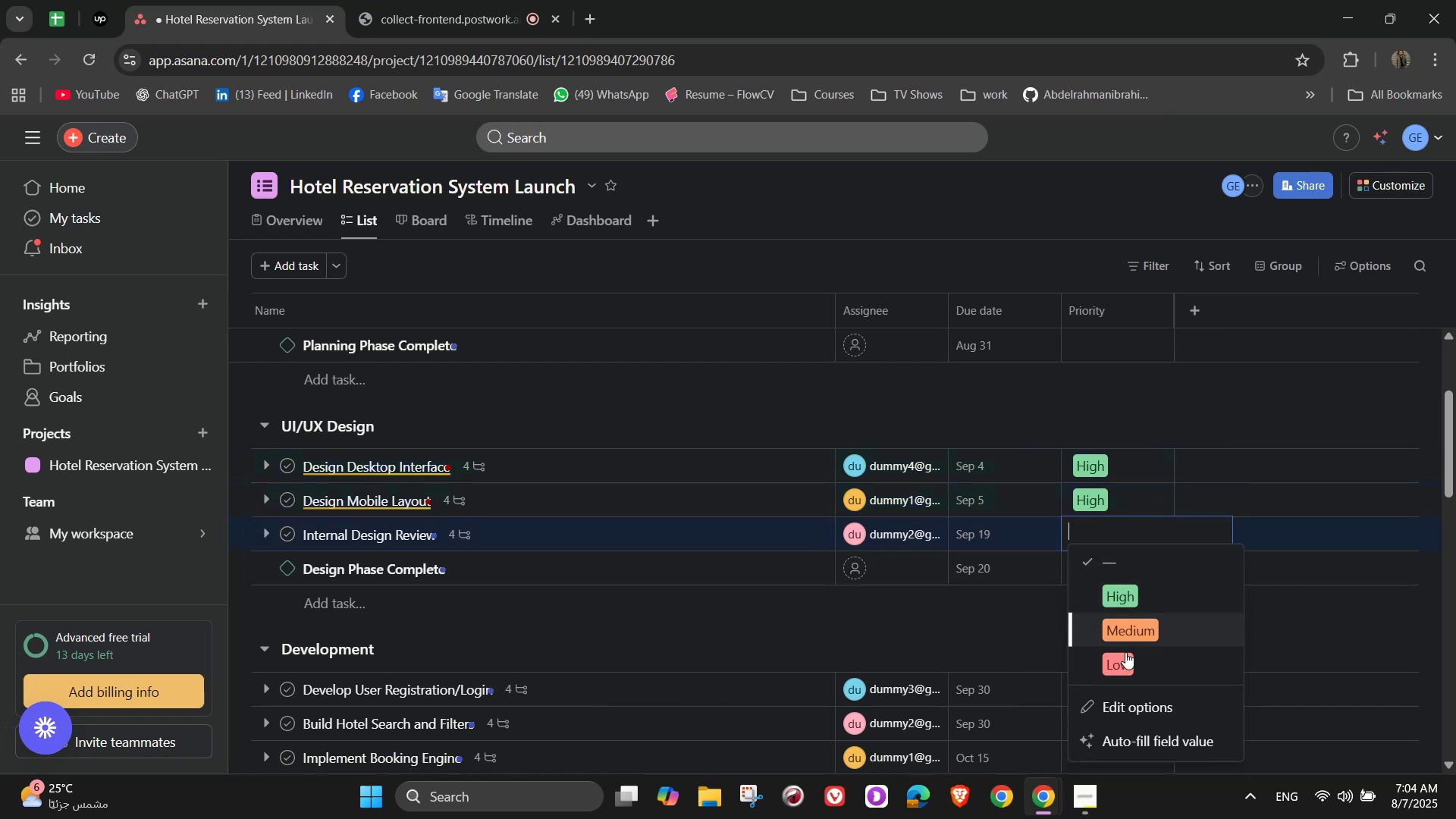 
left_click([1122, 664])
 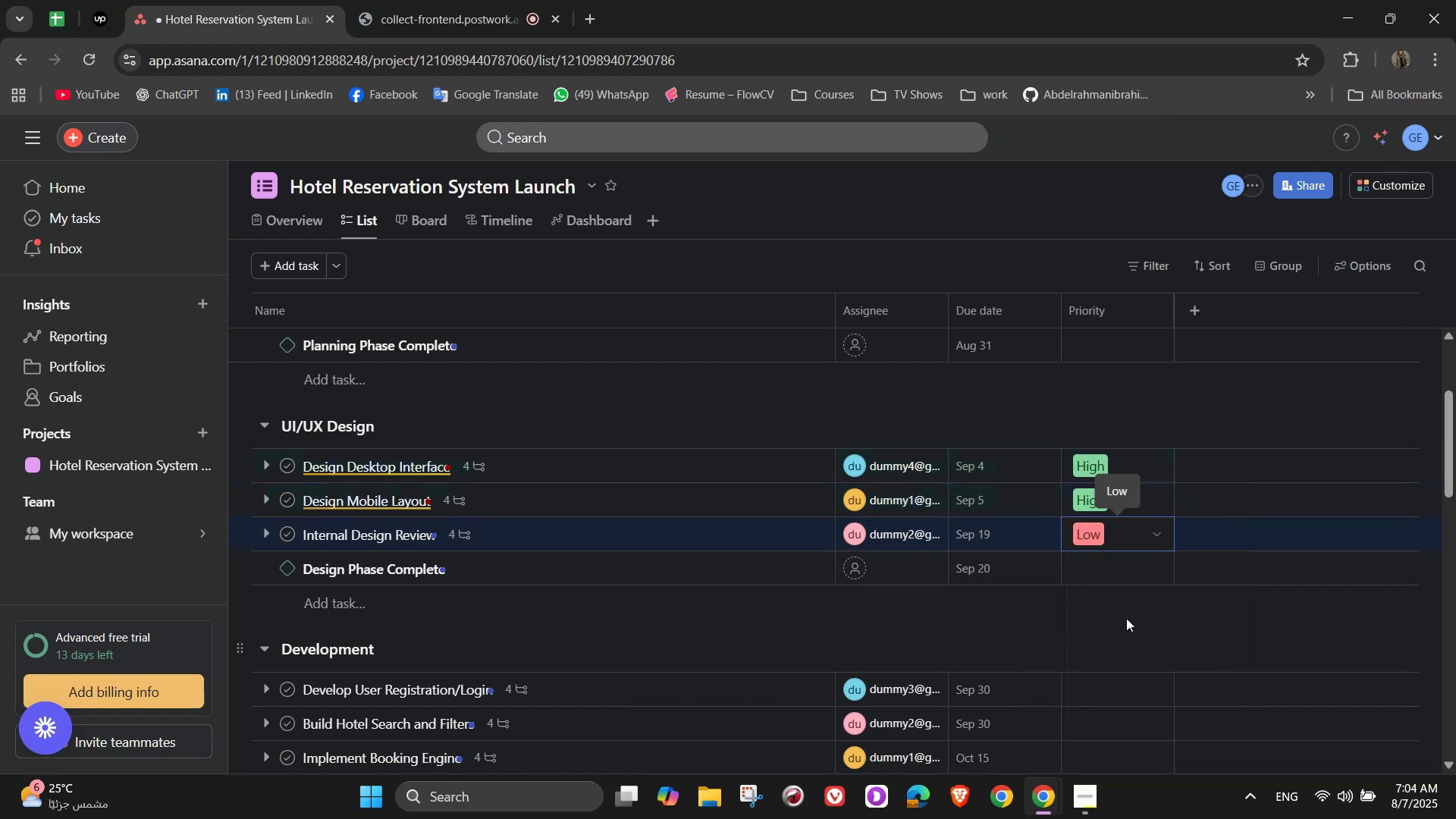 
mouse_move([1125, 550])
 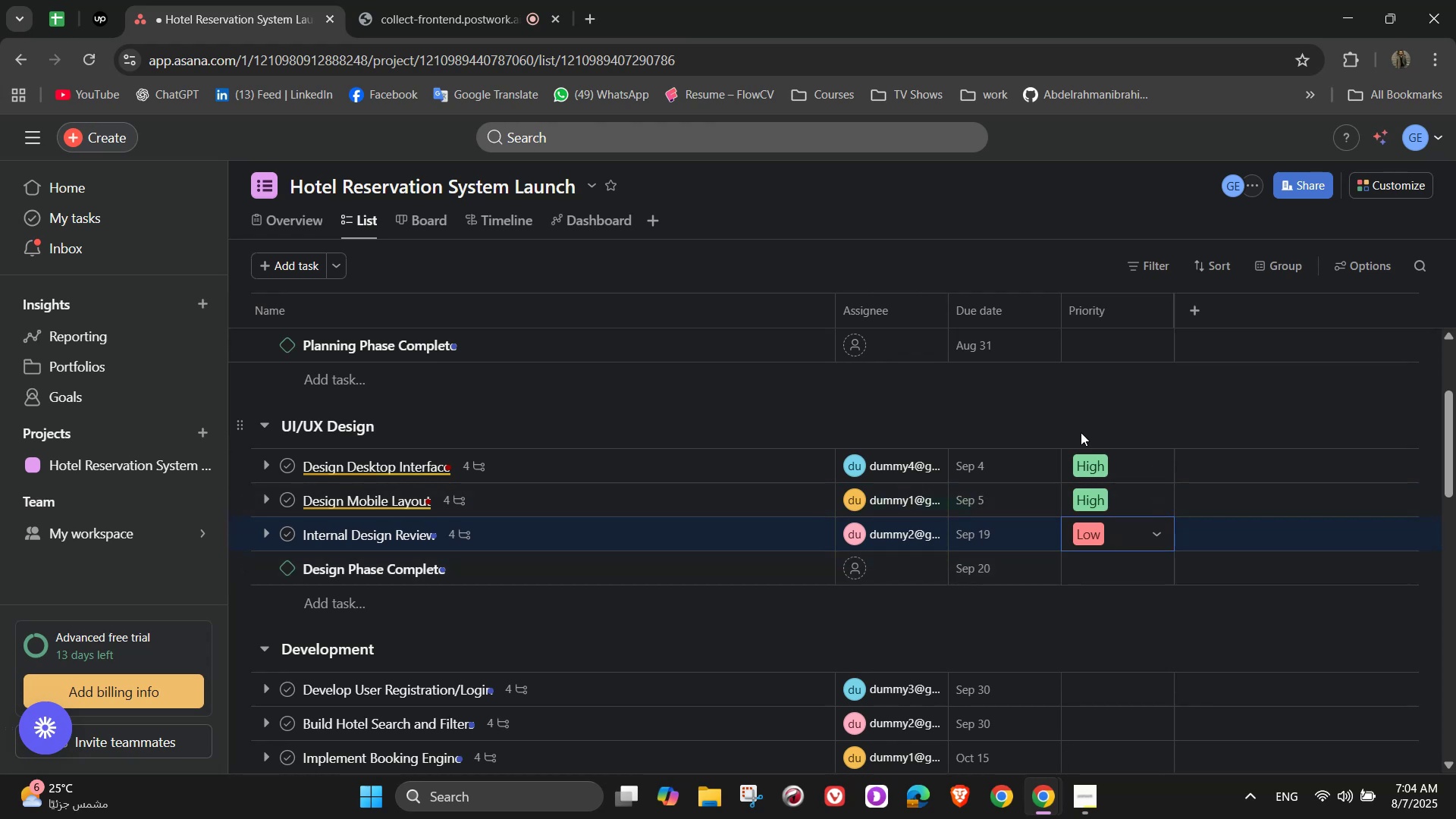 
scroll: coordinate [1066, 456], scroll_direction: down, amount: 2.0
 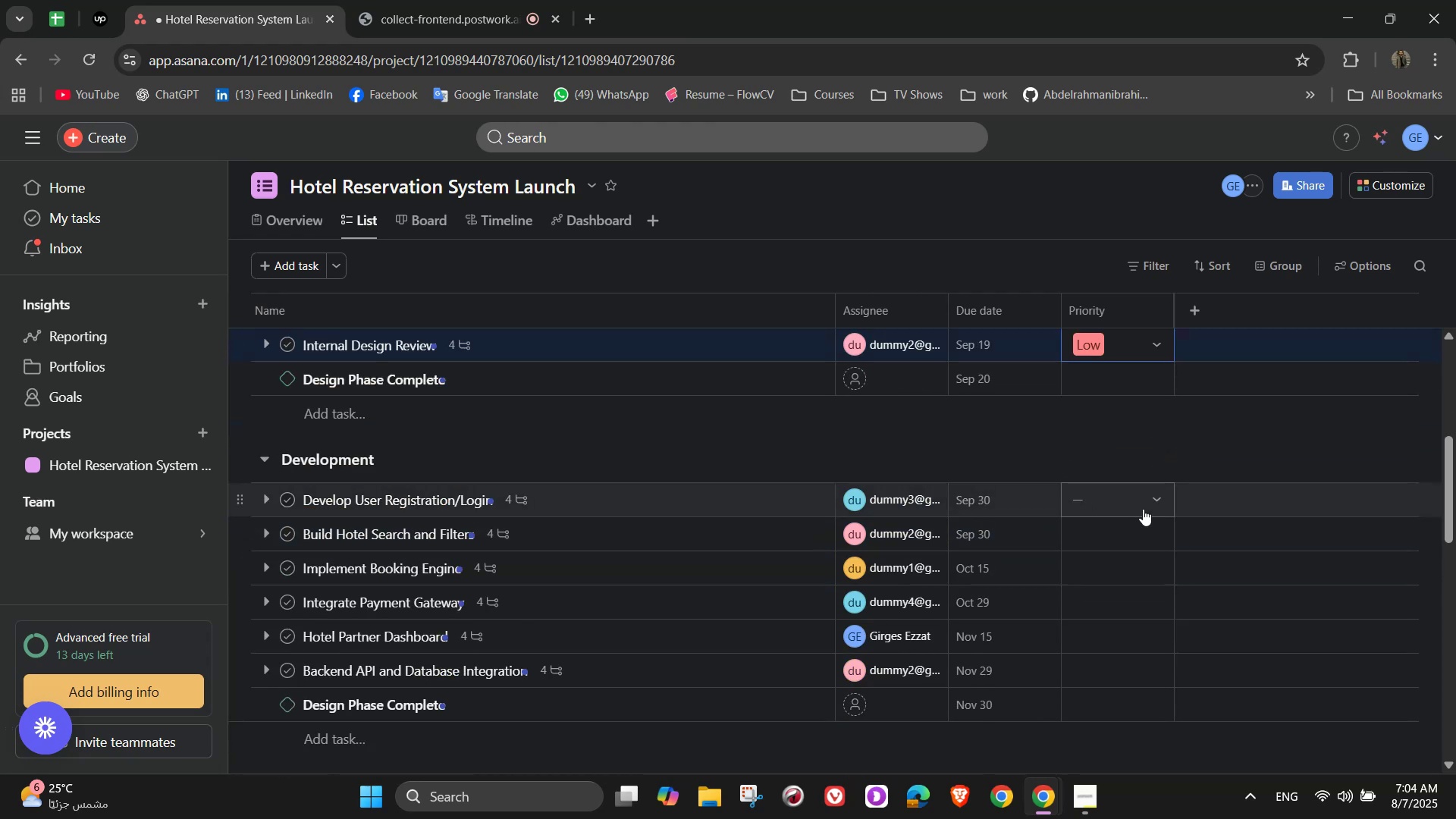 
left_click([1147, 505])
 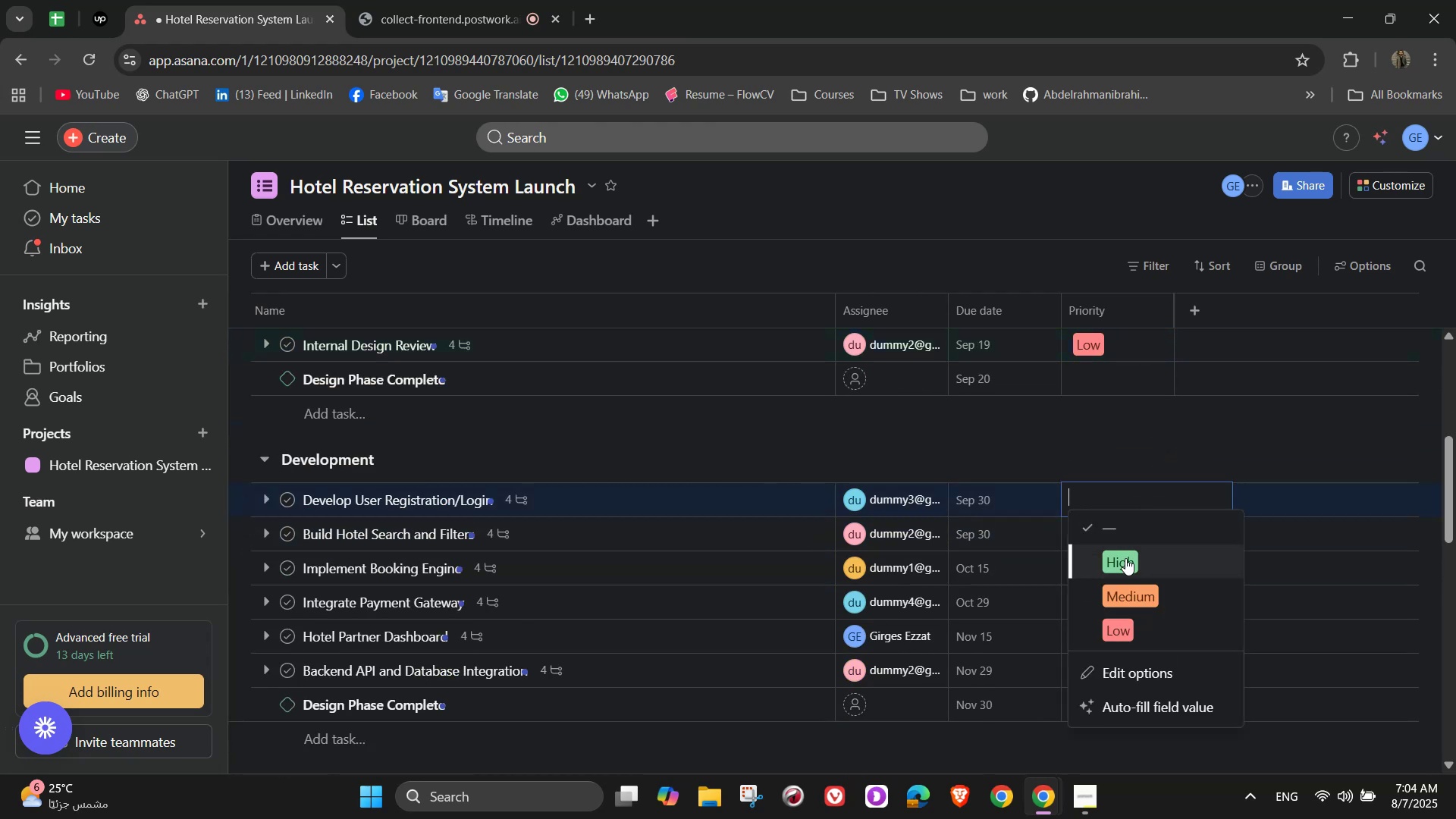 
left_click([1125, 559])
 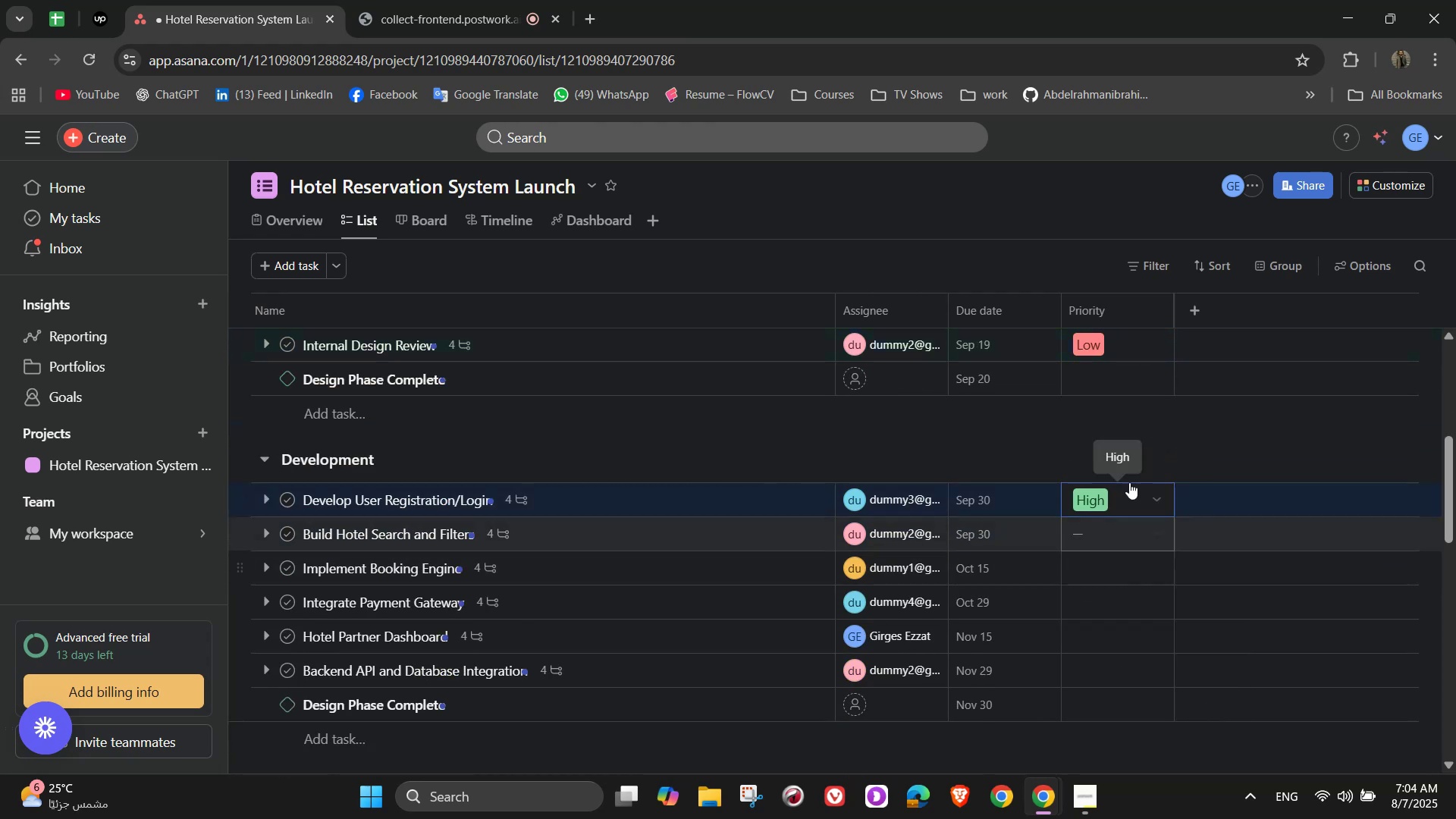 
scroll: coordinate [1150, 443], scroll_direction: down, amount: 2.0
 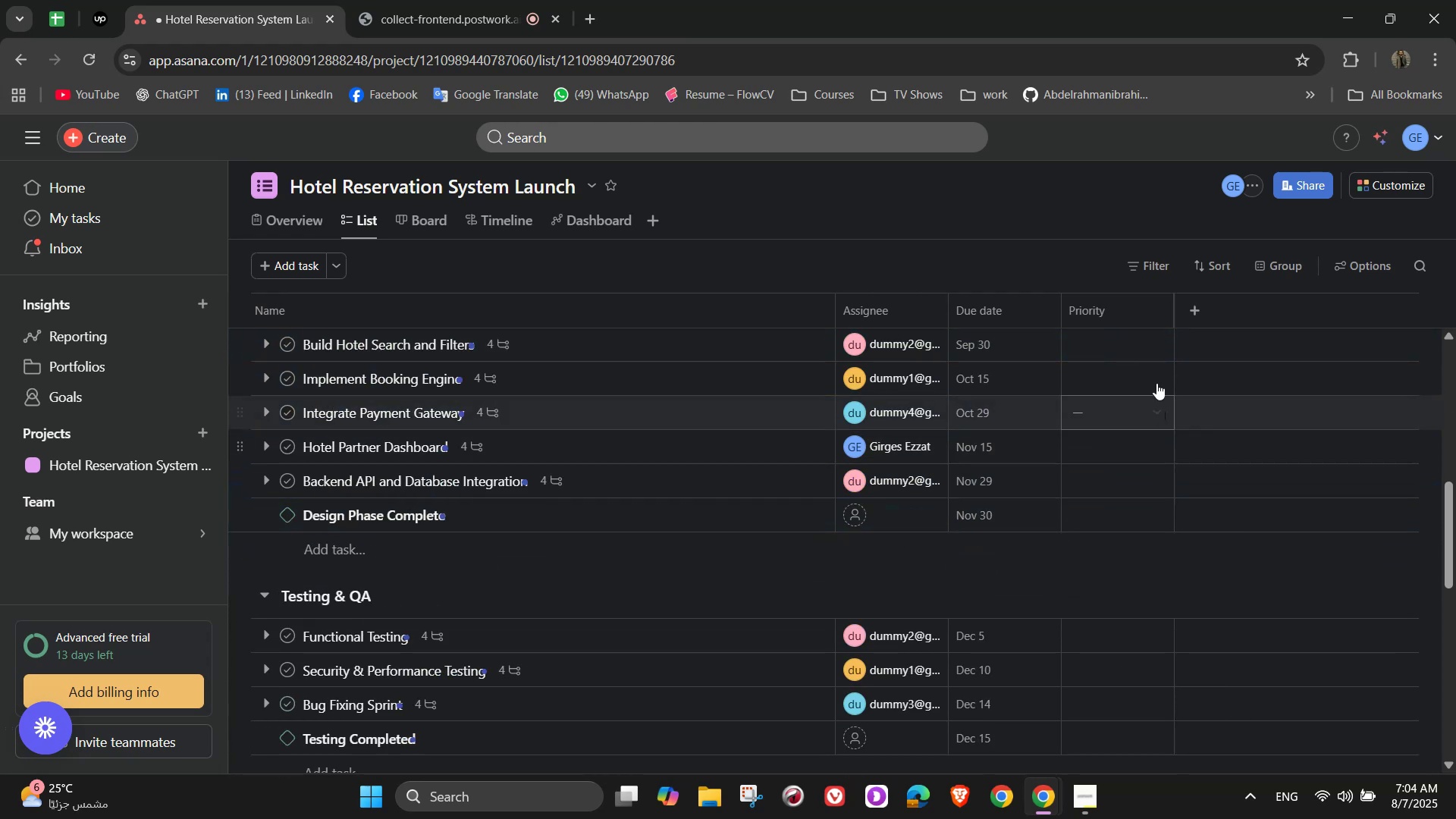 
scroll: coordinate [1158, 384], scroll_direction: up, amount: 1.0
 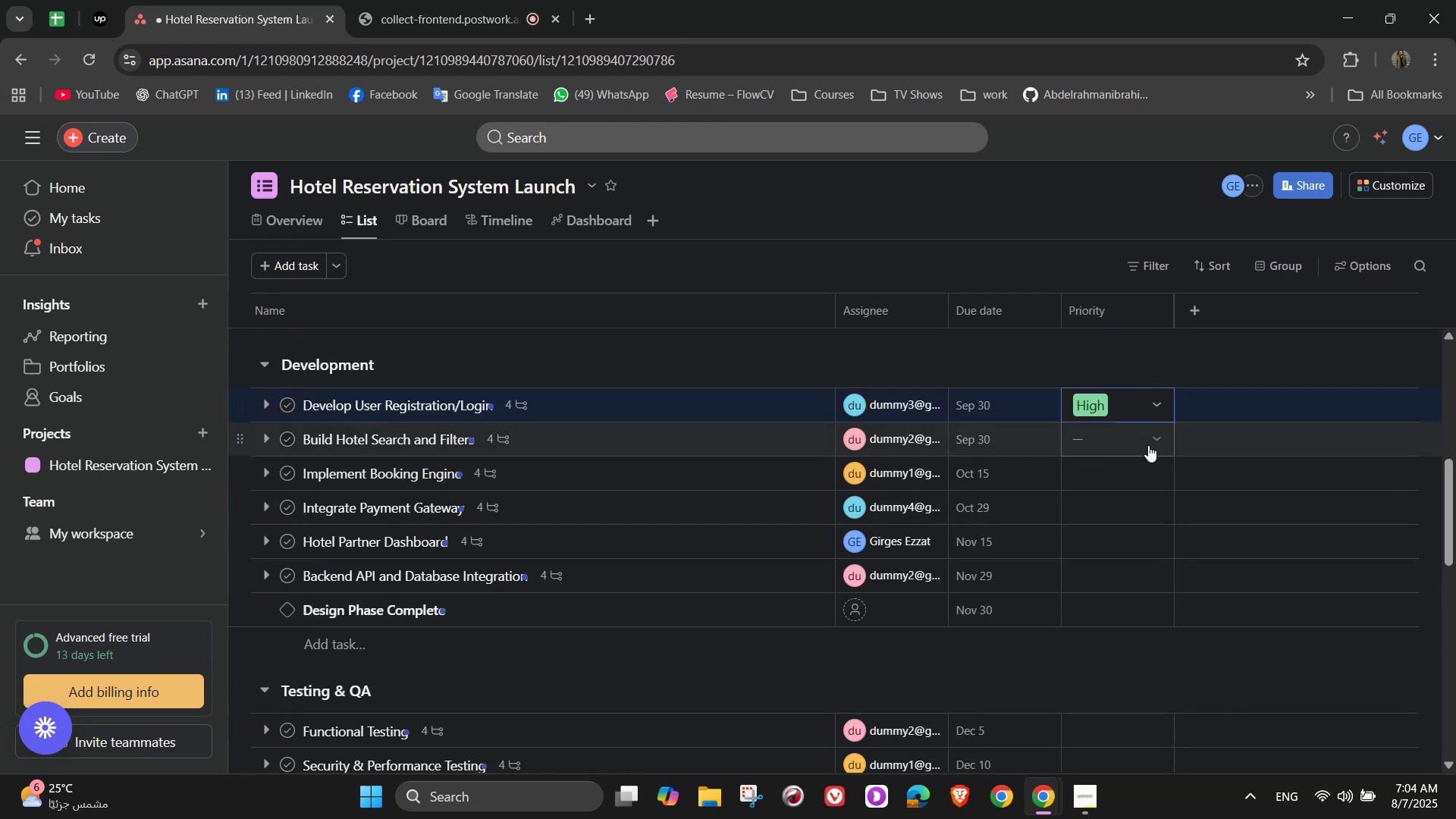 
left_click([1148, 446])
 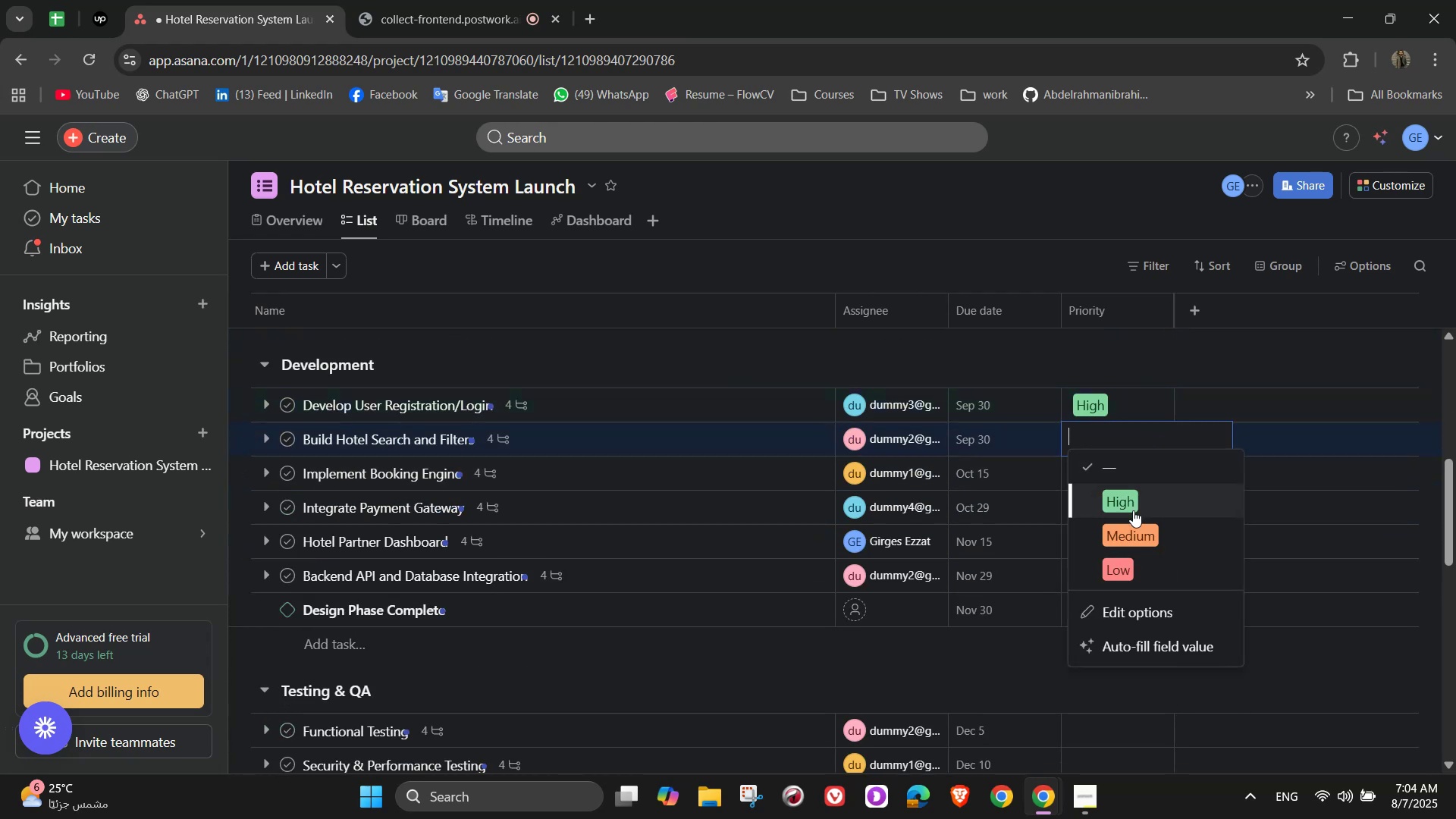 
left_click([1136, 515])
 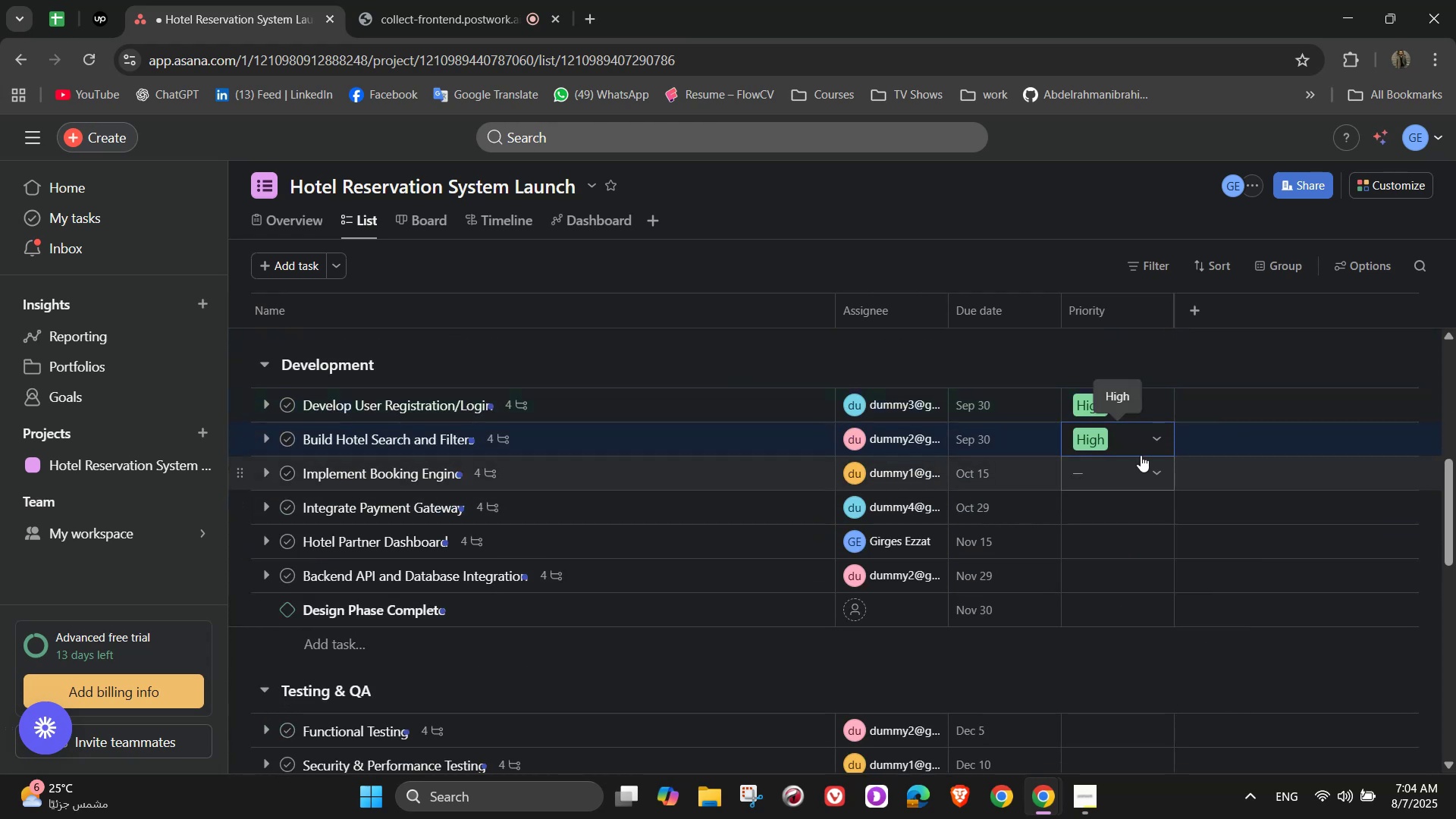 
left_click([1153, 438])
 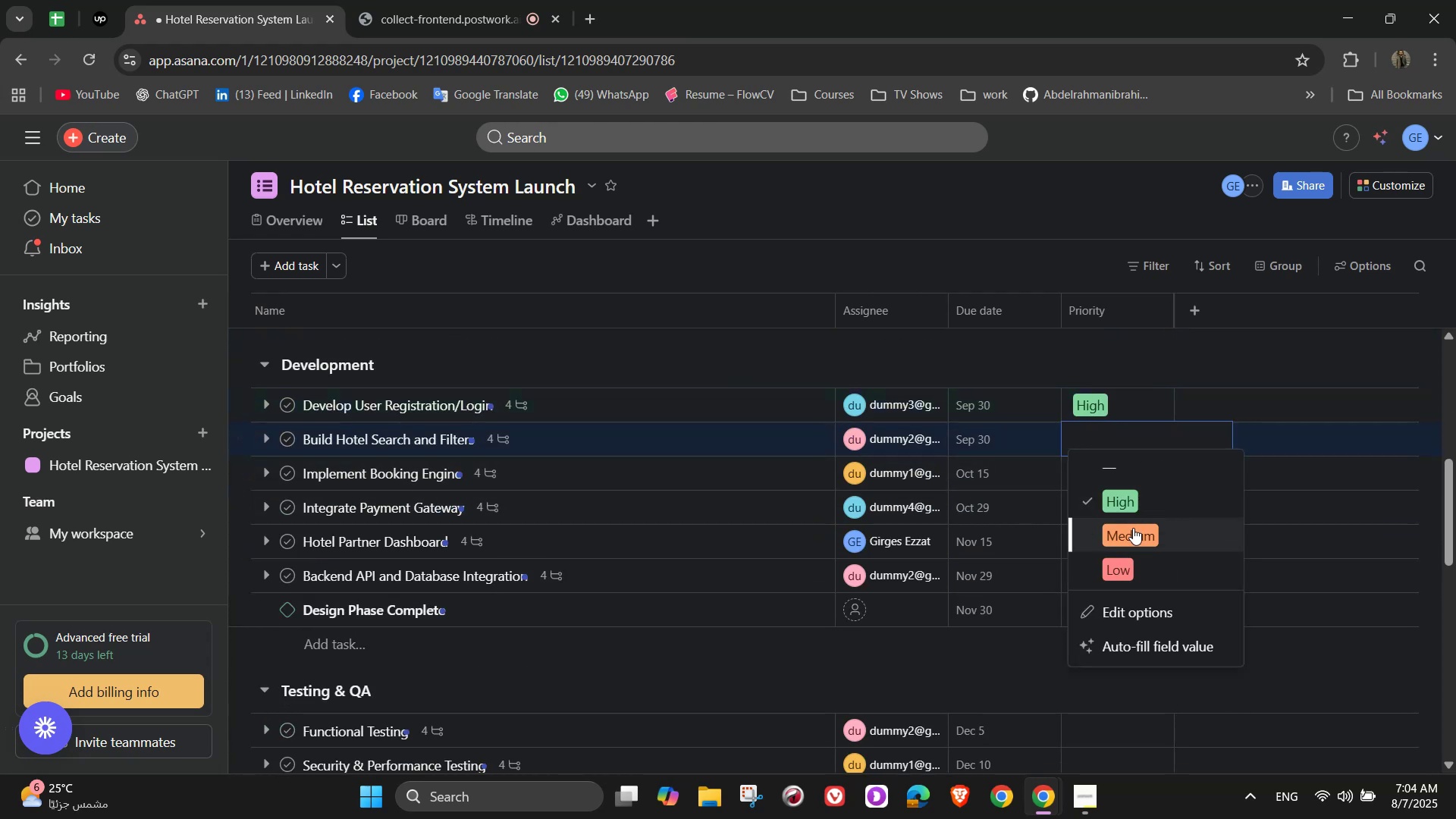 
left_click([1135, 529])
 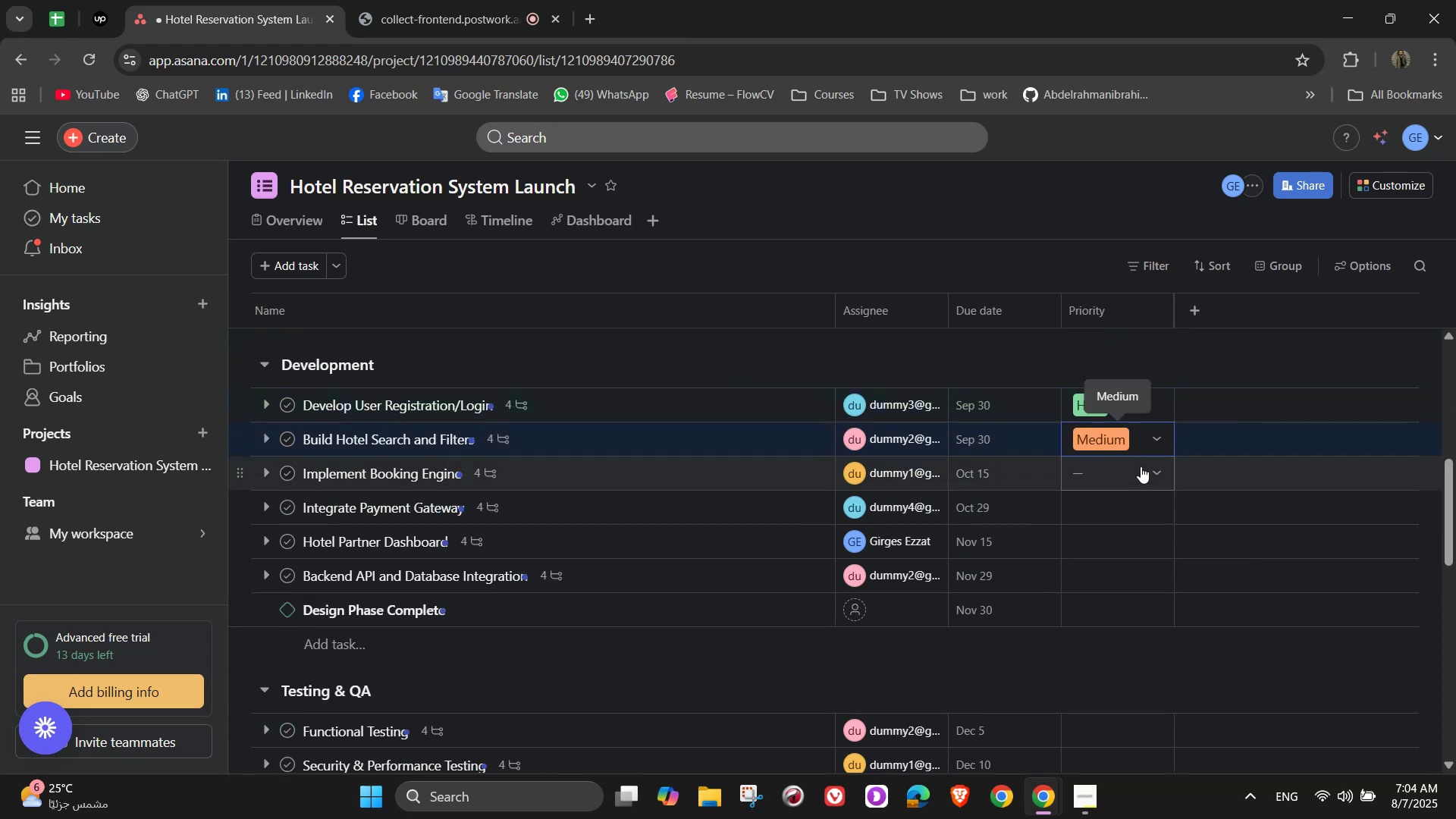 
left_click([1141, 466])
 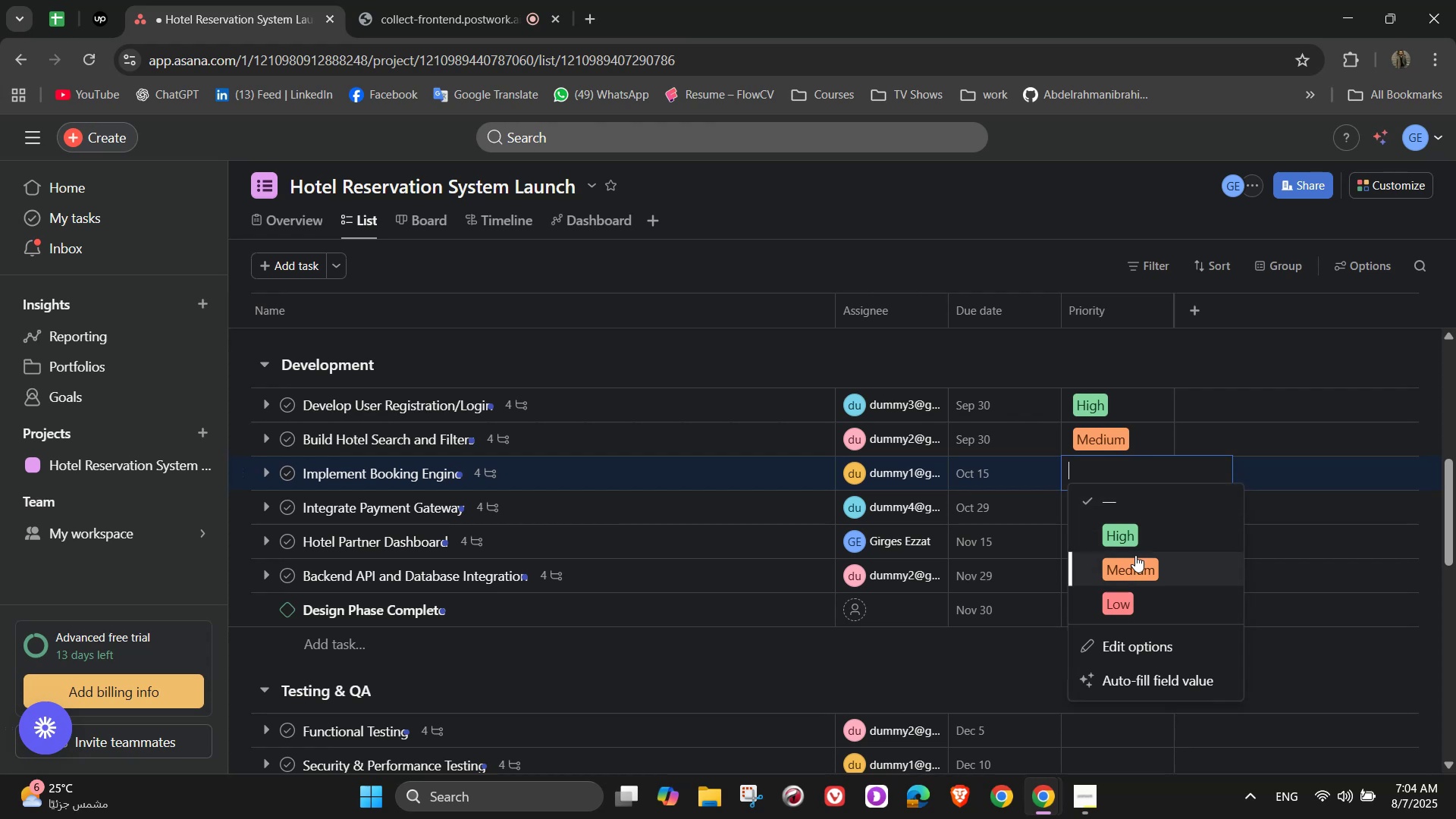 
left_click([1134, 557])
 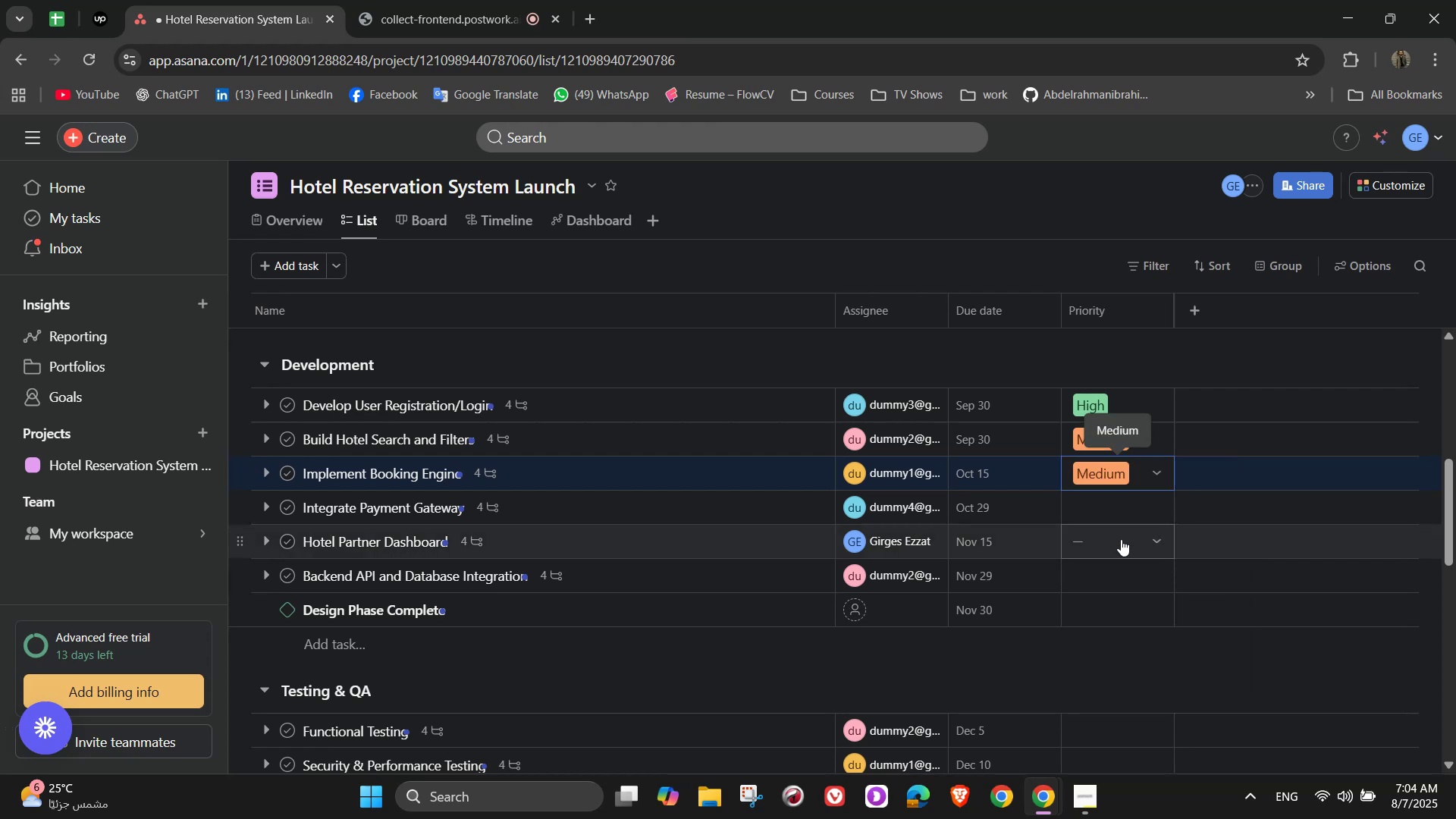 
left_click([1128, 513])
 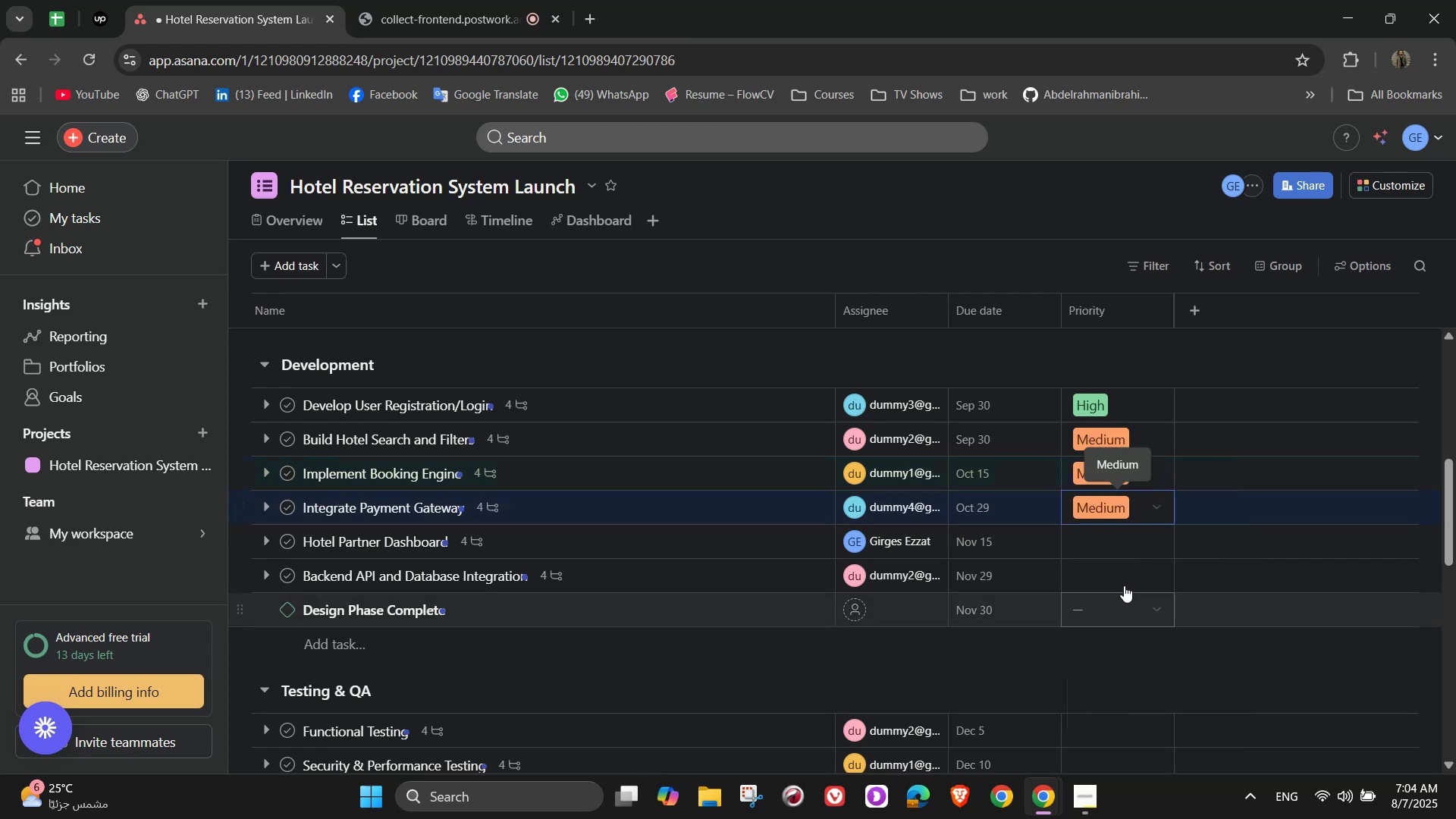 
left_click([1150, 531])
 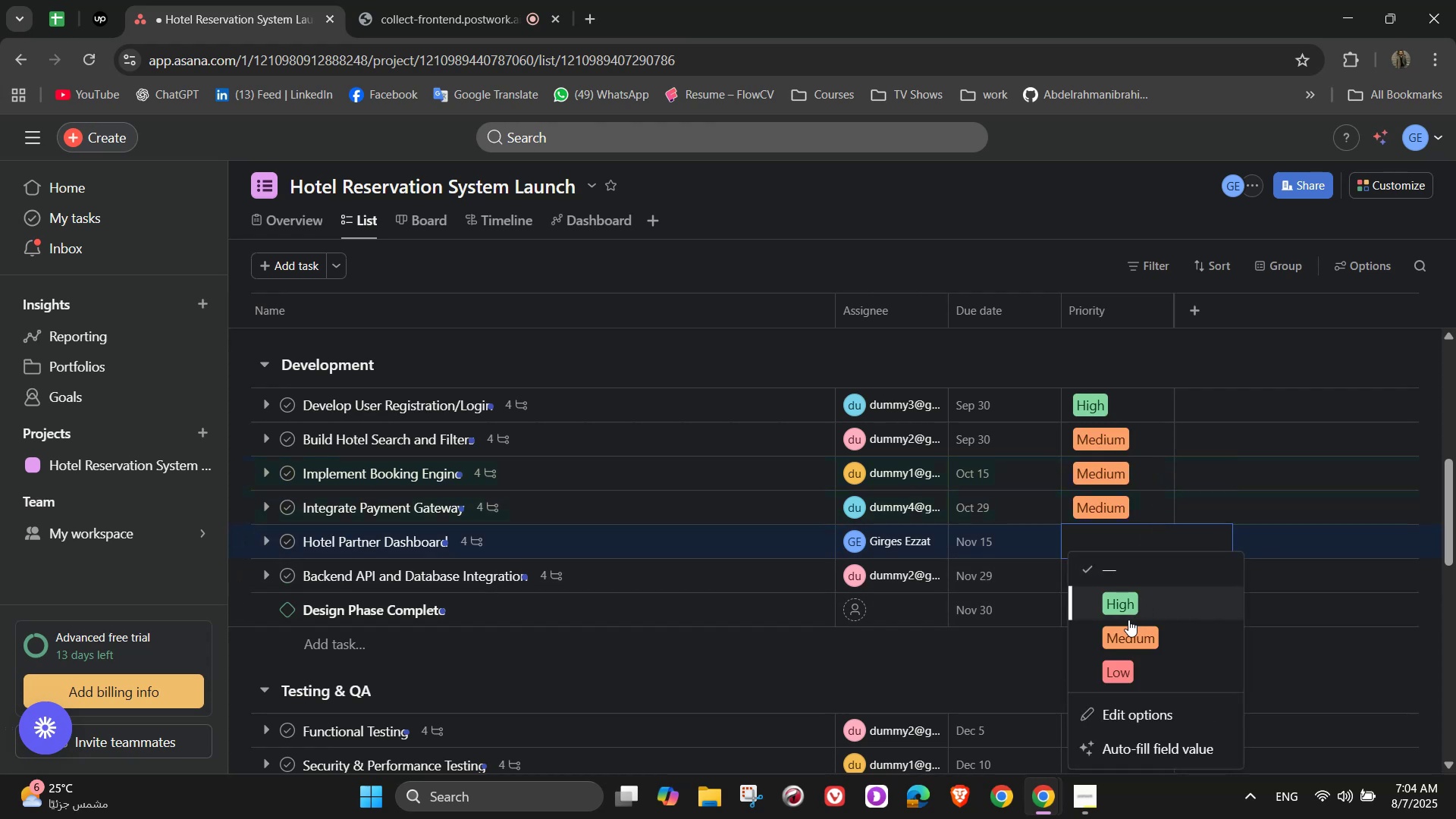 
left_click([1128, 628])
 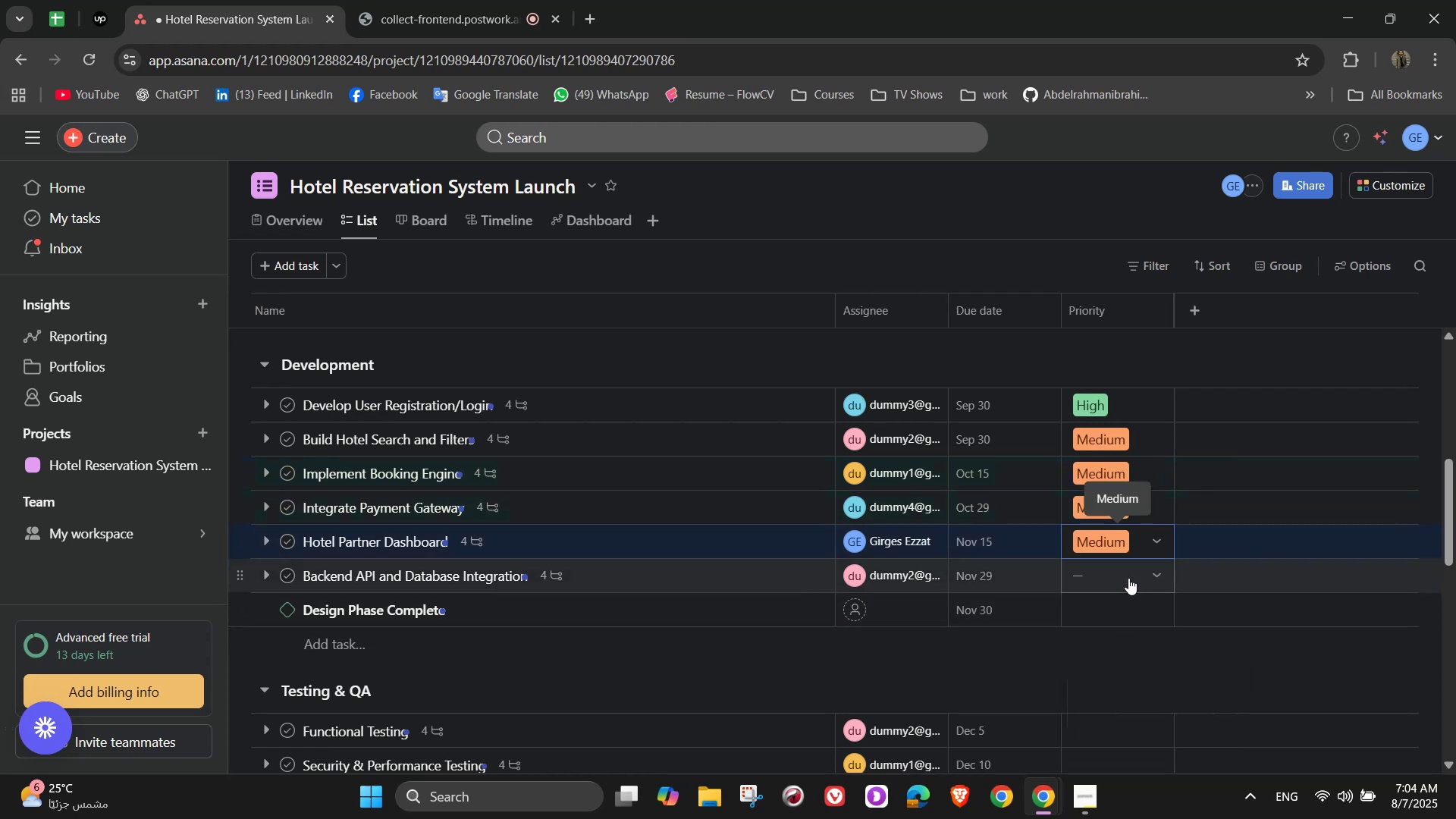 
left_click([1128, 577])
 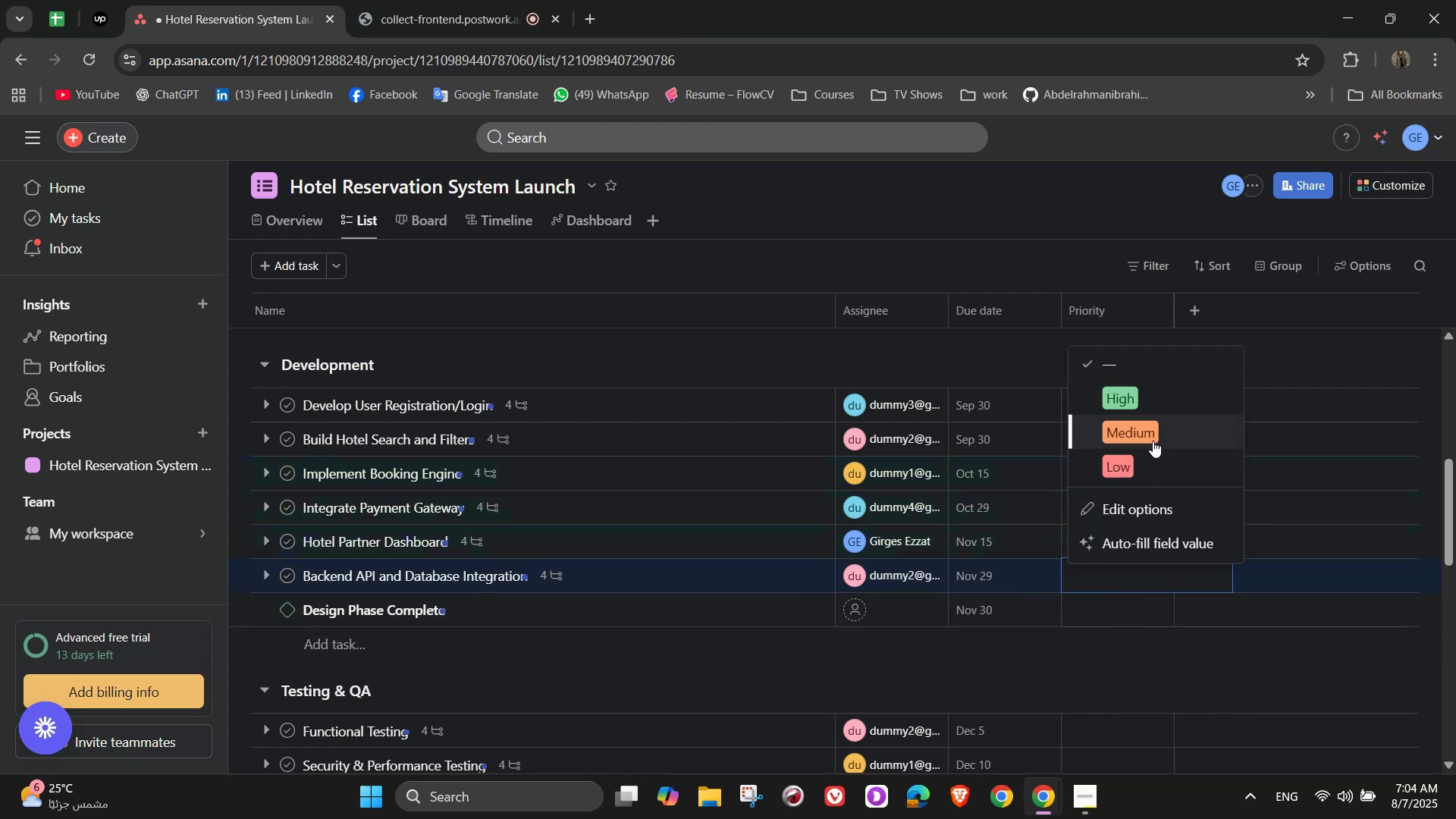 
left_click([1154, 434])
 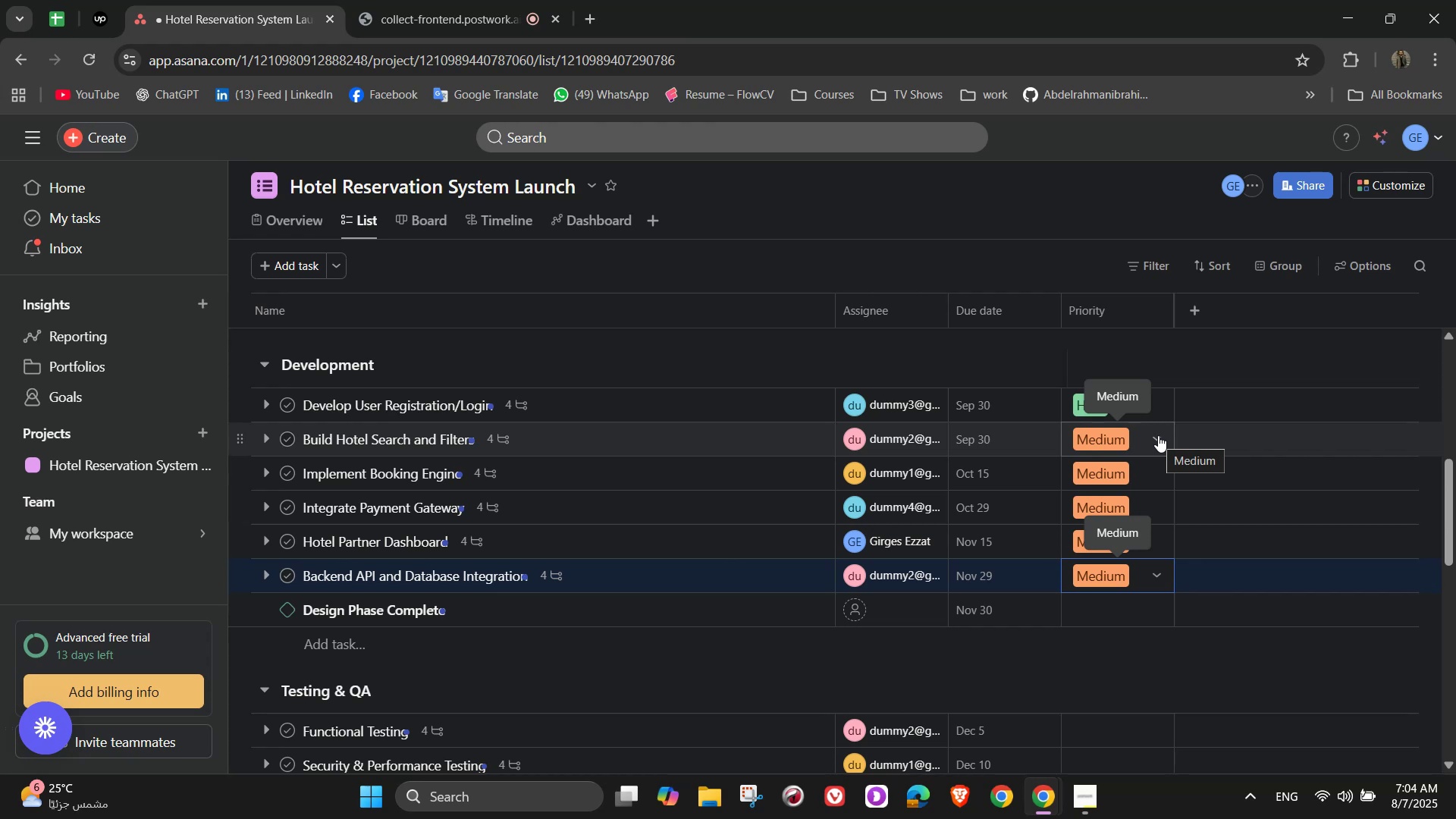 
wait(5.77)
 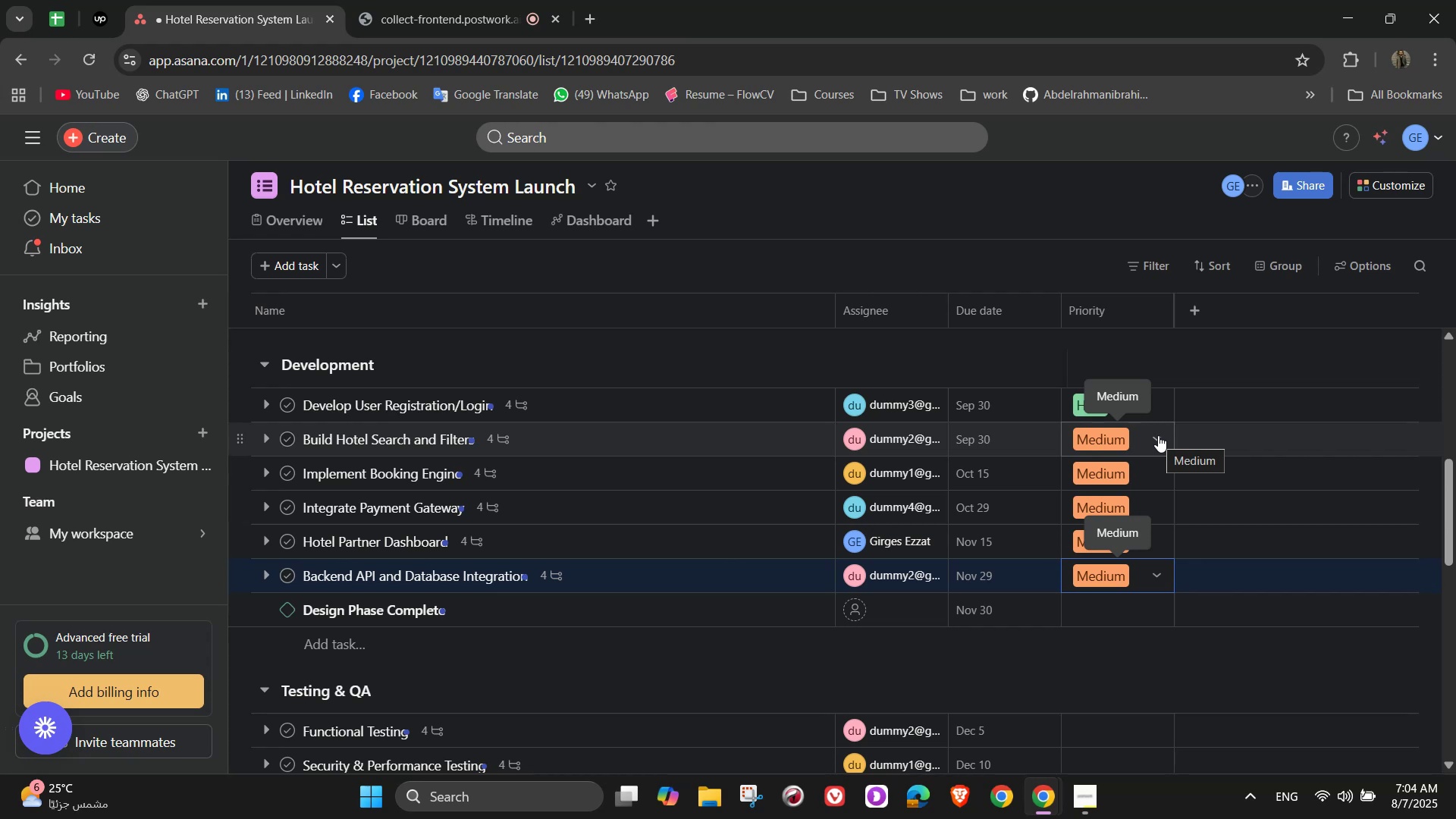 
left_click([1127, 603])
 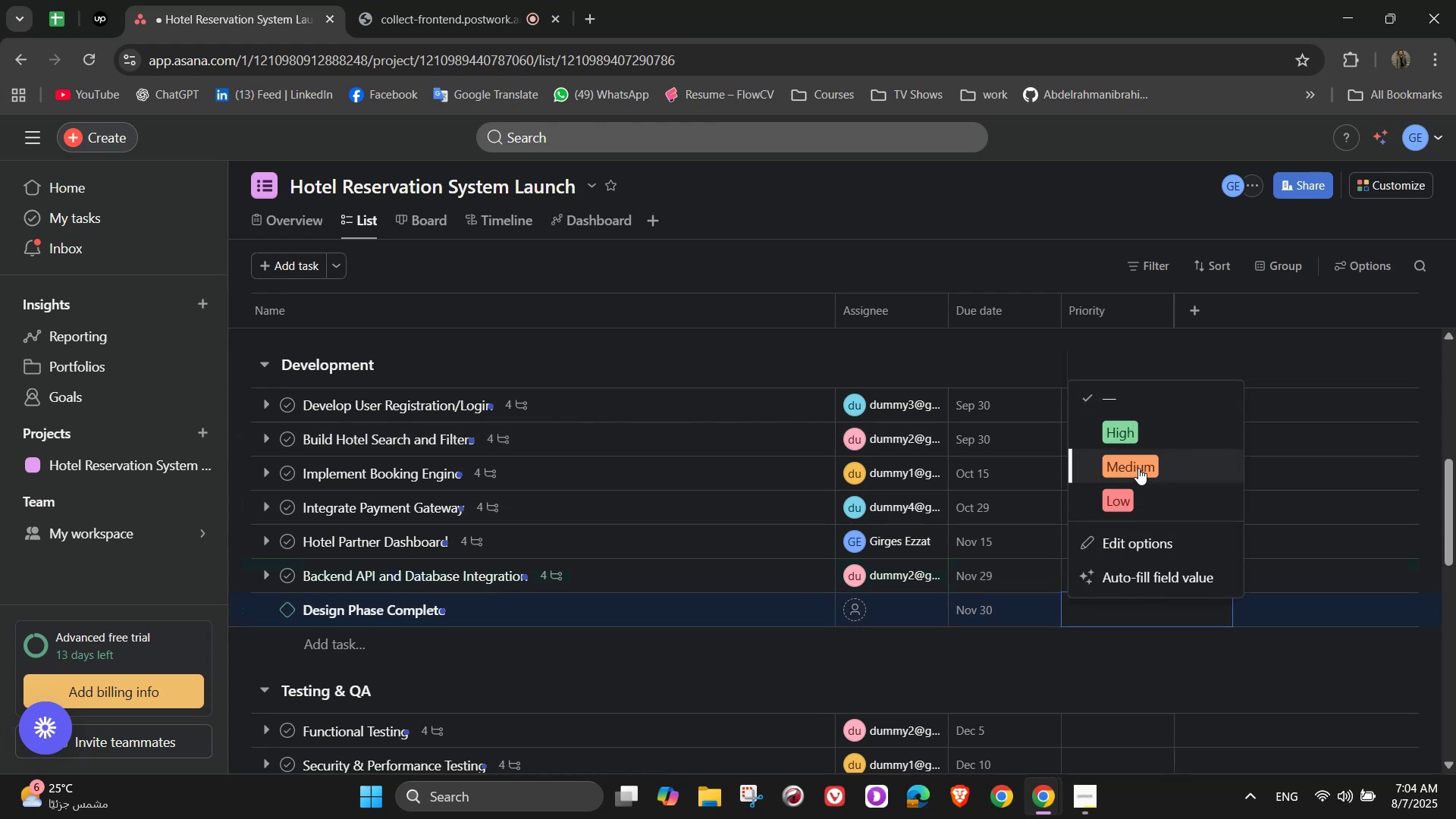 
left_click([1138, 463])
 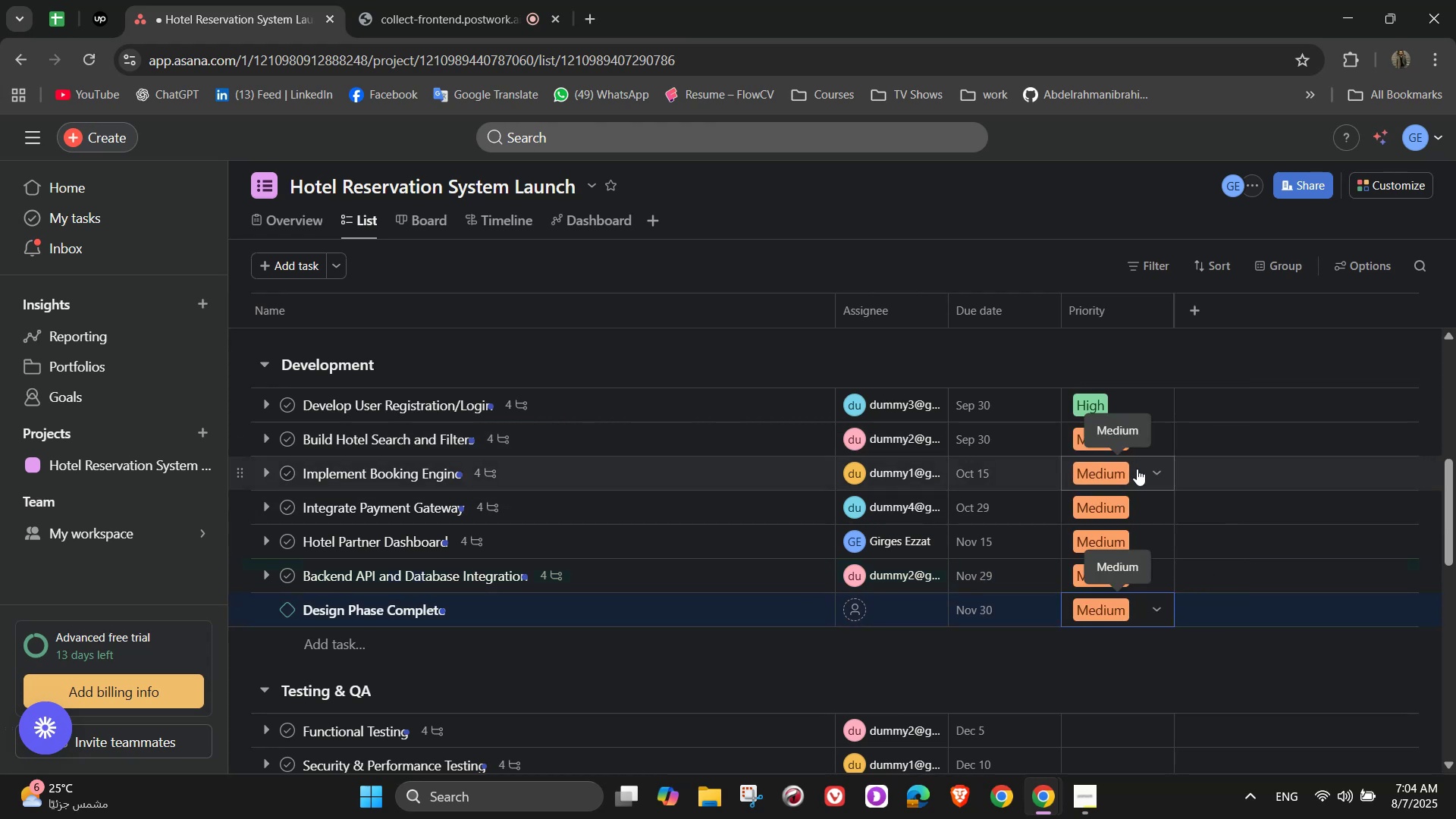 
scroll: coordinate [1103, 640], scroll_direction: down, amount: 2.0
 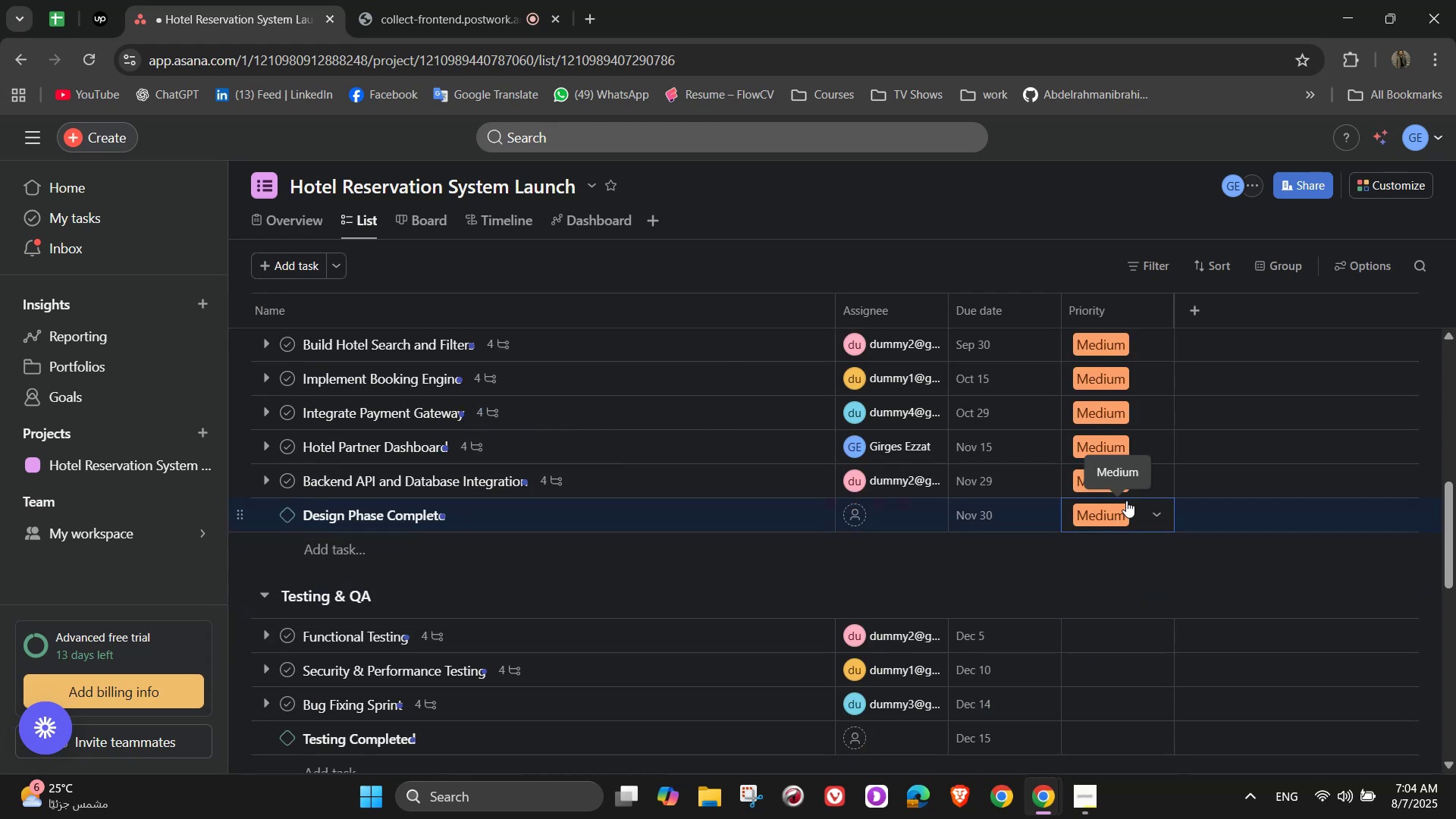 
left_click([1155, 513])
 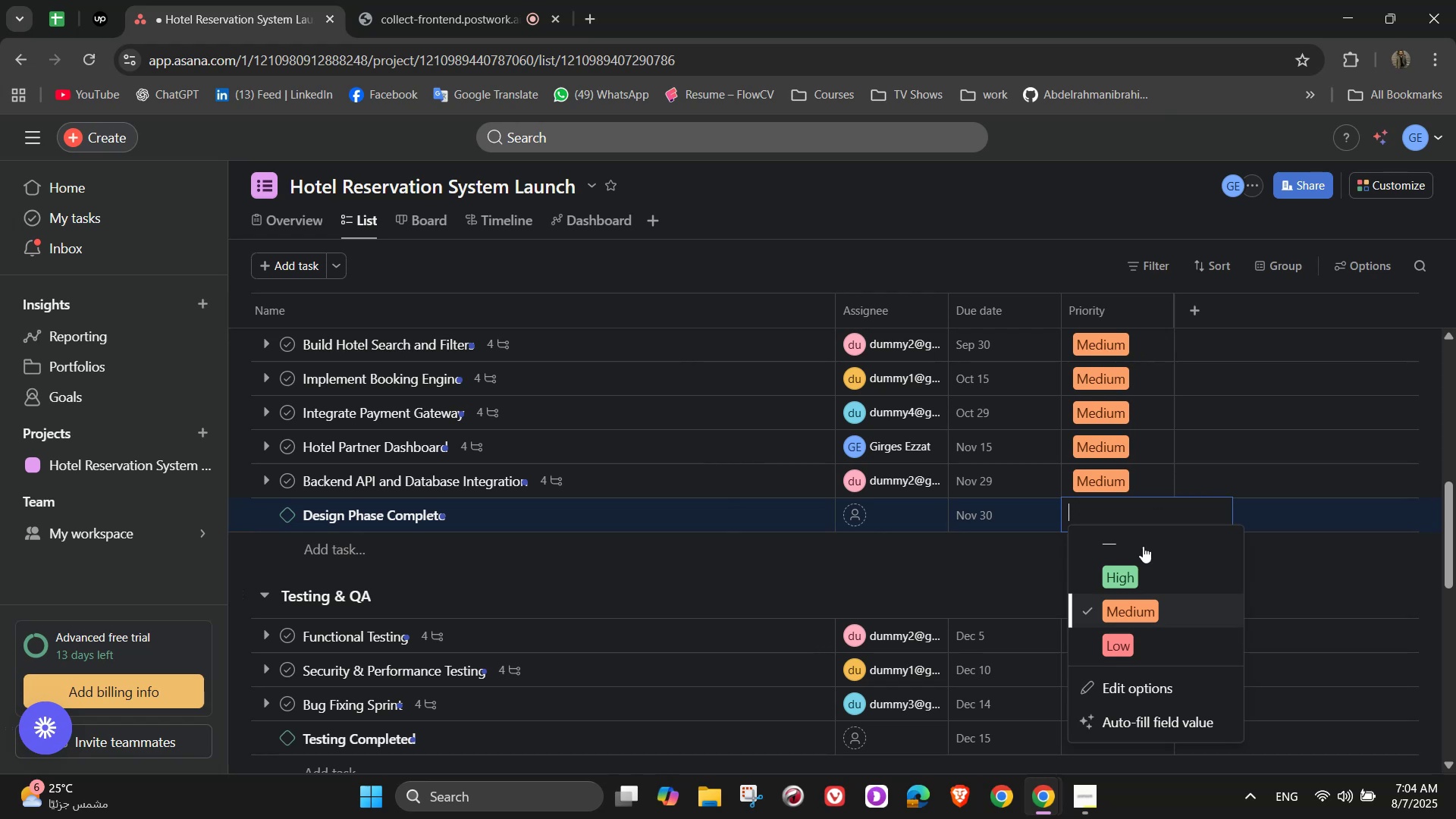 
left_click([1141, 554])
 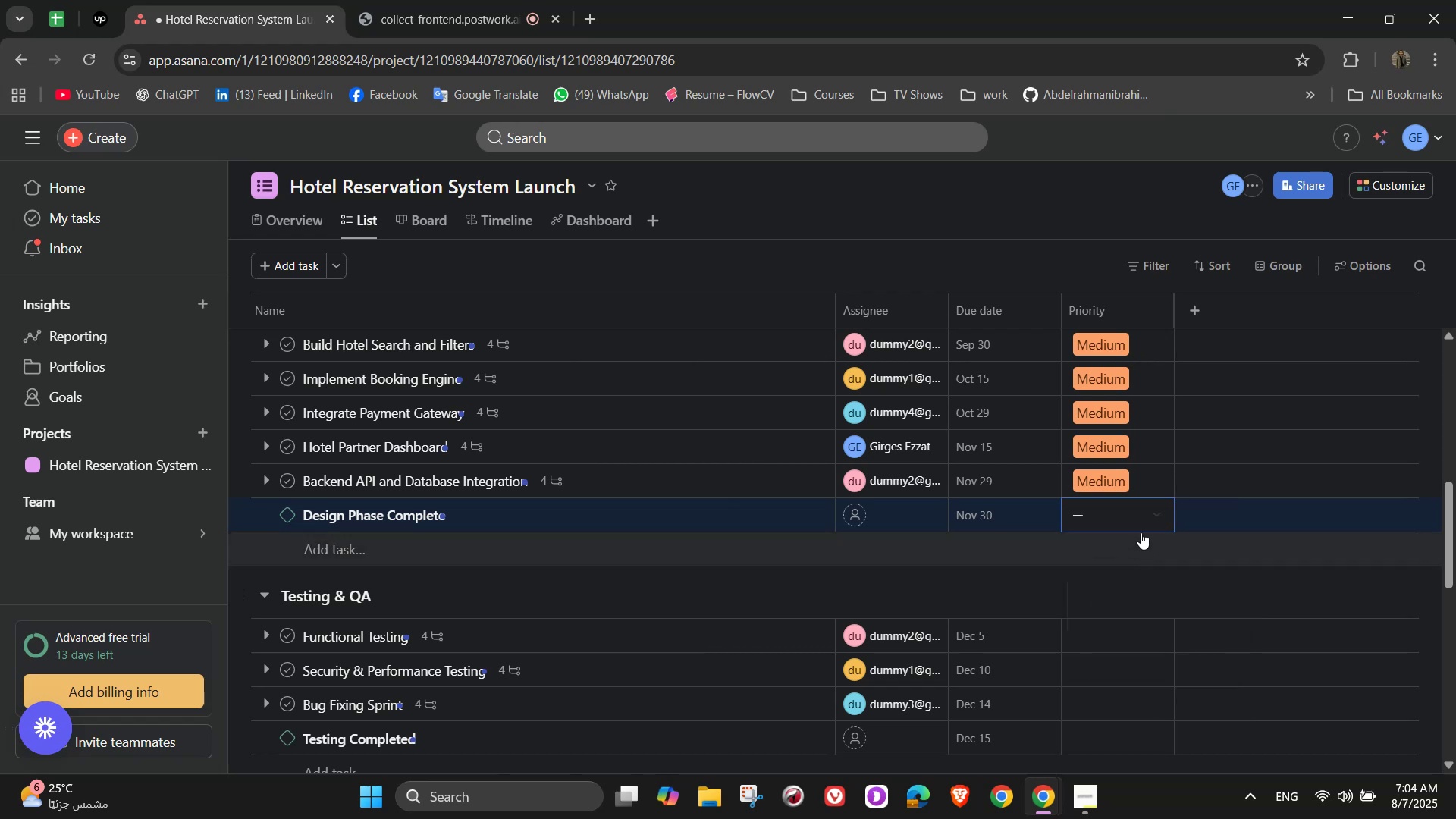 
mouse_move([1146, 502])
 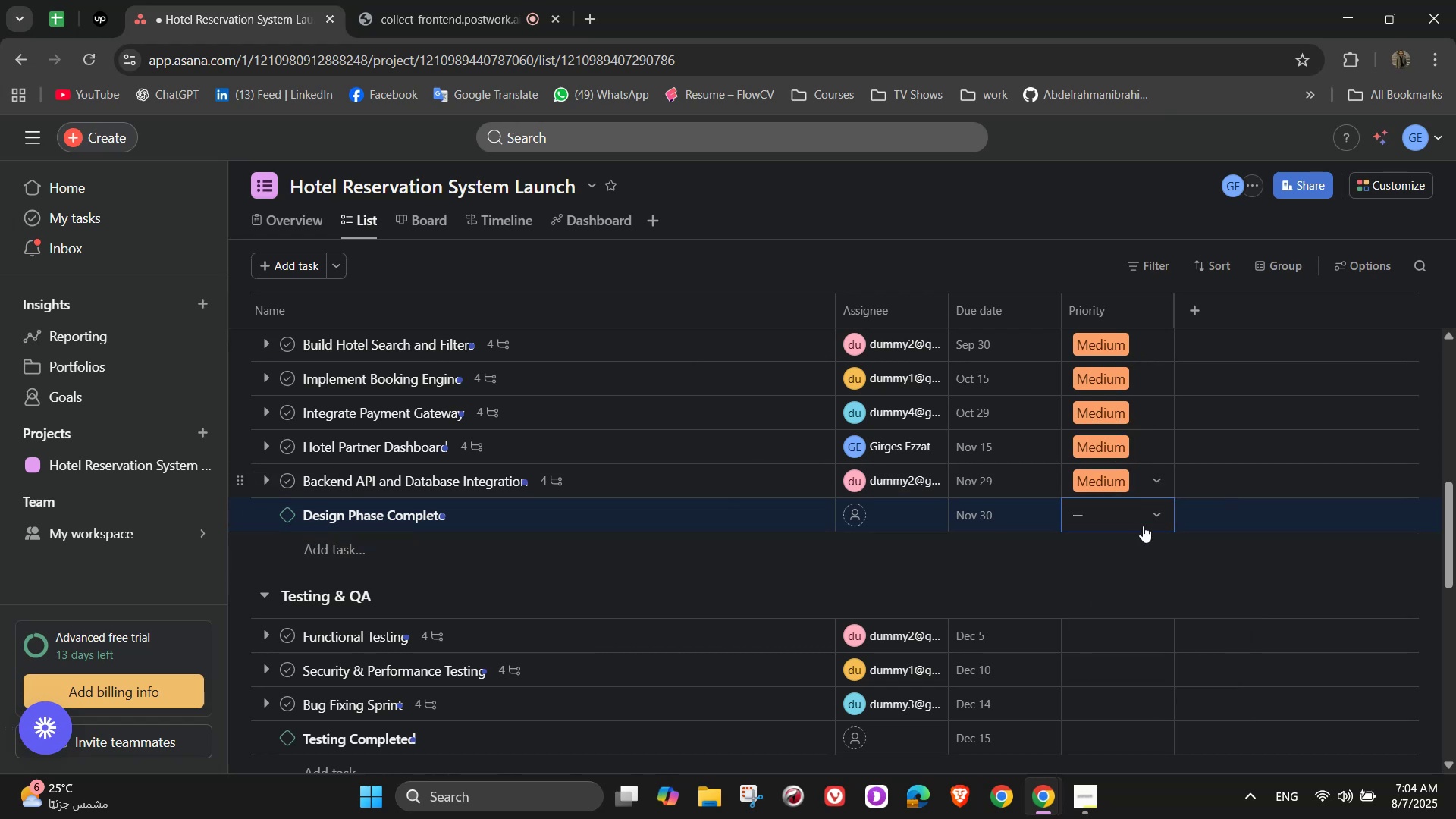 
scroll: coordinate [1134, 554], scroll_direction: down, amount: 2.0
 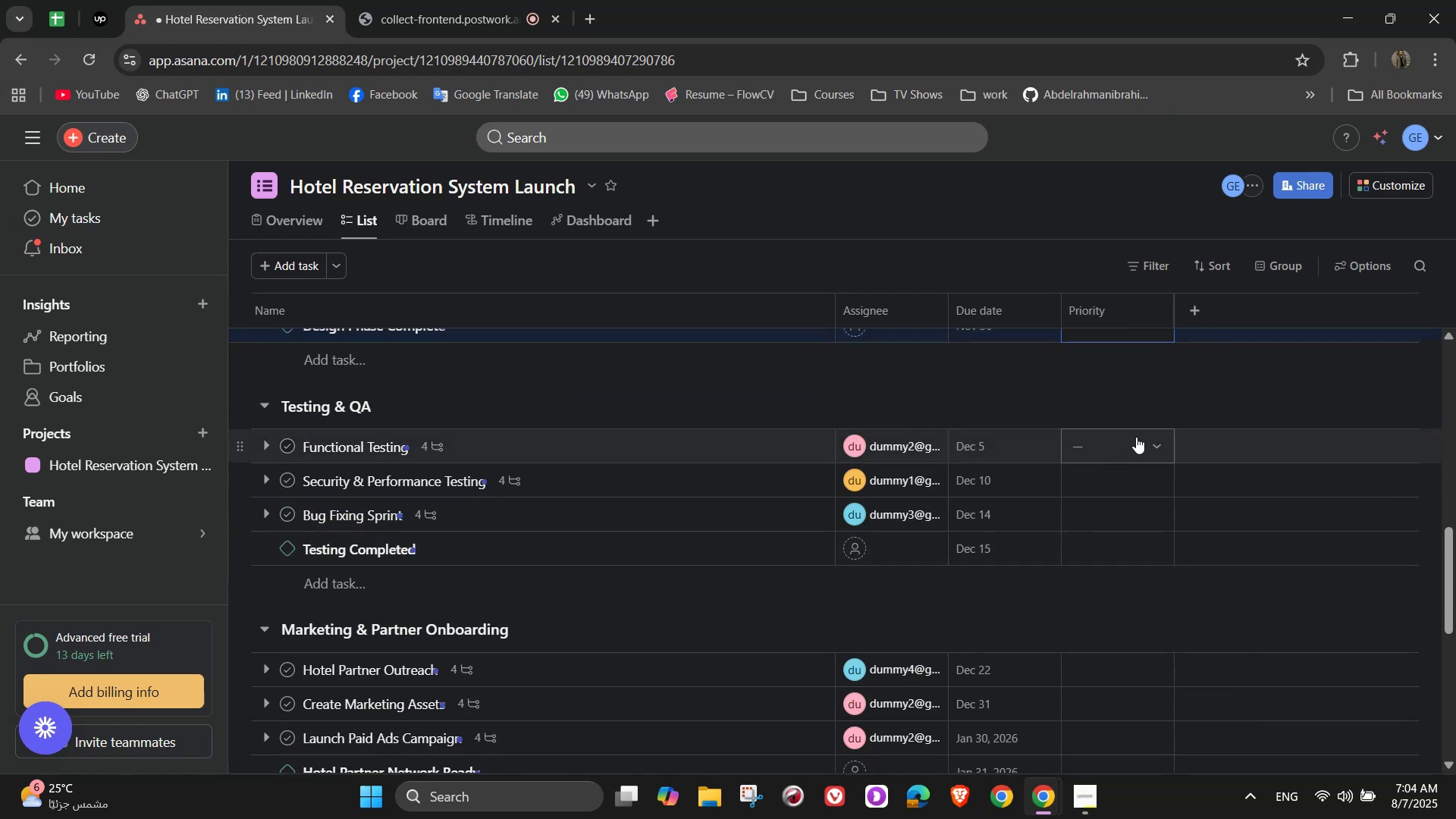 
left_click([1150, 444])
 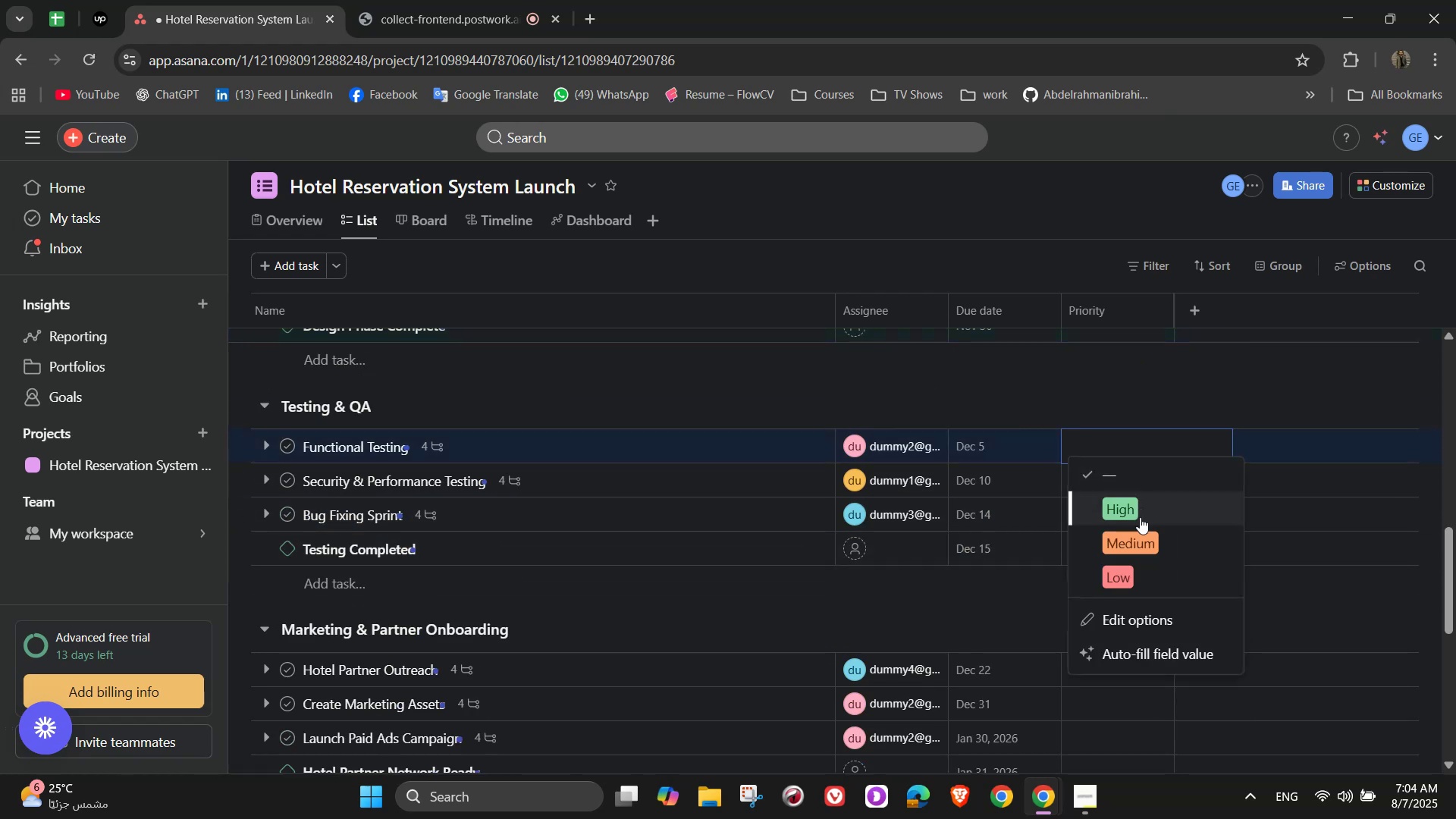 
left_click([1143, 530])
 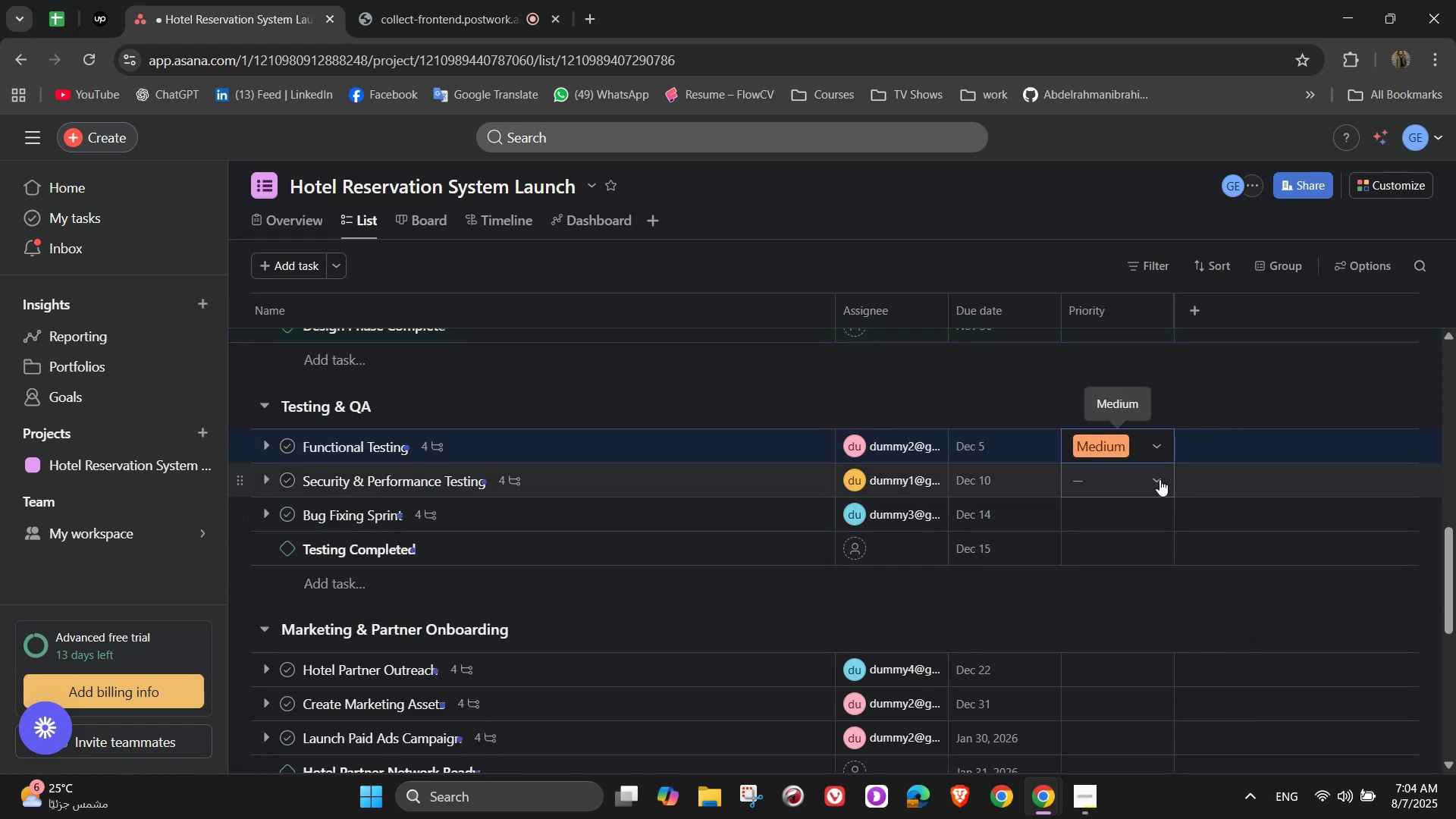 
left_click([1153, 479])
 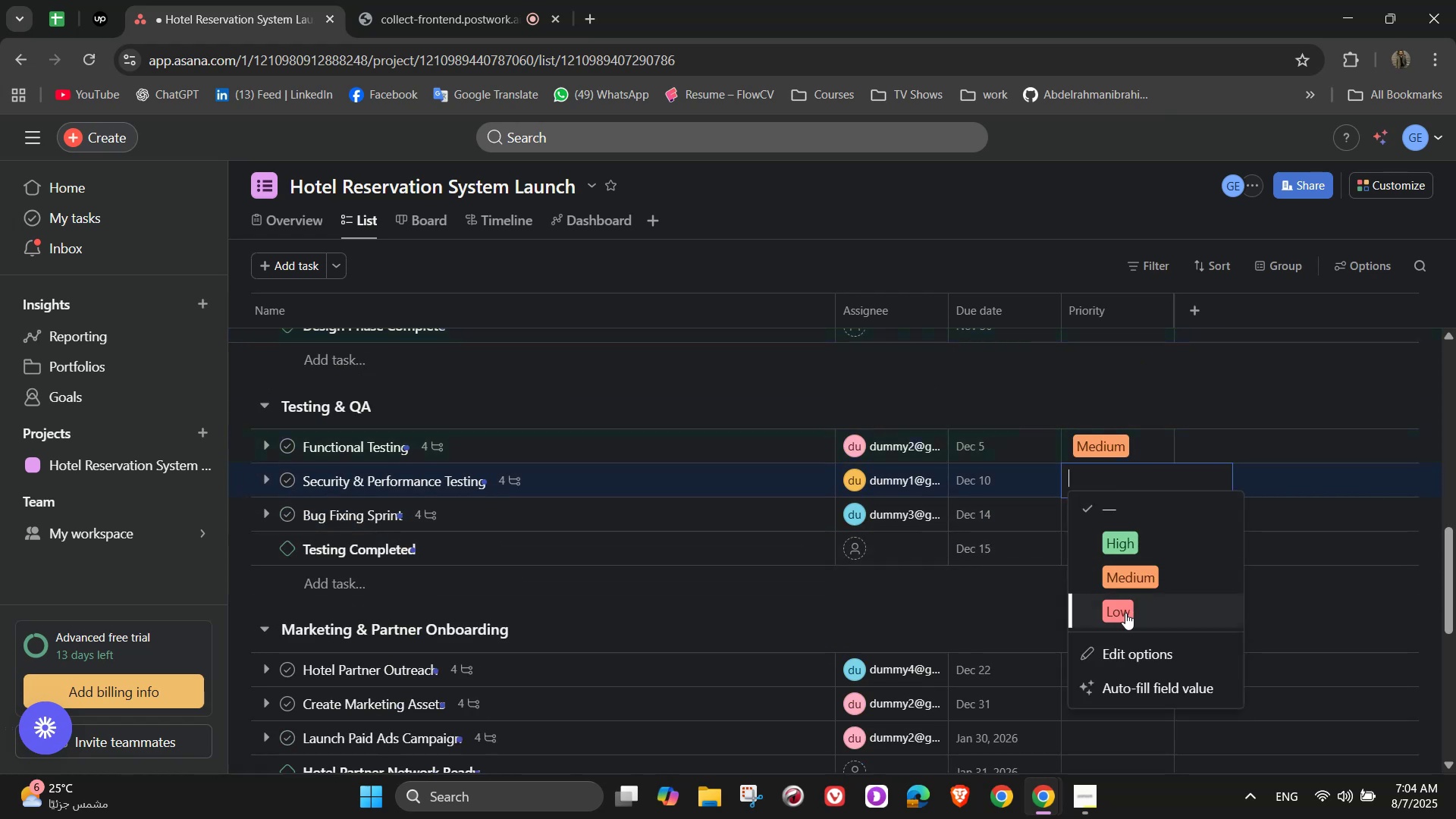 
left_click([1125, 613])
 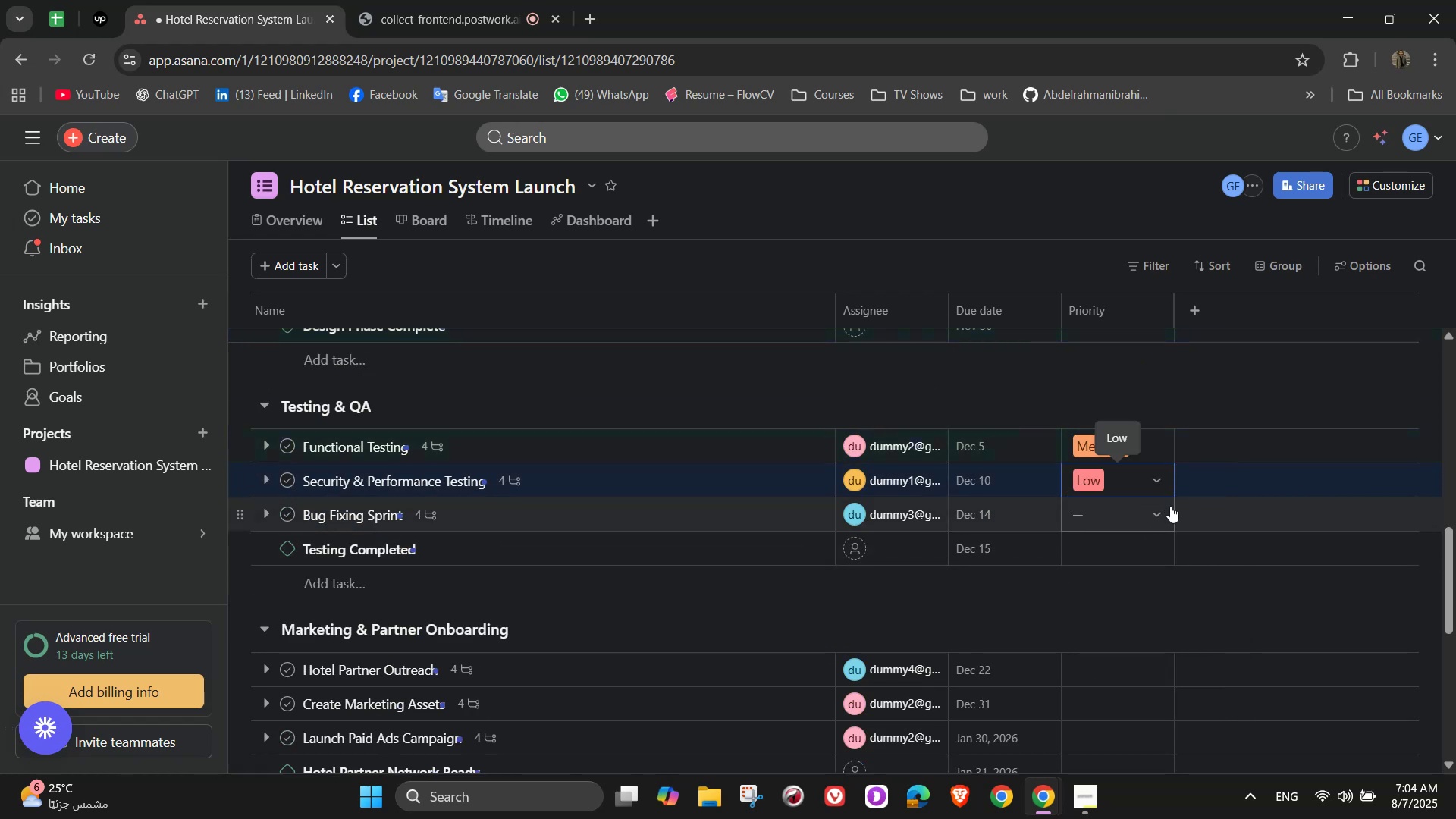 
left_click([1167, 516])
 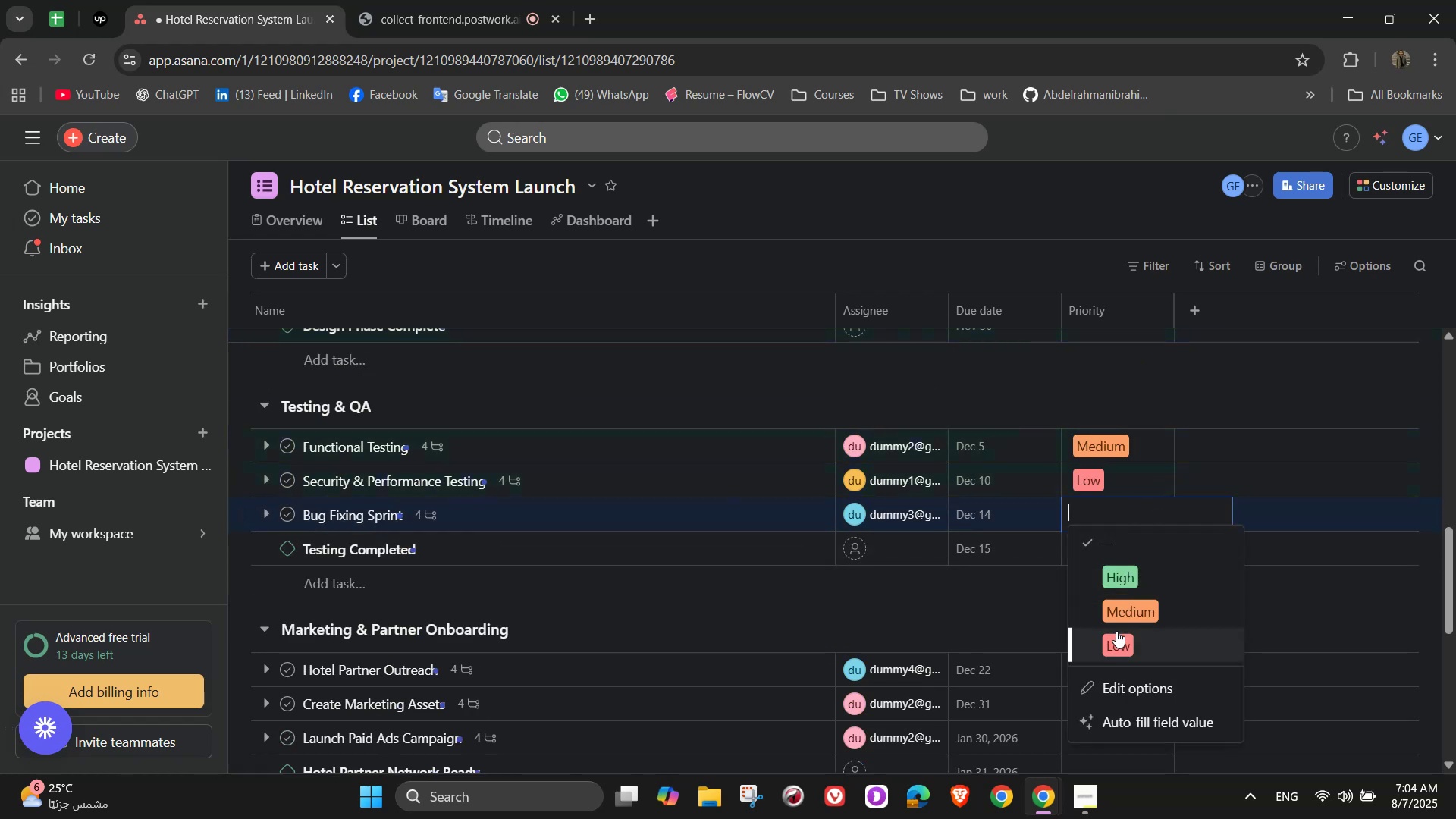 
left_click([1116, 642])
 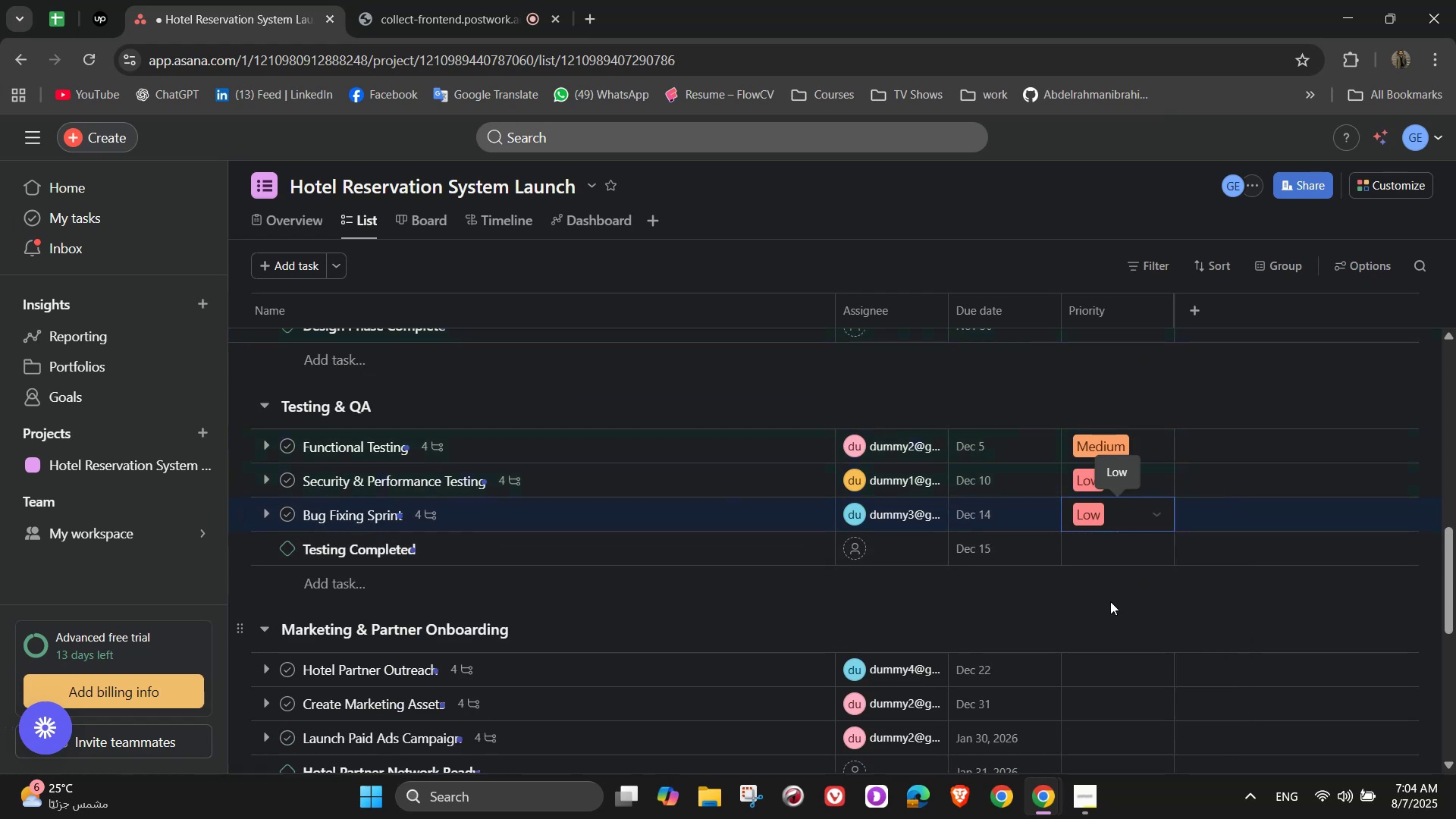 
scroll: coordinate [1109, 597], scroll_direction: down, amount: 1.0
 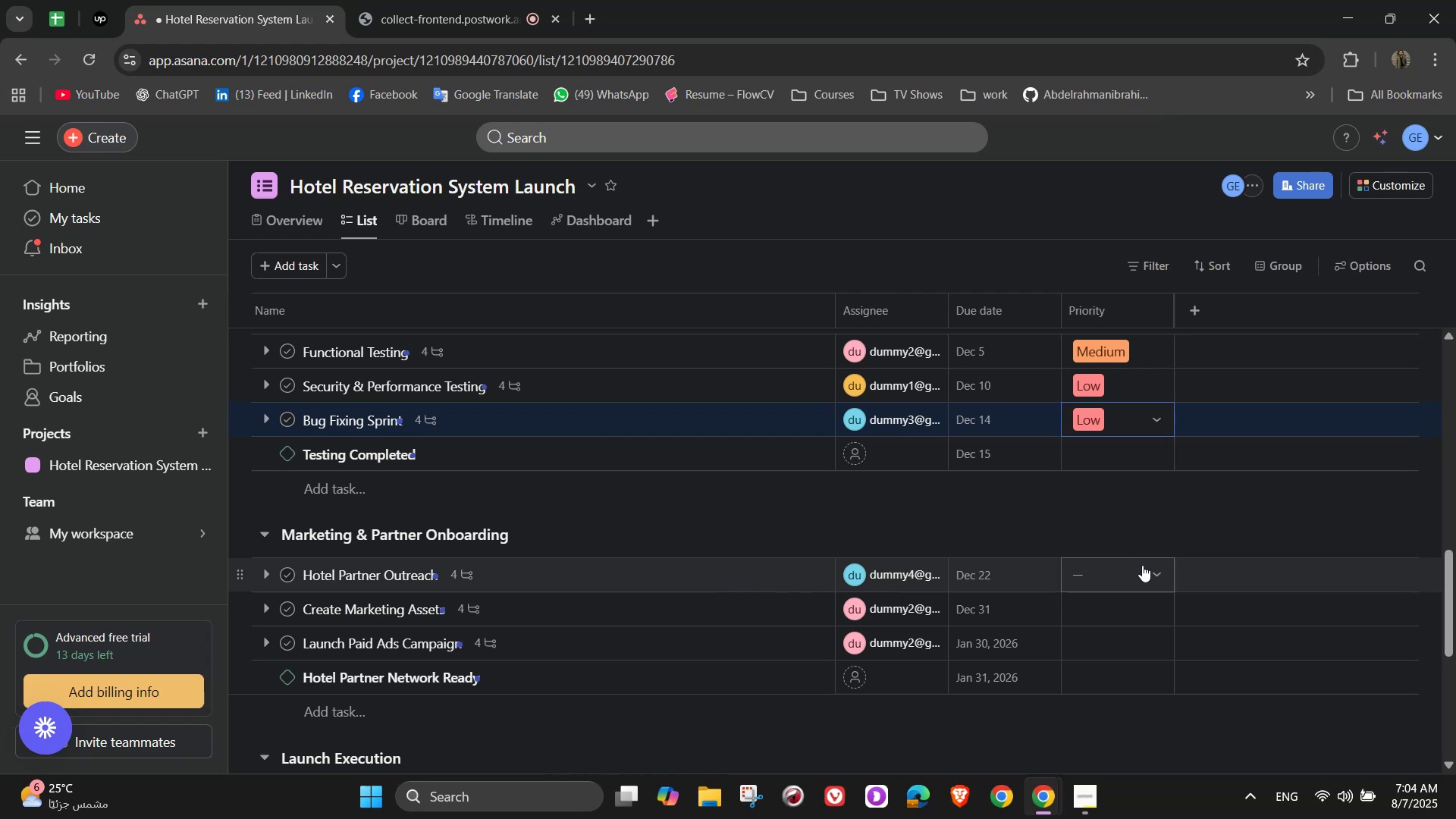 
left_click([1149, 566])
 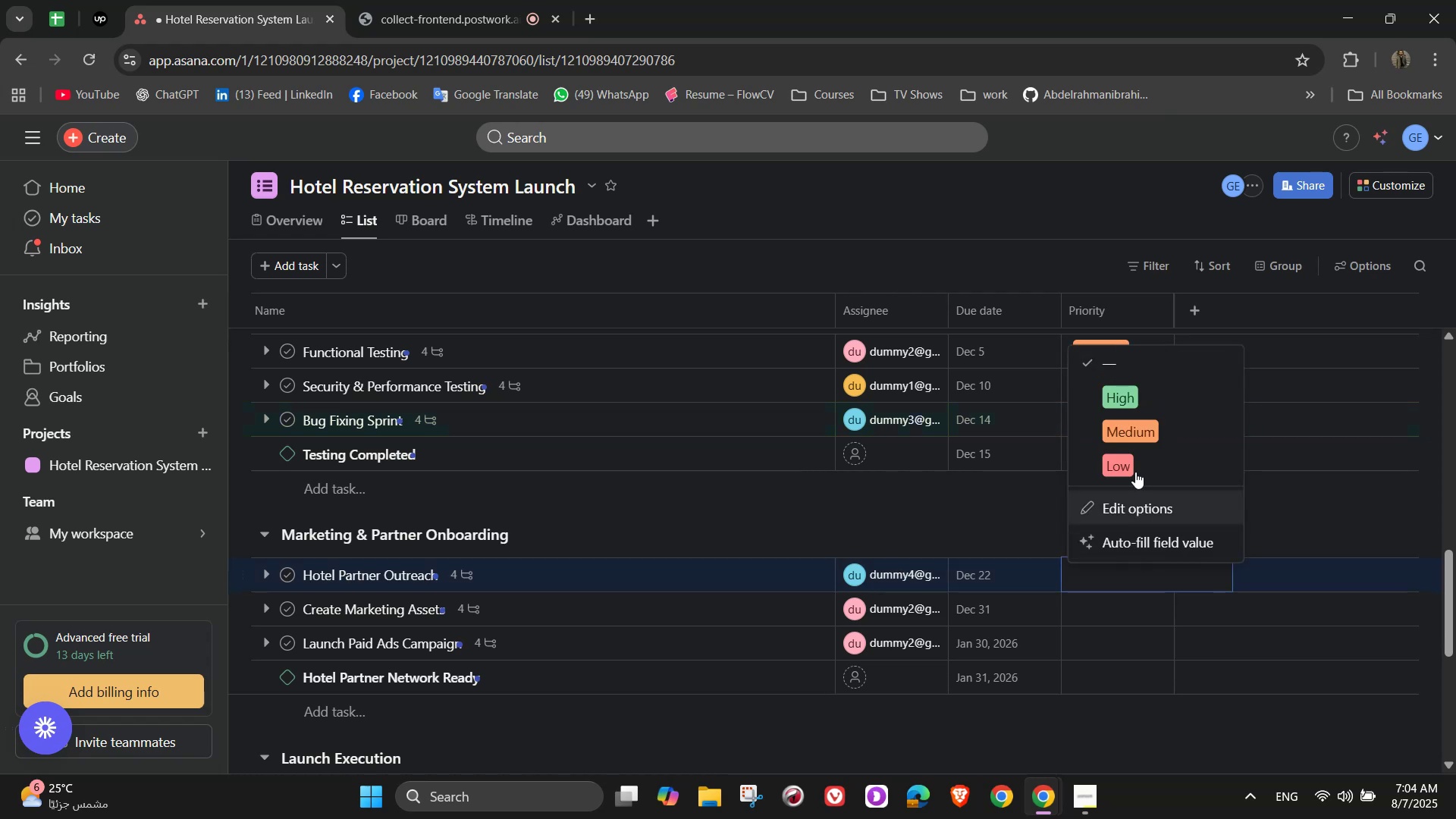 
left_click([1134, 469])
 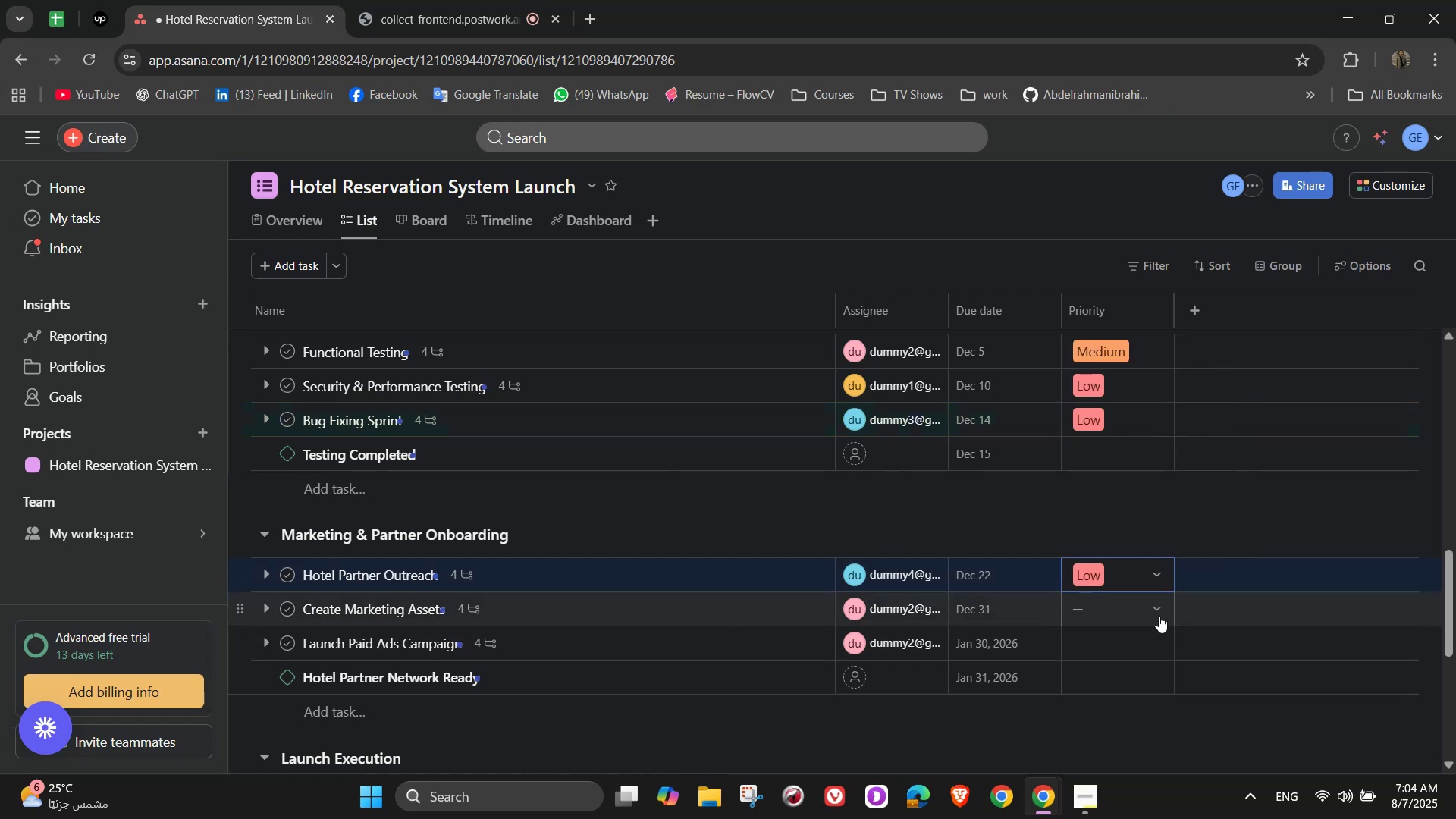 
left_click([1156, 613])
 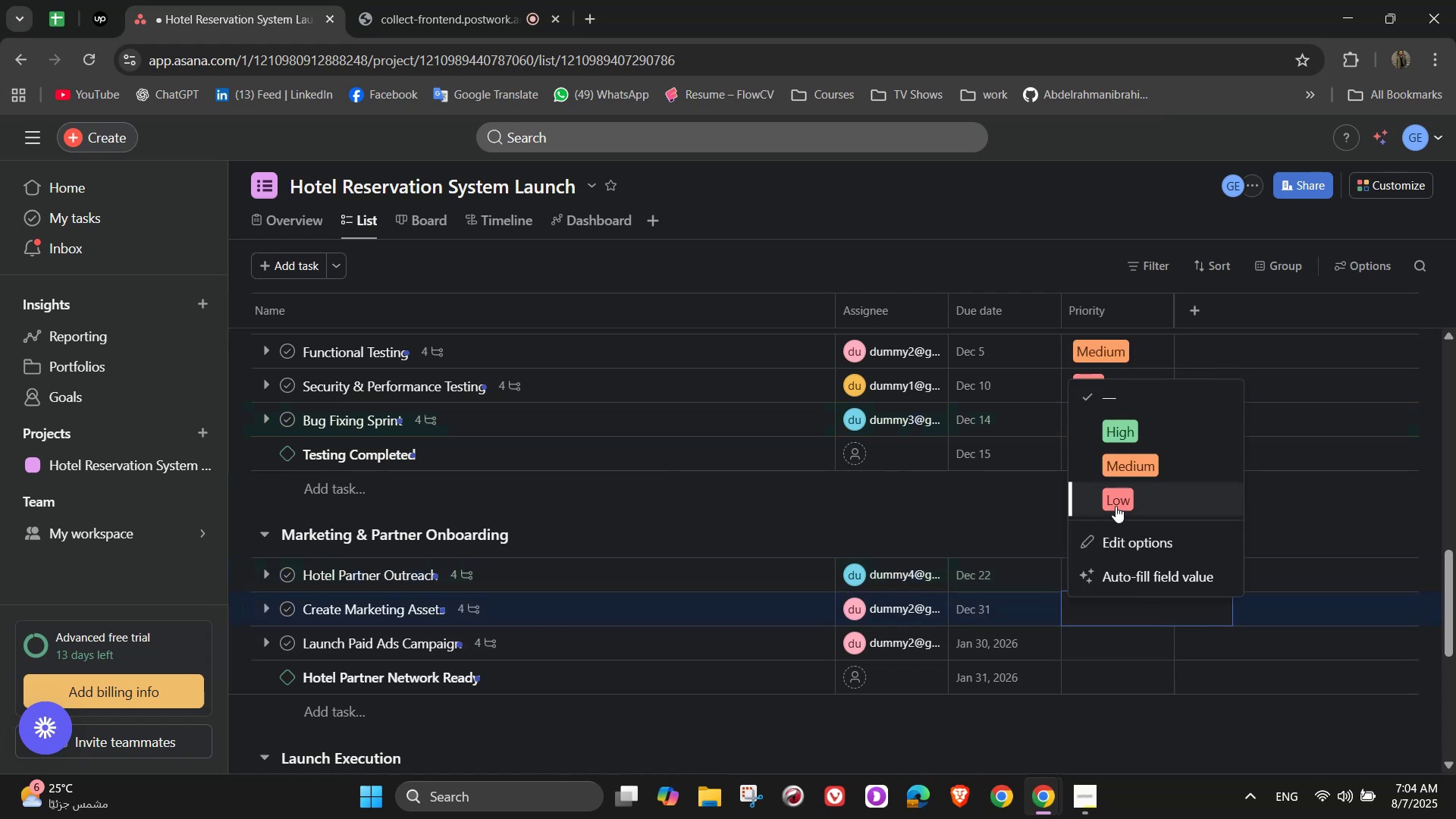 
left_click([1114, 503])
 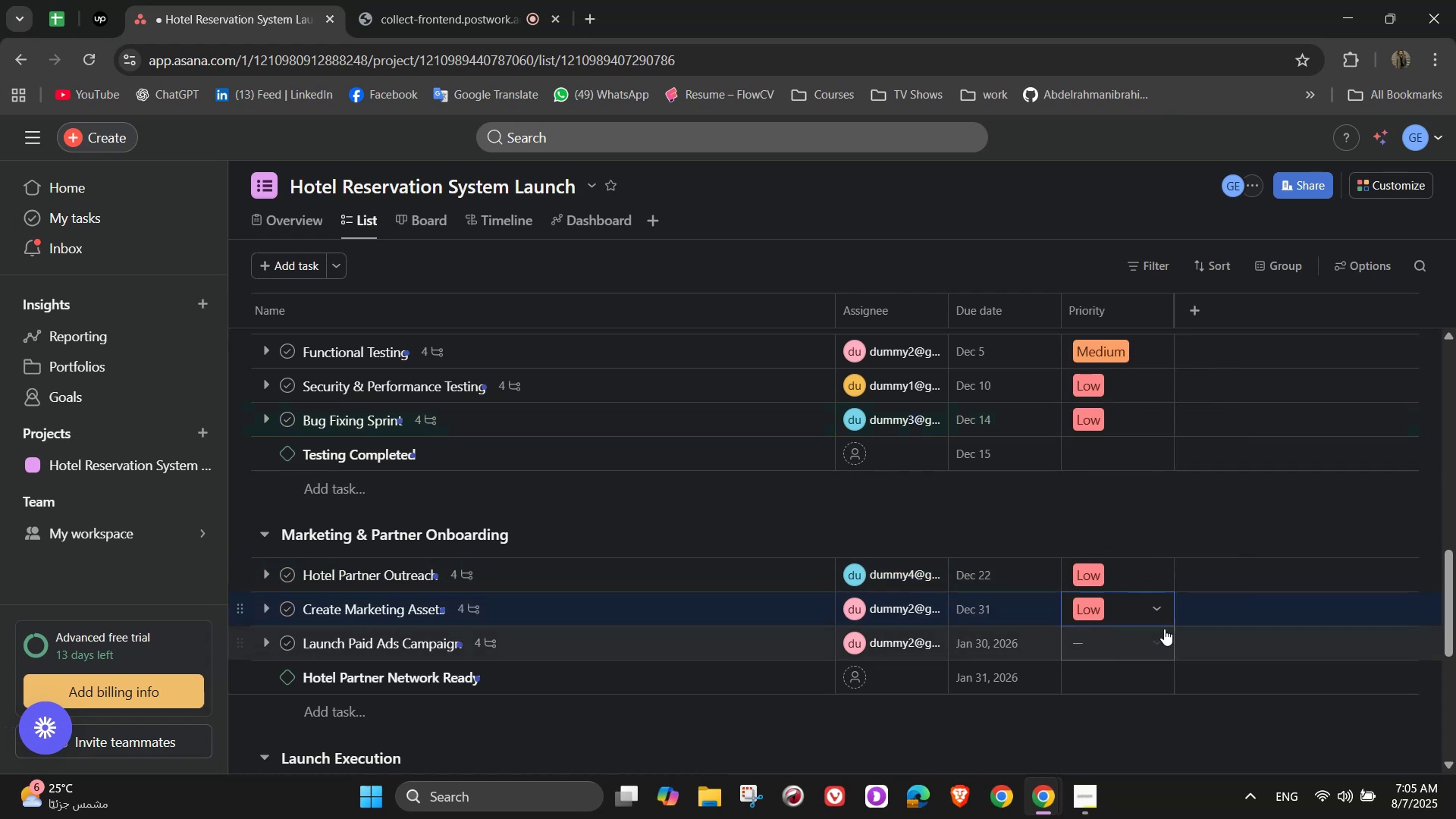 
left_click([1163, 639])
 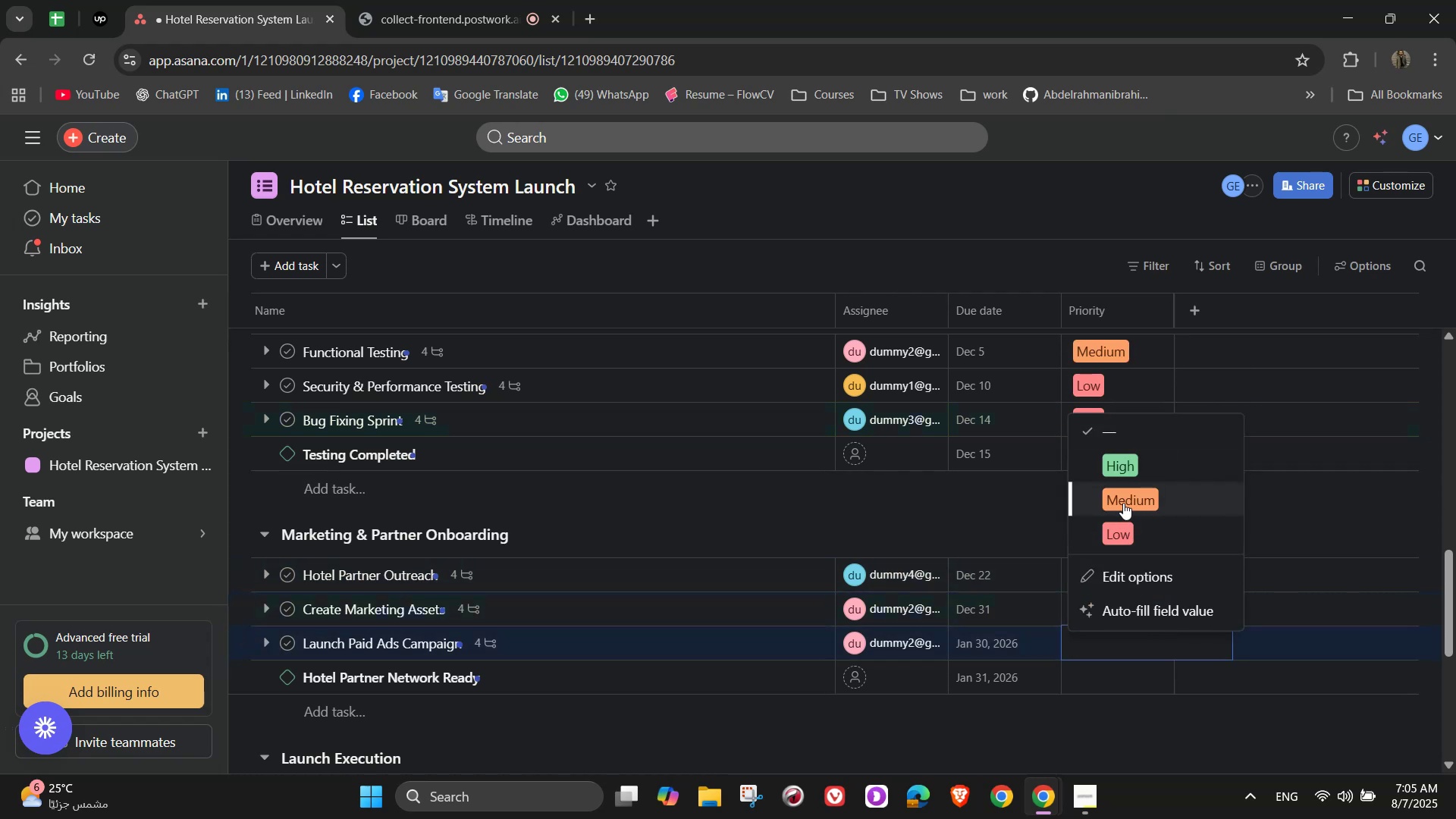 
left_click([1123, 503])
 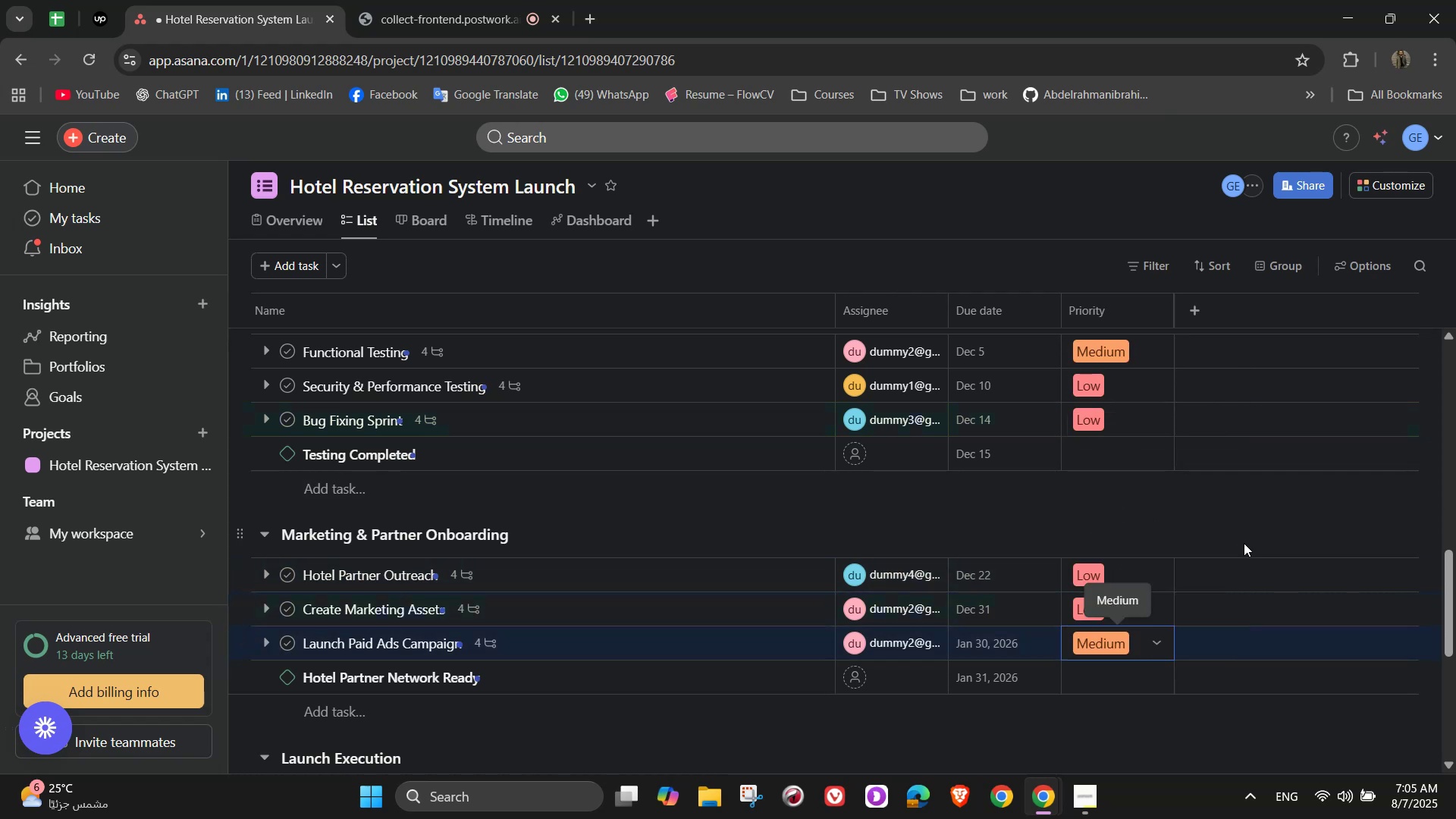 
scroll: coordinate [1185, 572], scroll_direction: down, amount: 4.0
 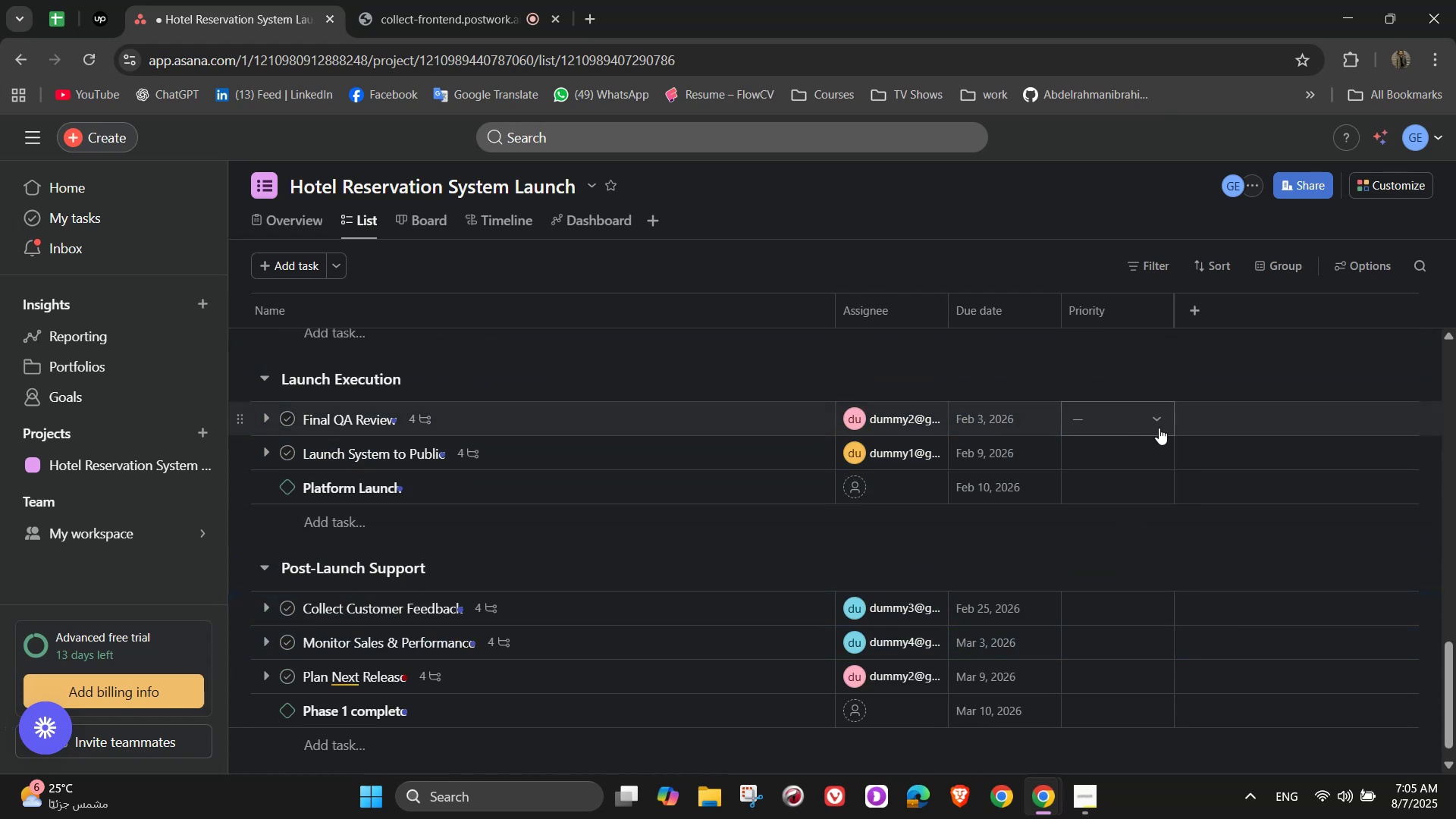 
left_click([1159, 428])
 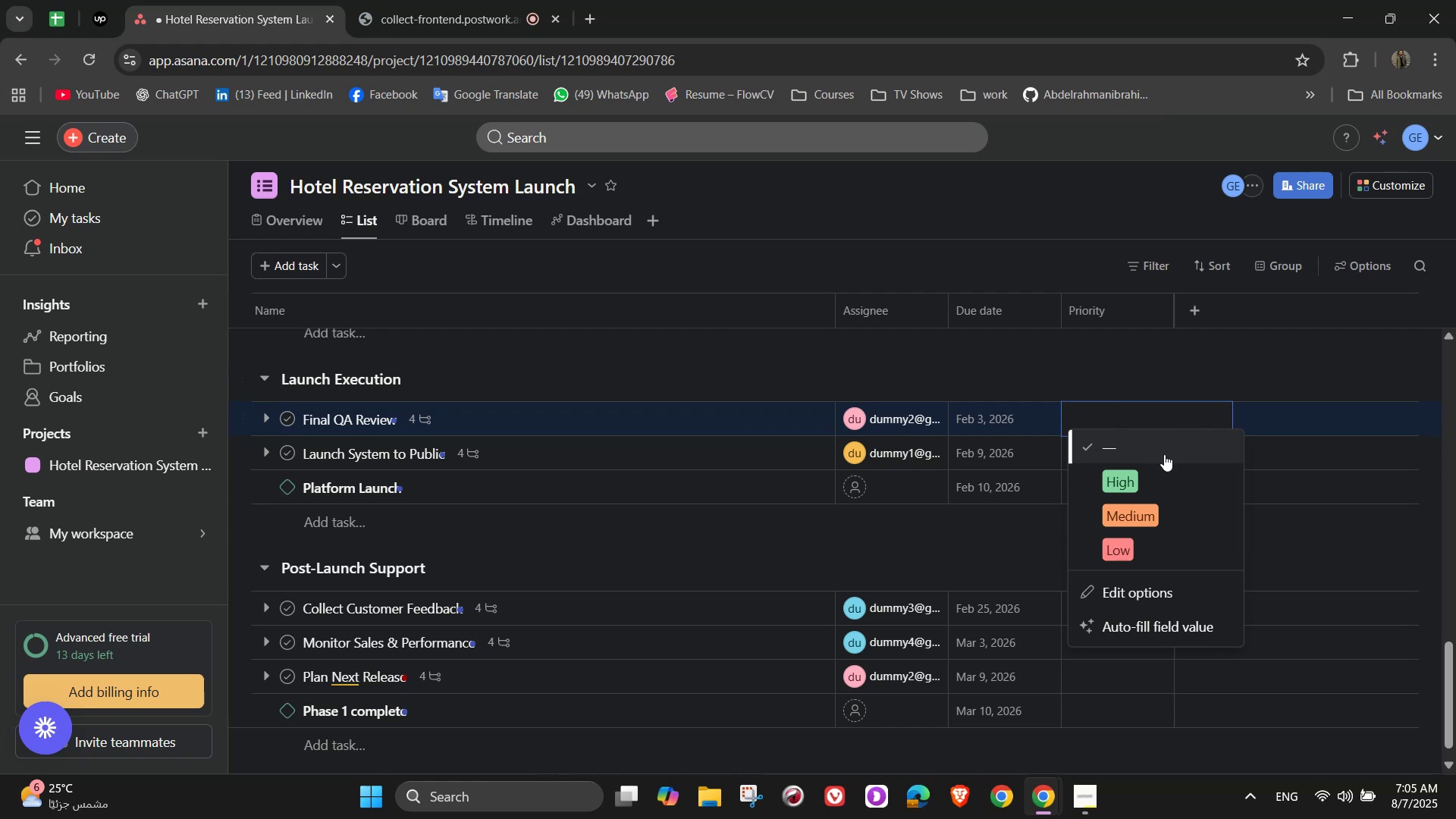 
left_click([1153, 537])
 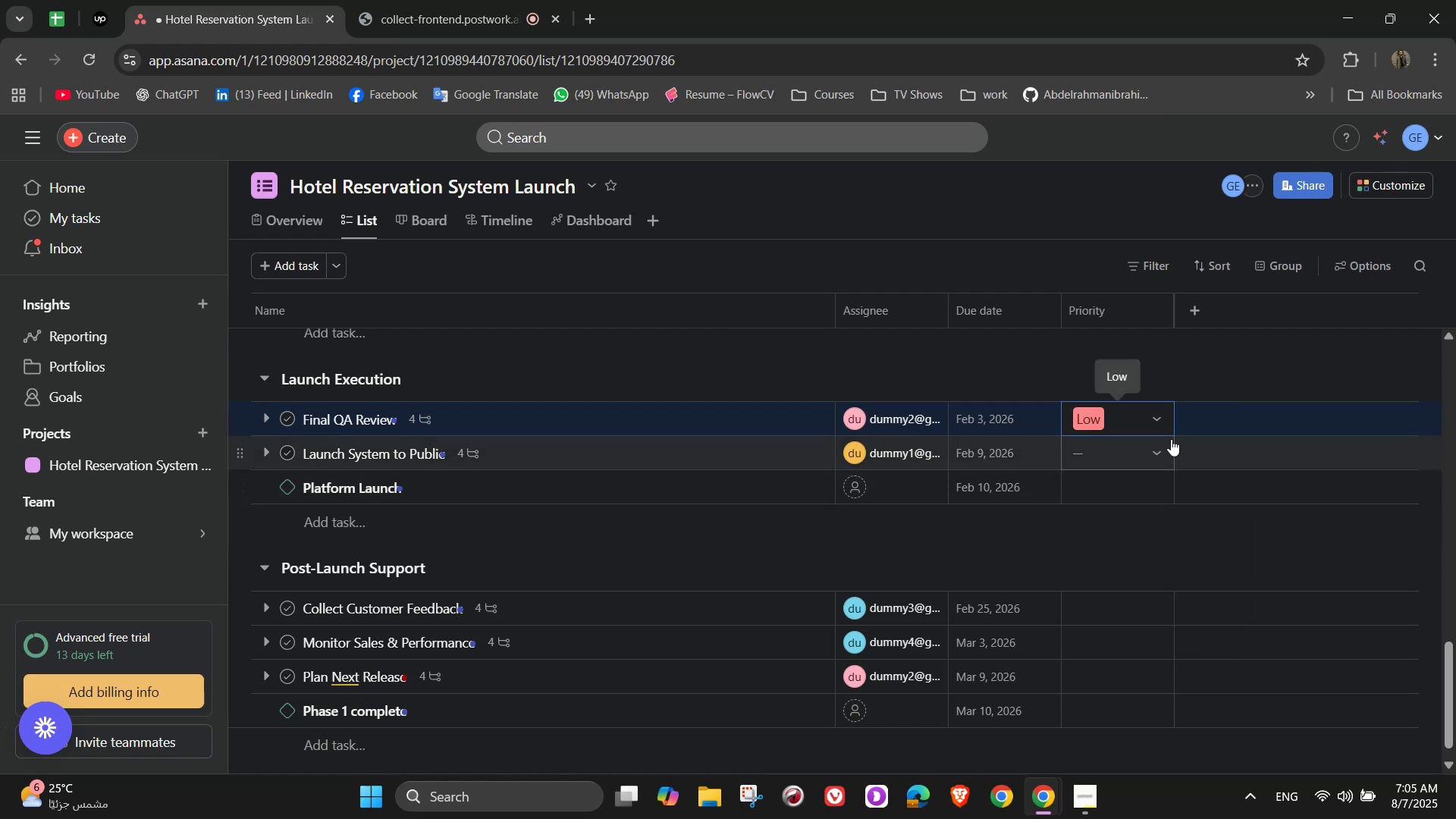 
left_click([1163, 442])
 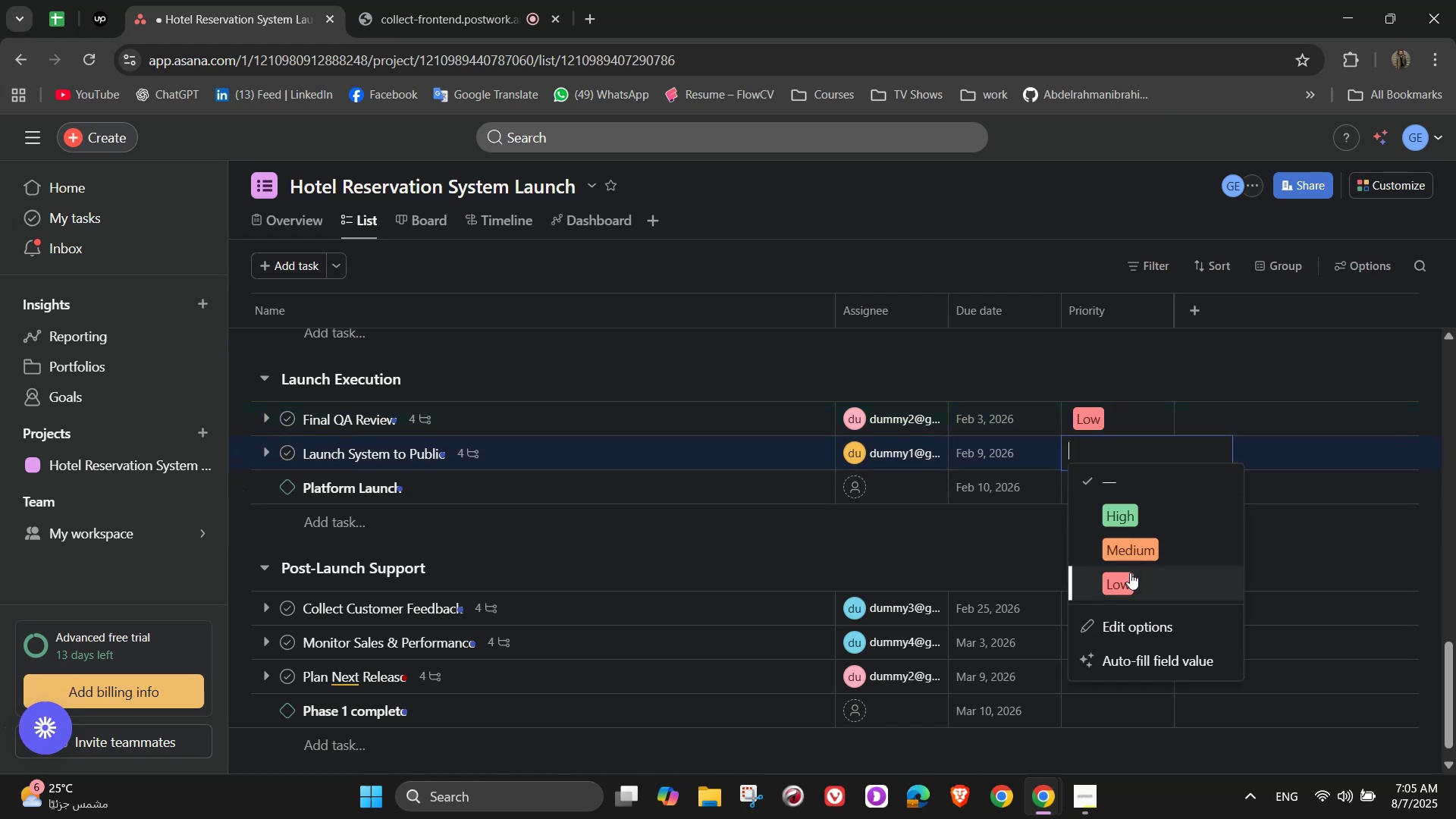 
left_click([1130, 574])
 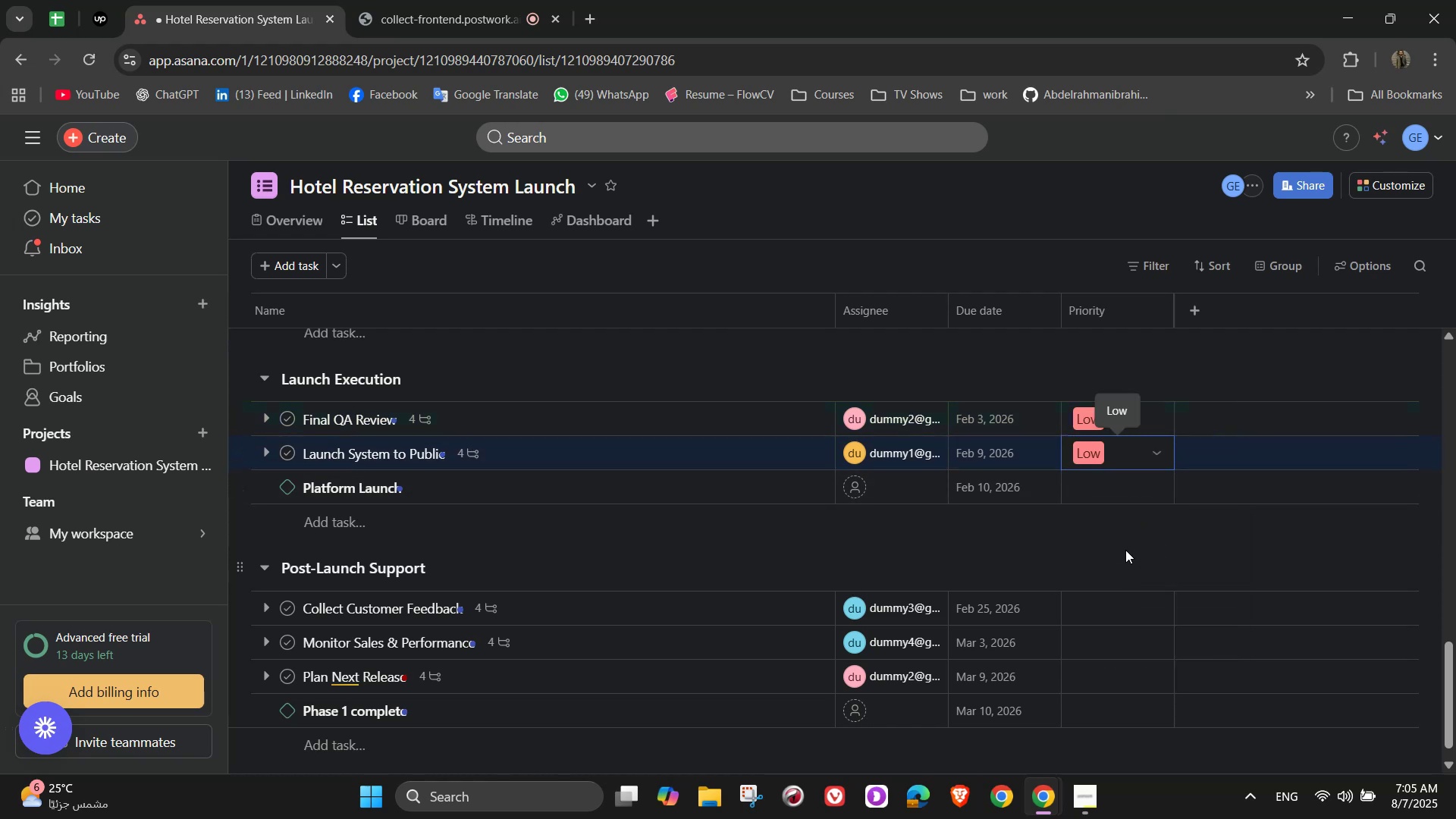 
scroll: coordinate [1126, 553], scroll_direction: down, amount: 3.0
 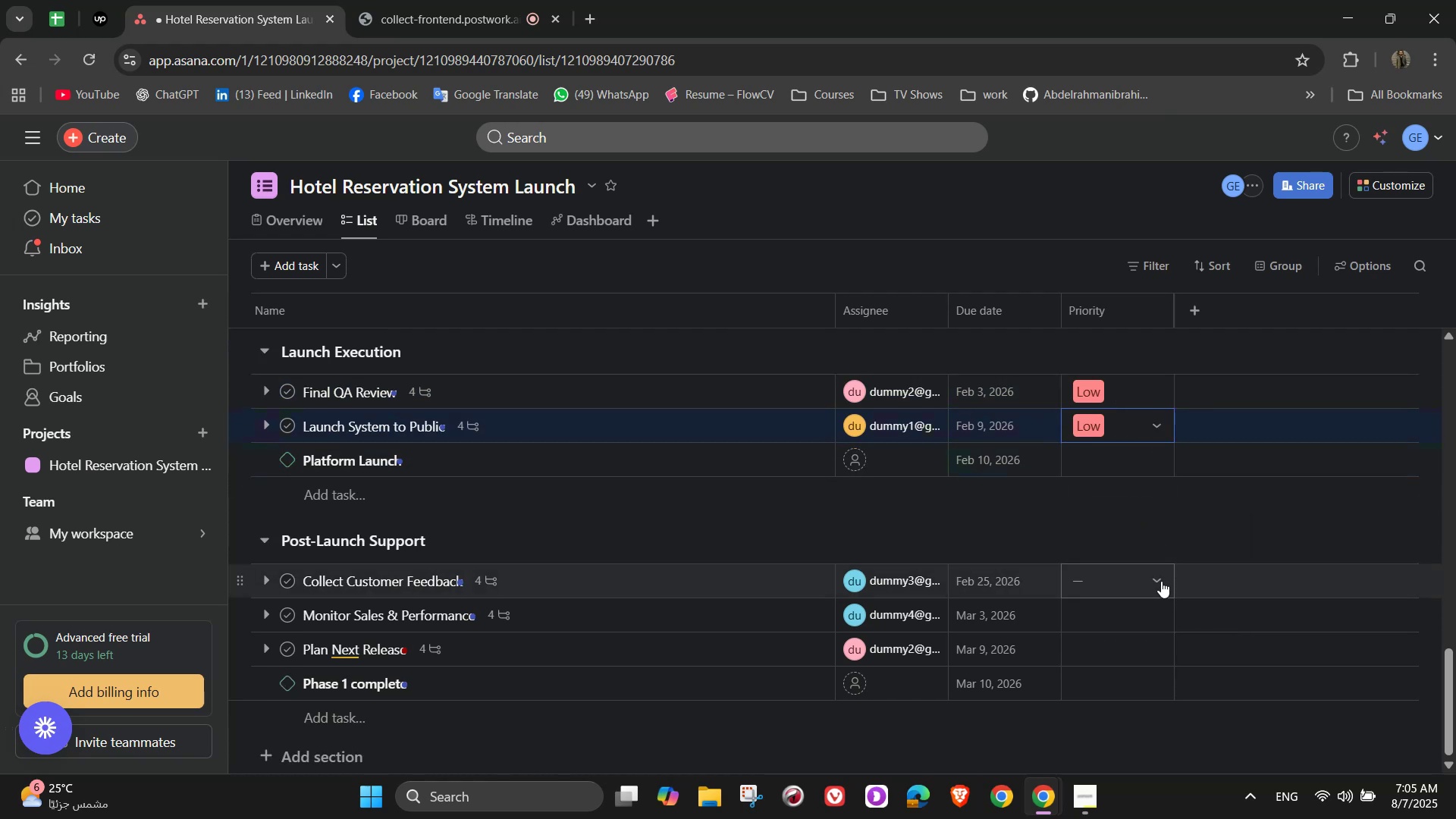 
left_click([1156, 576])
 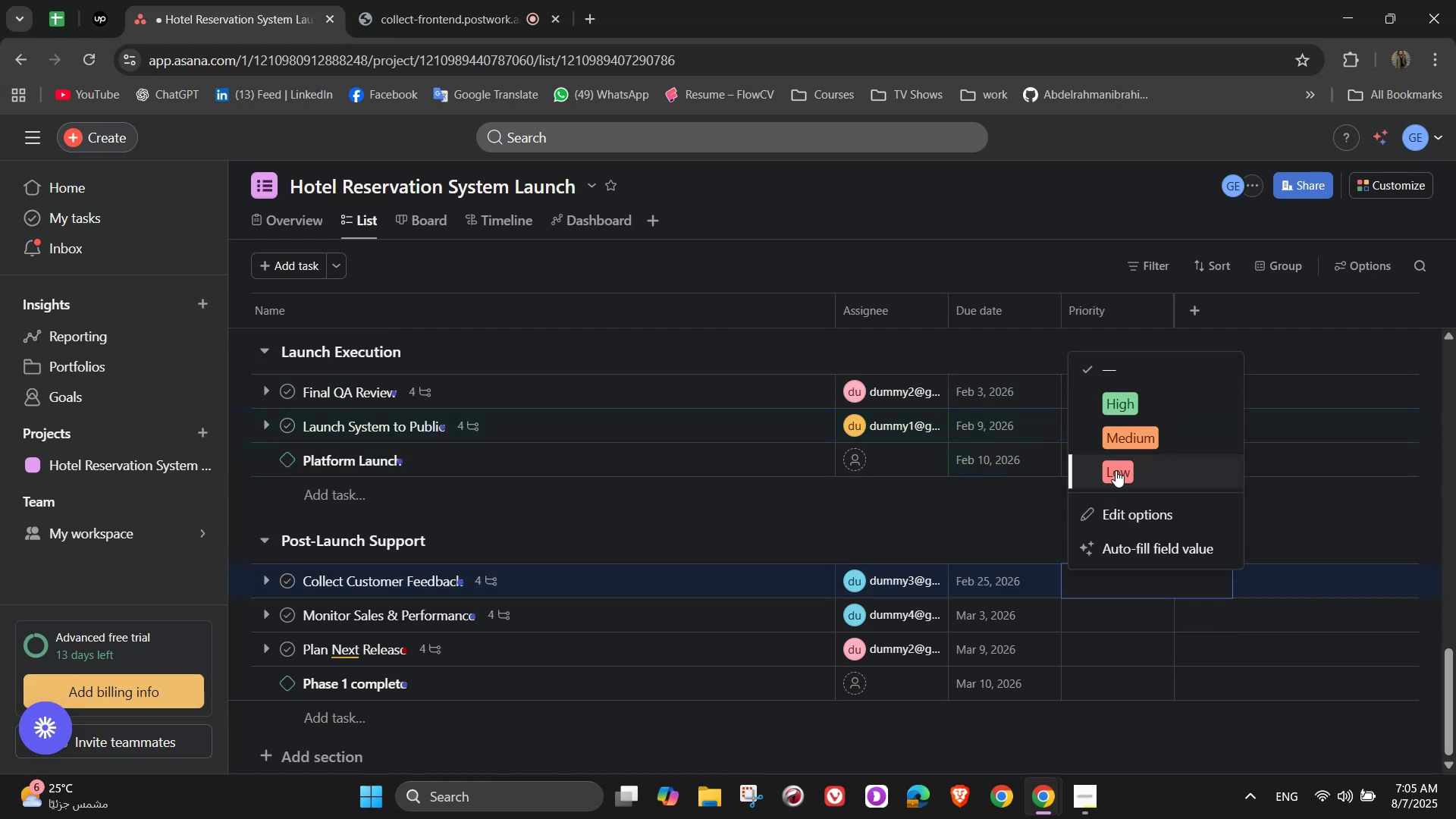 
wait(6.9)
 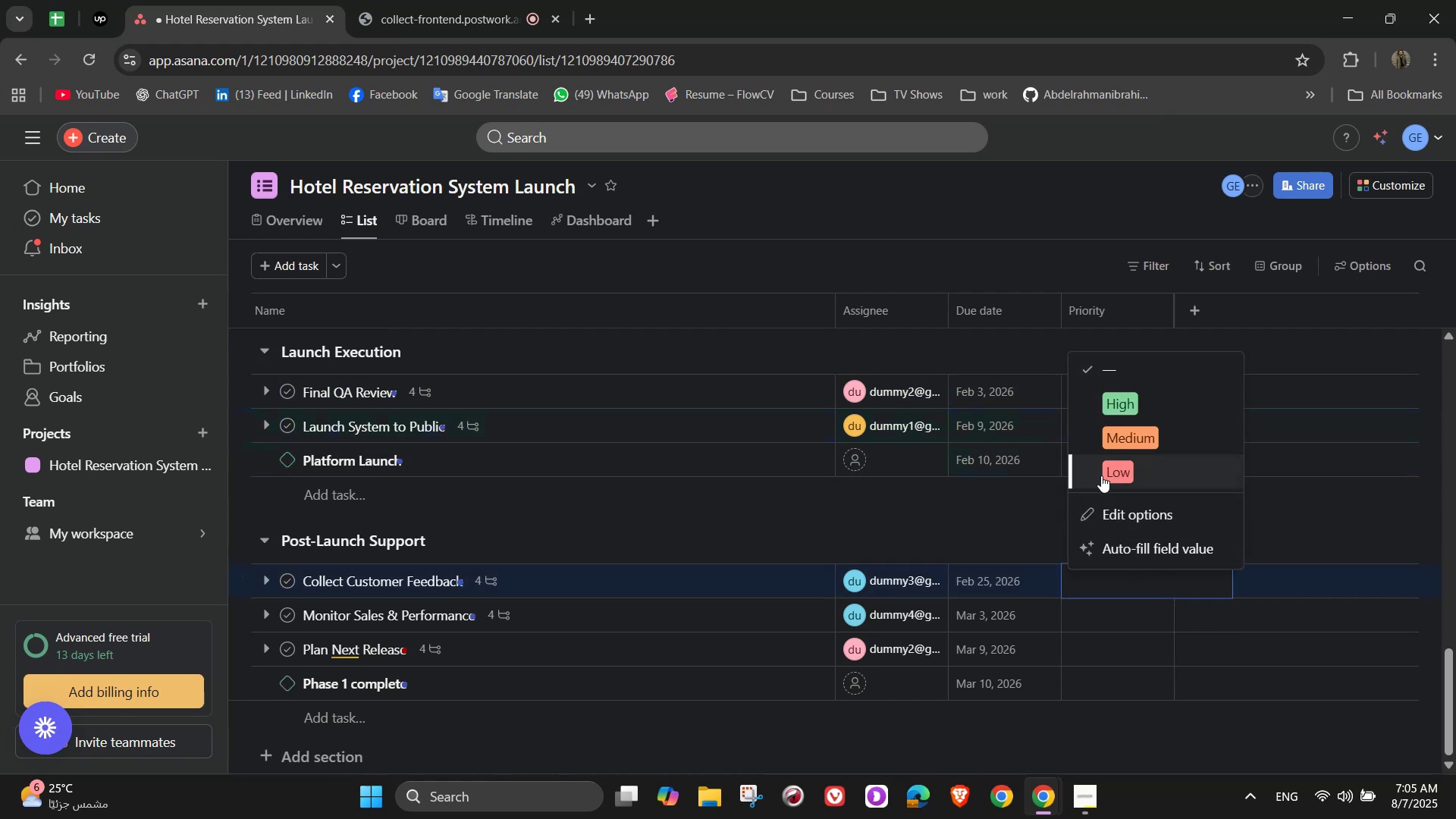 
left_click([1141, 425])
 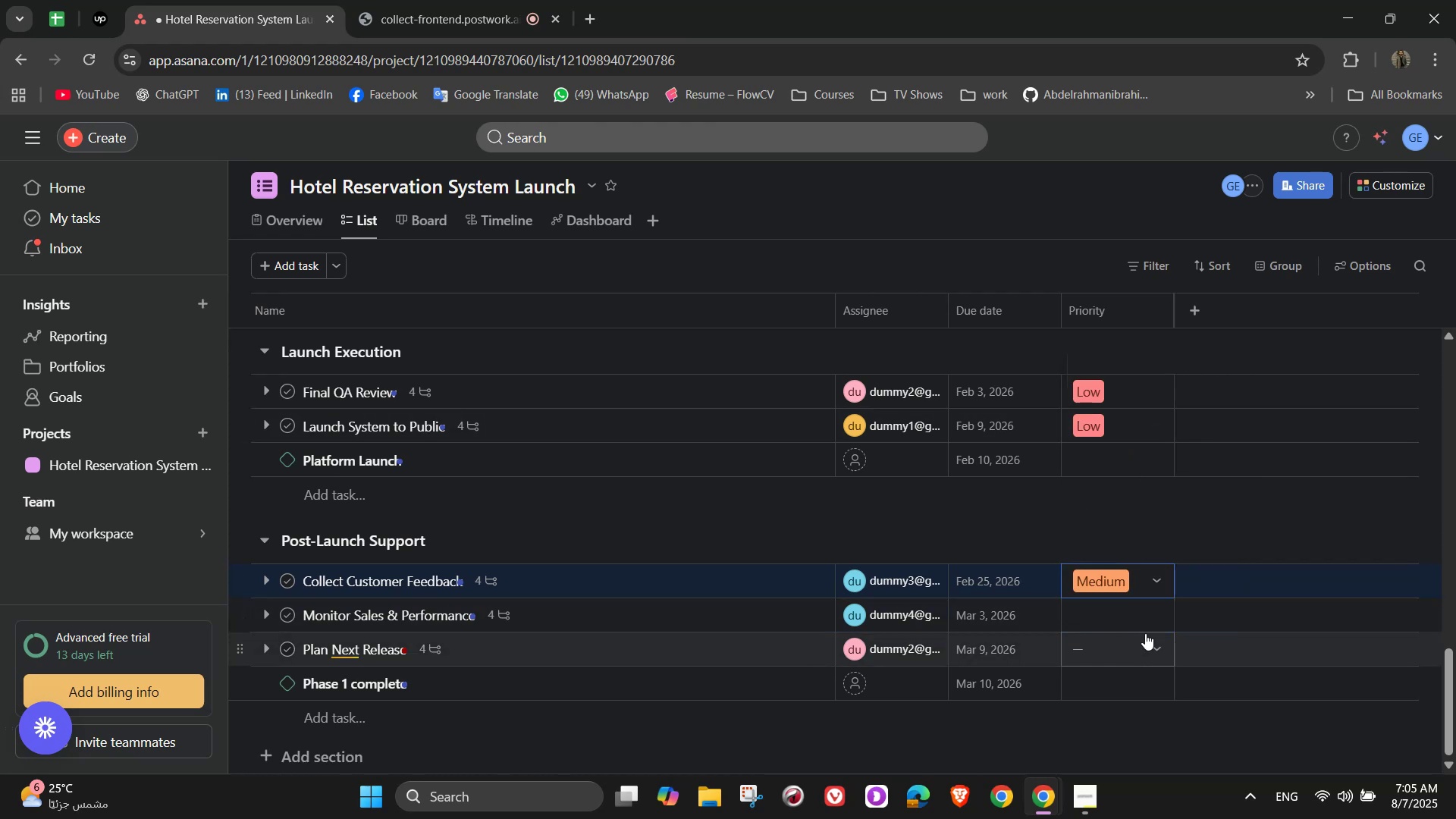 
left_click([1145, 623])
 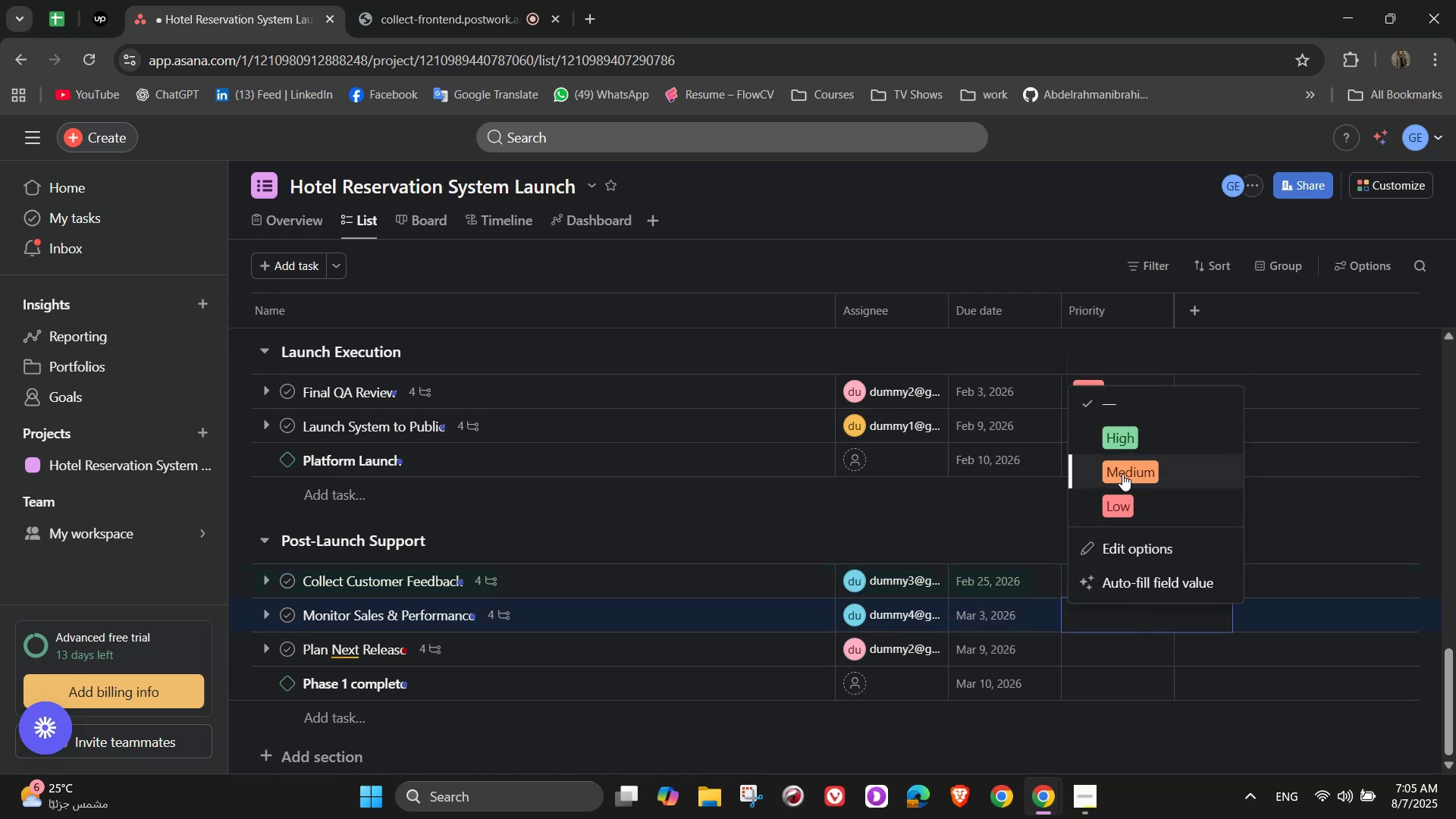 
left_click([1122, 474])
 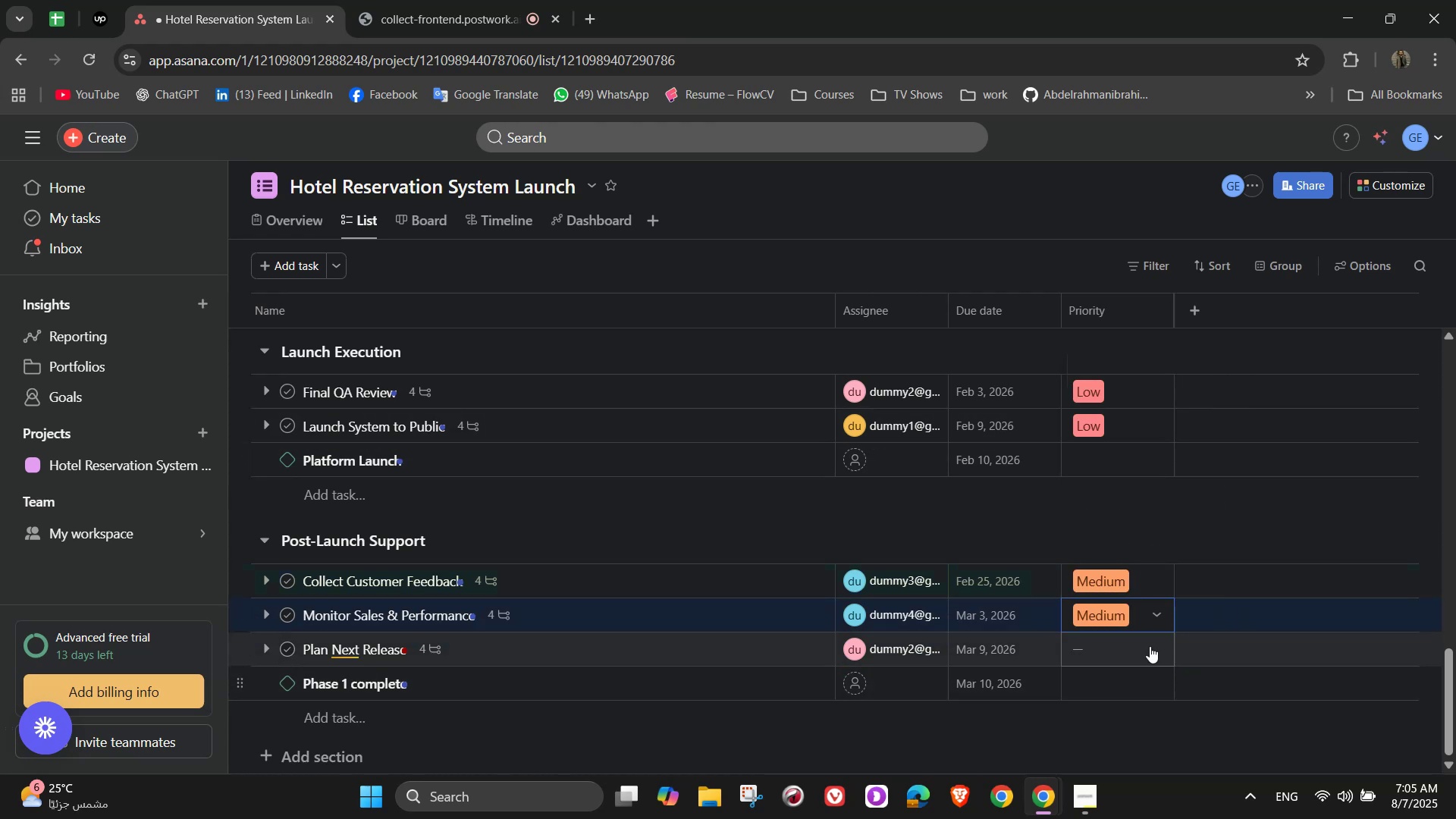 
left_click([1150, 645])
 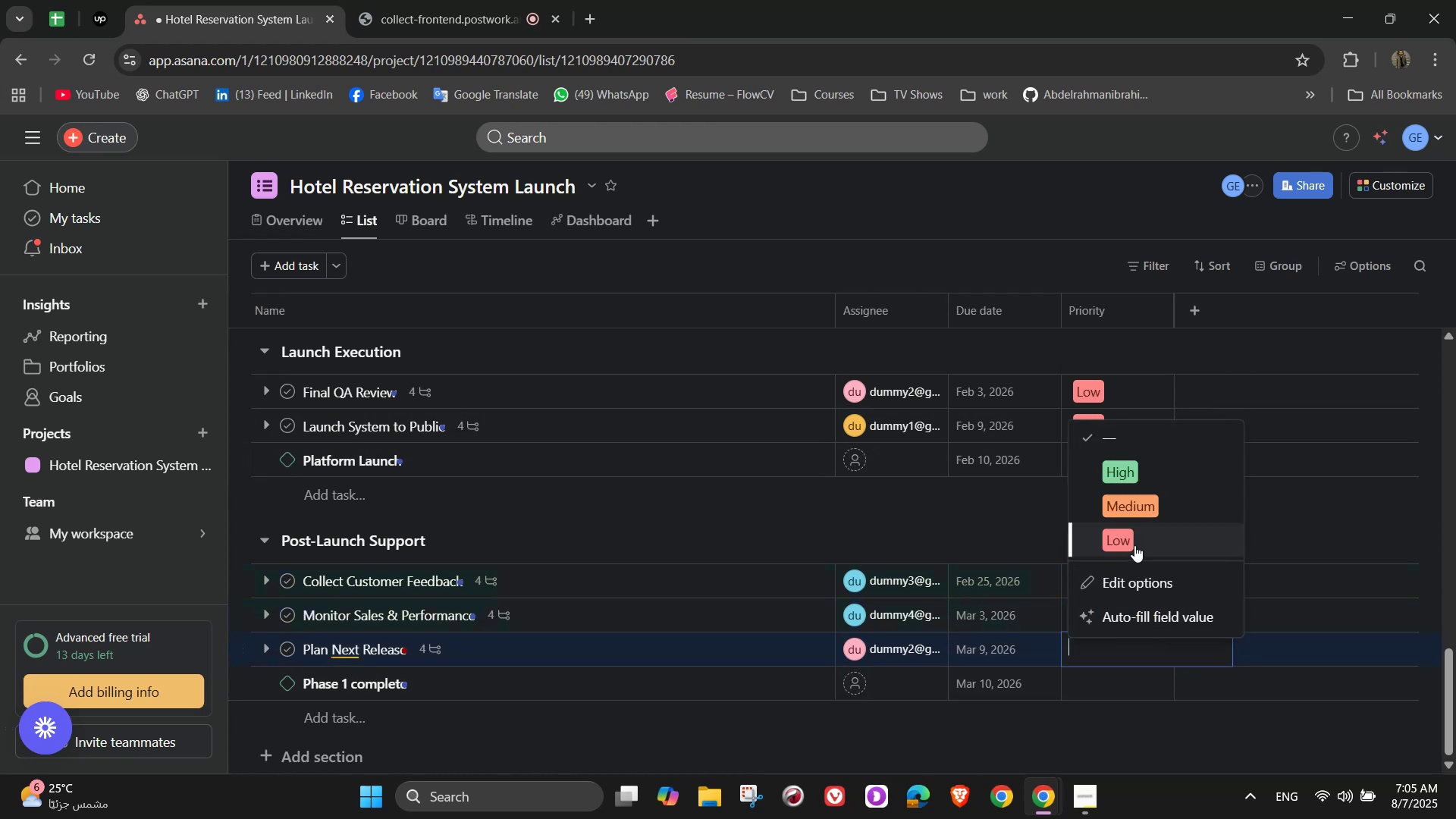 
left_click([1134, 545])
 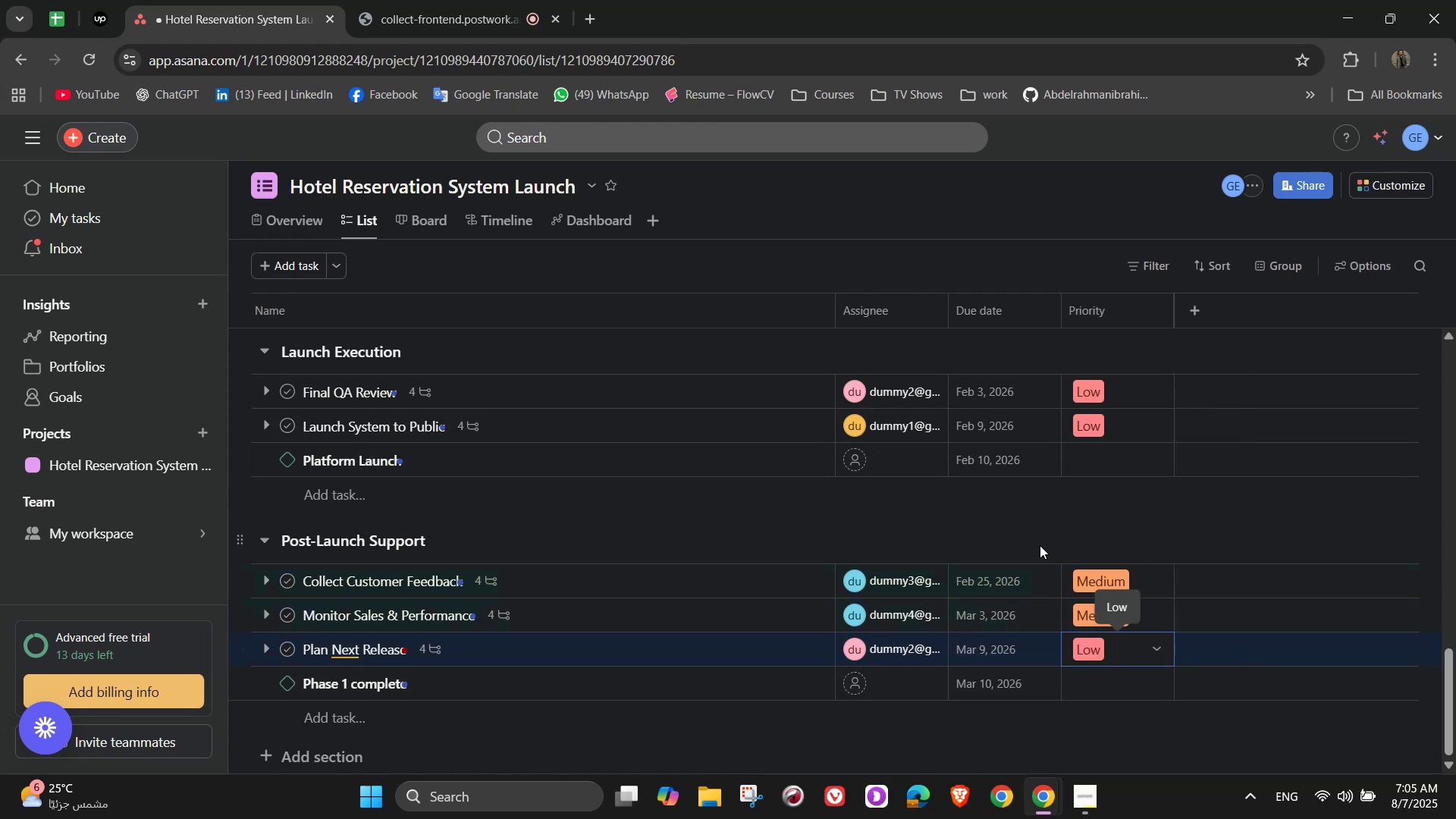 
scroll: coordinate [1026, 545], scroll_direction: down, amount: 2.0
 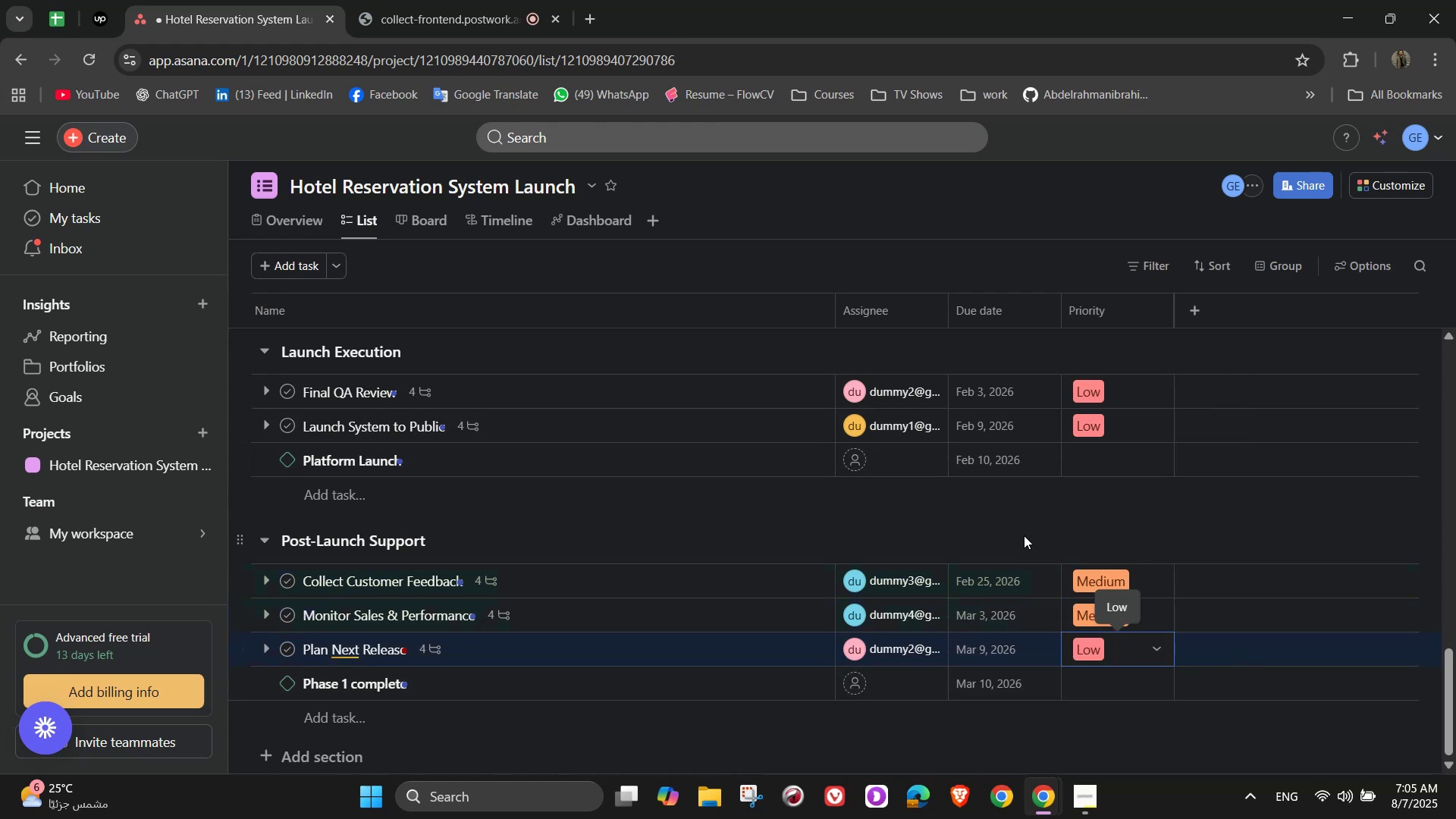 
left_click([1024, 535])
 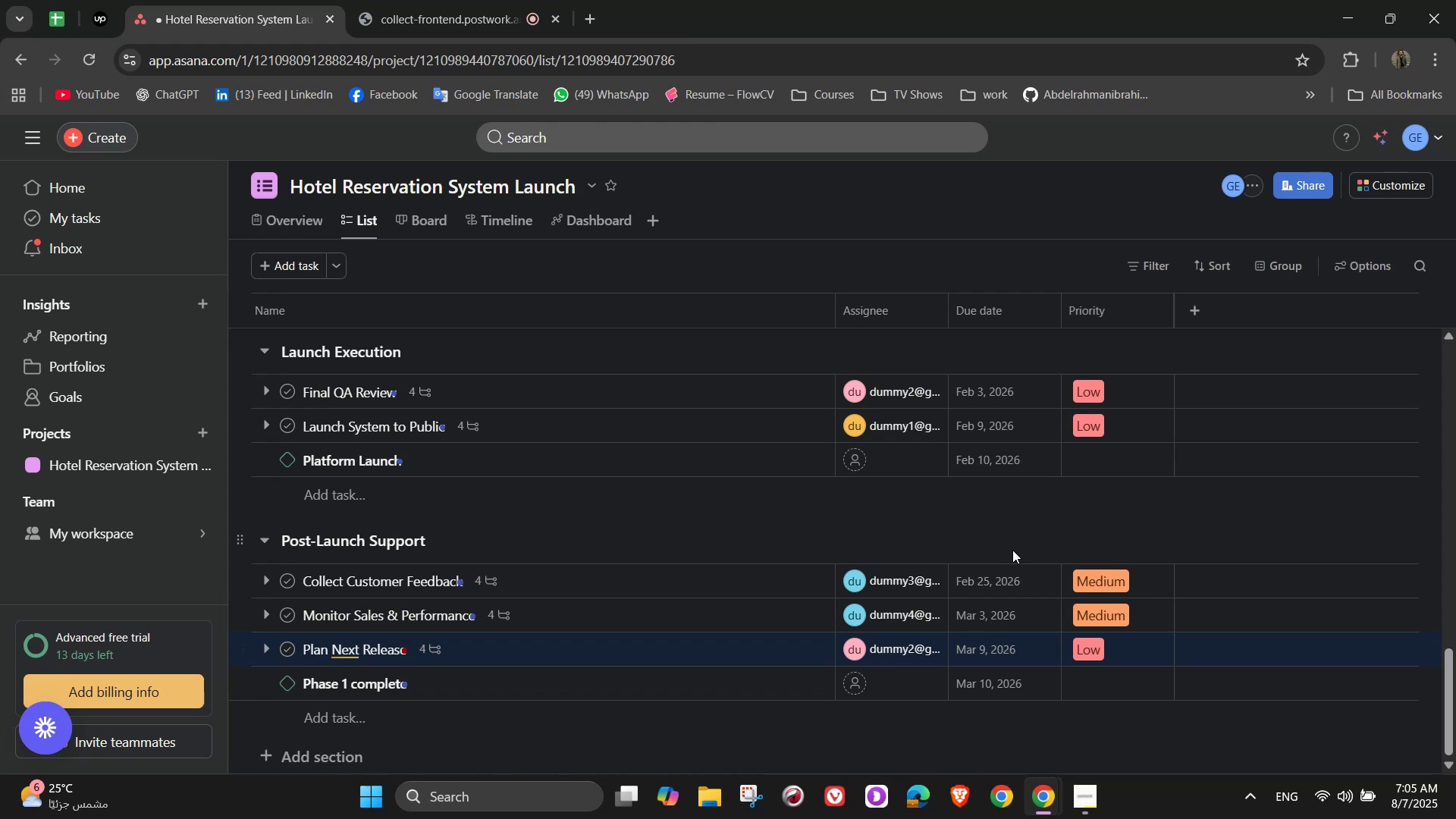 
wait(5.37)
 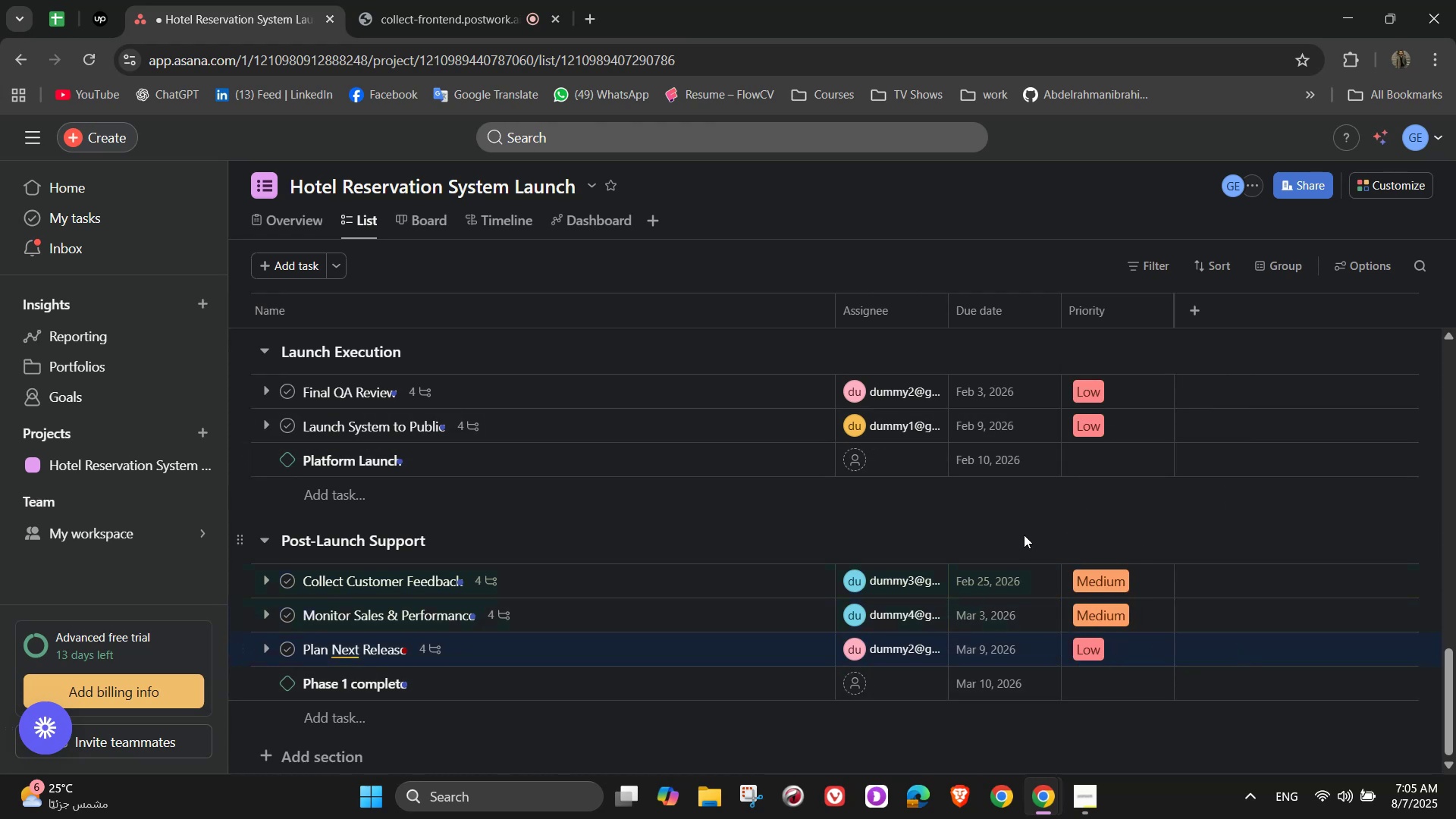 
scroll: coordinate [1097, 512], scroll_direction: up, amount: 18.0
 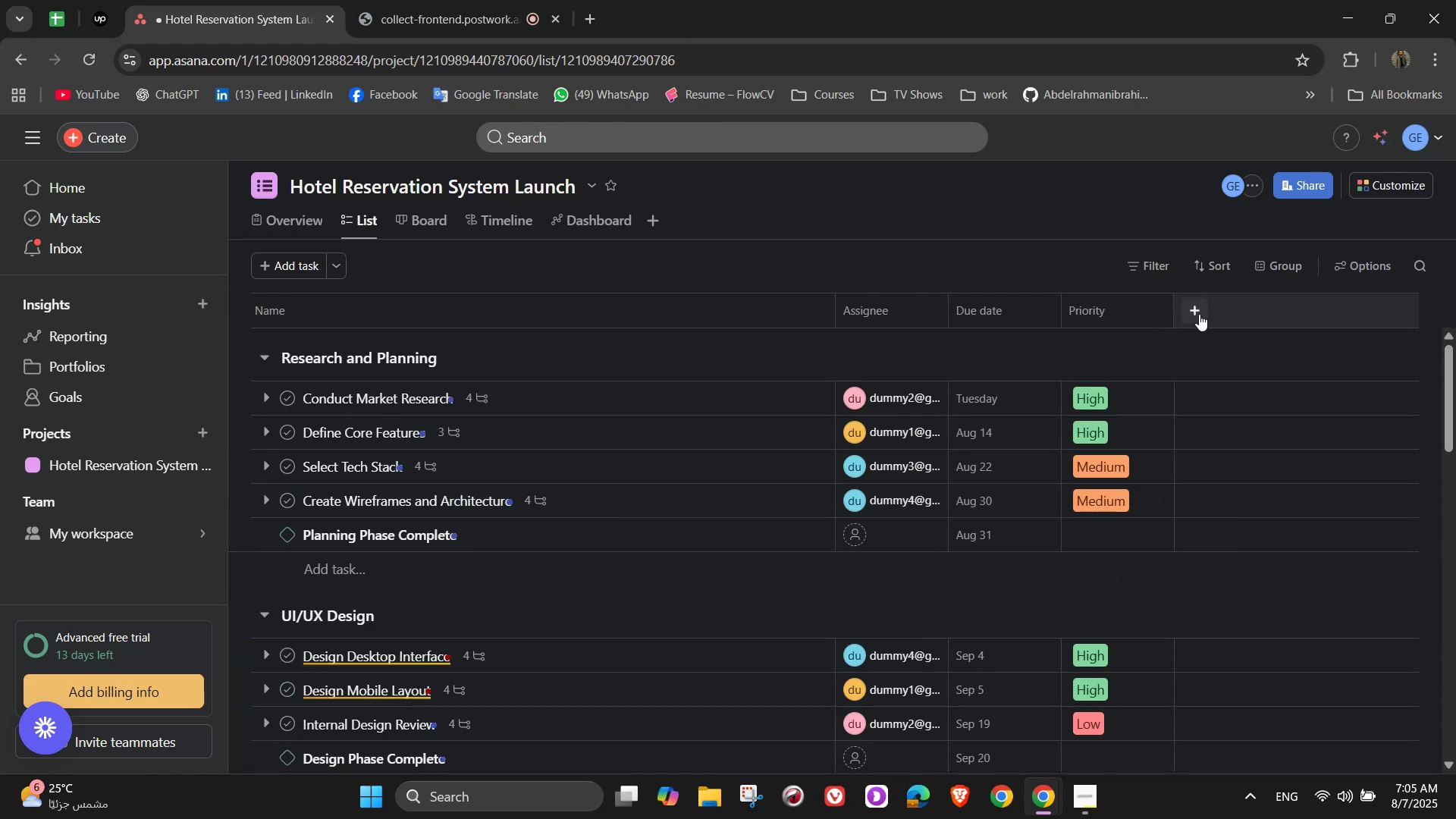 
left_click([1199, 314])
 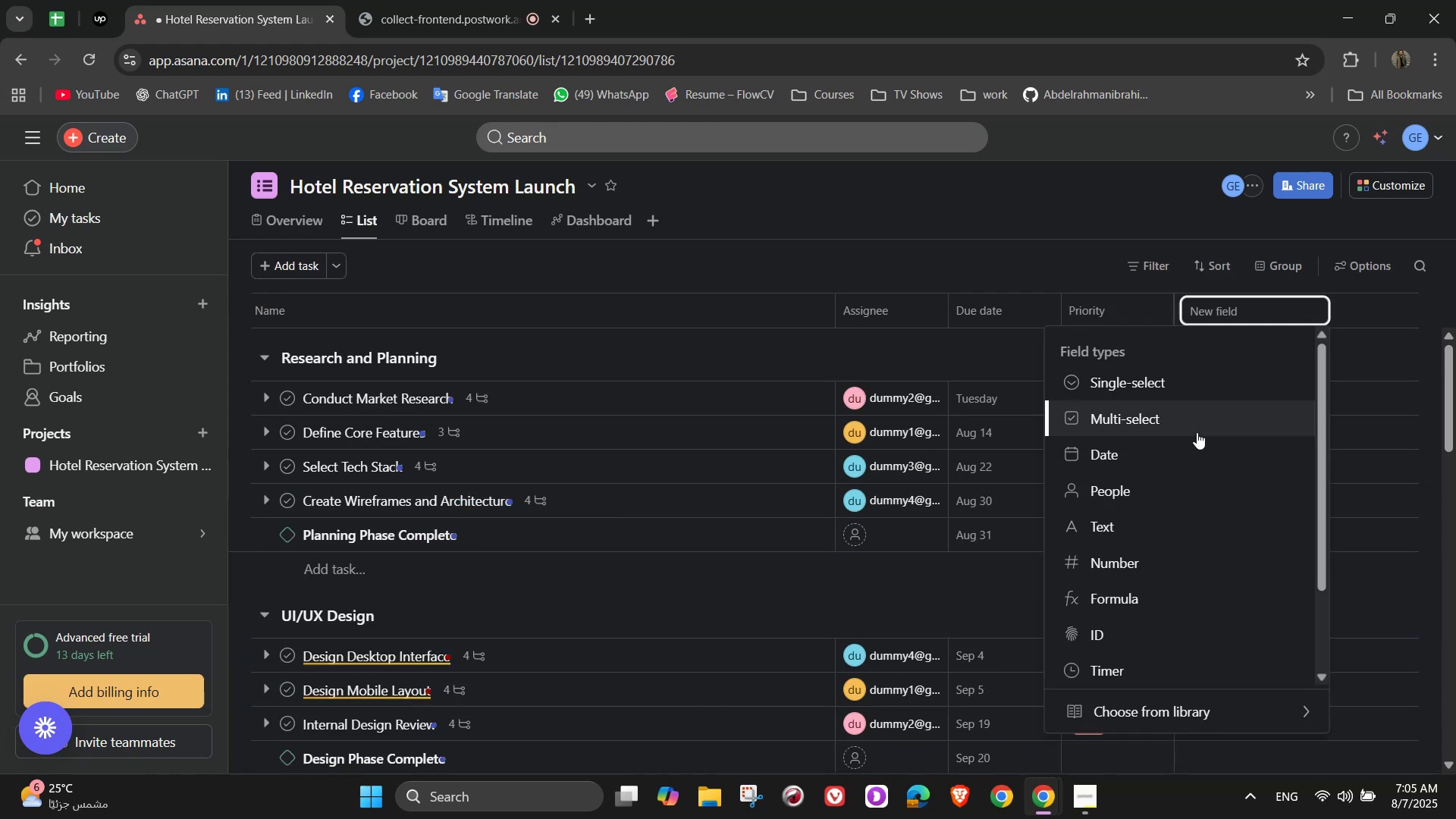 
scroll: coordinate [1197, 432], scroll_direction: down, amount: 2.0
 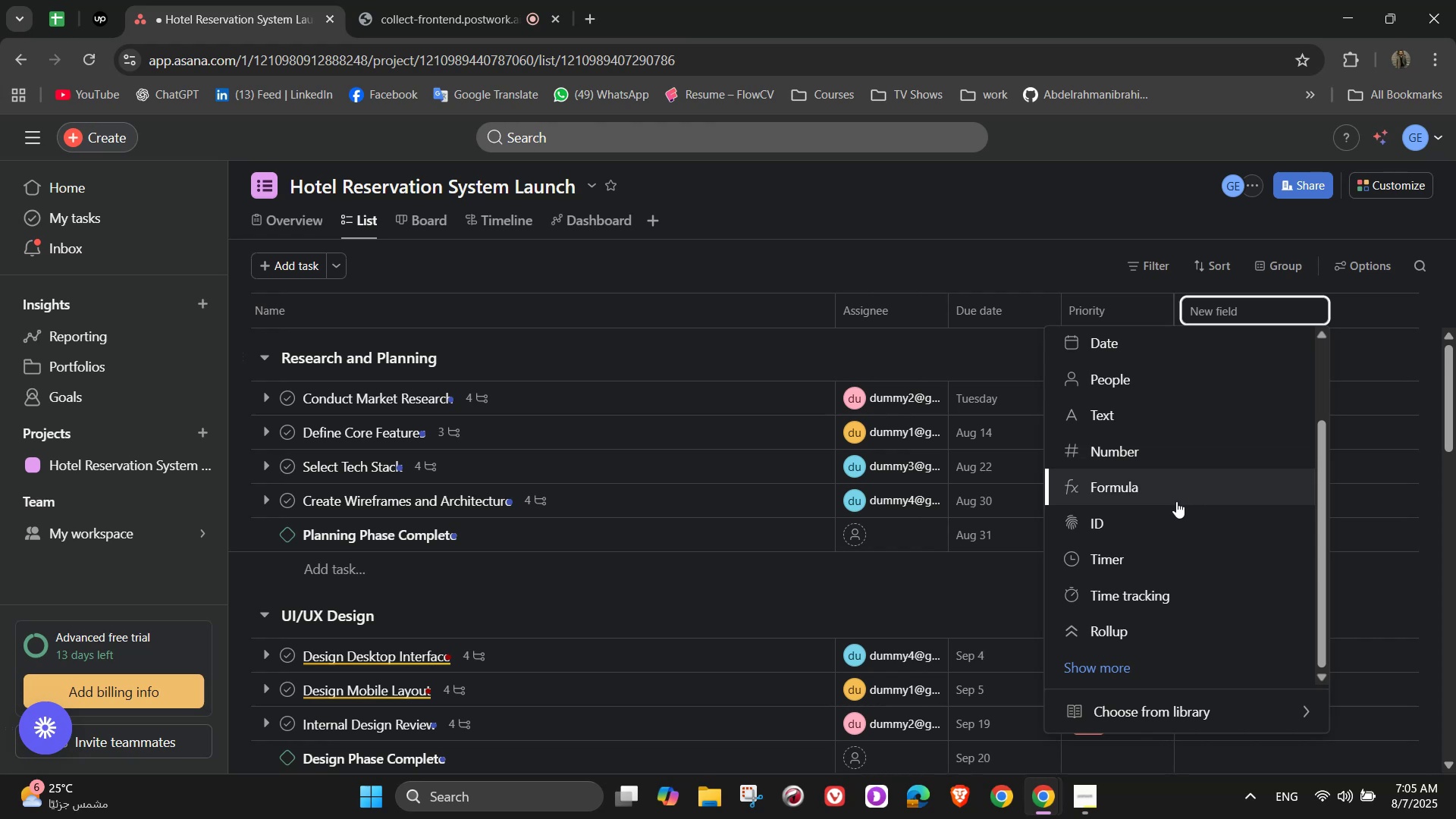 
scroll: coordinate [1191, 530], scroll_direction: up, amount: 4.0
 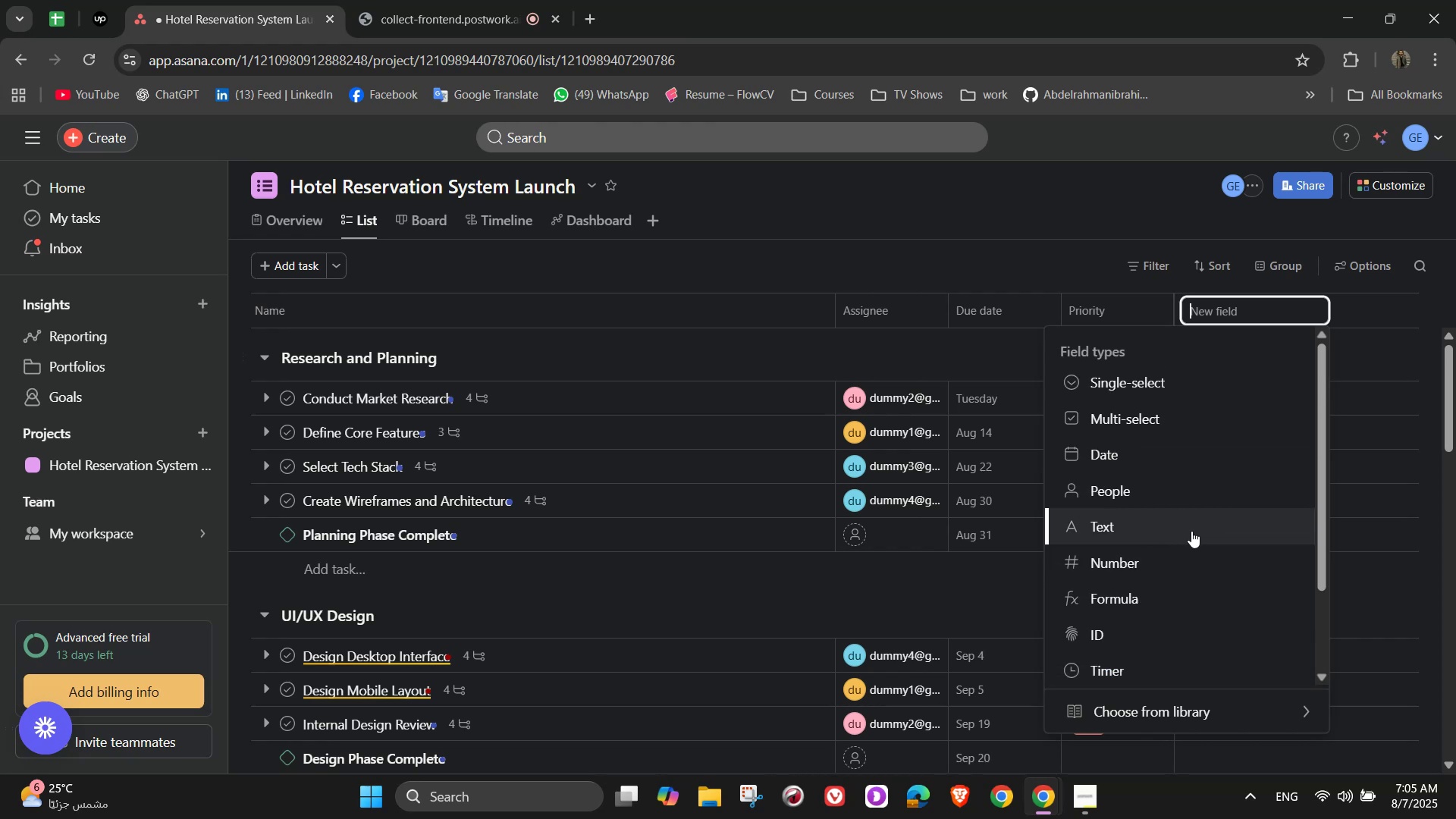 
mouse_move([906, 434])
 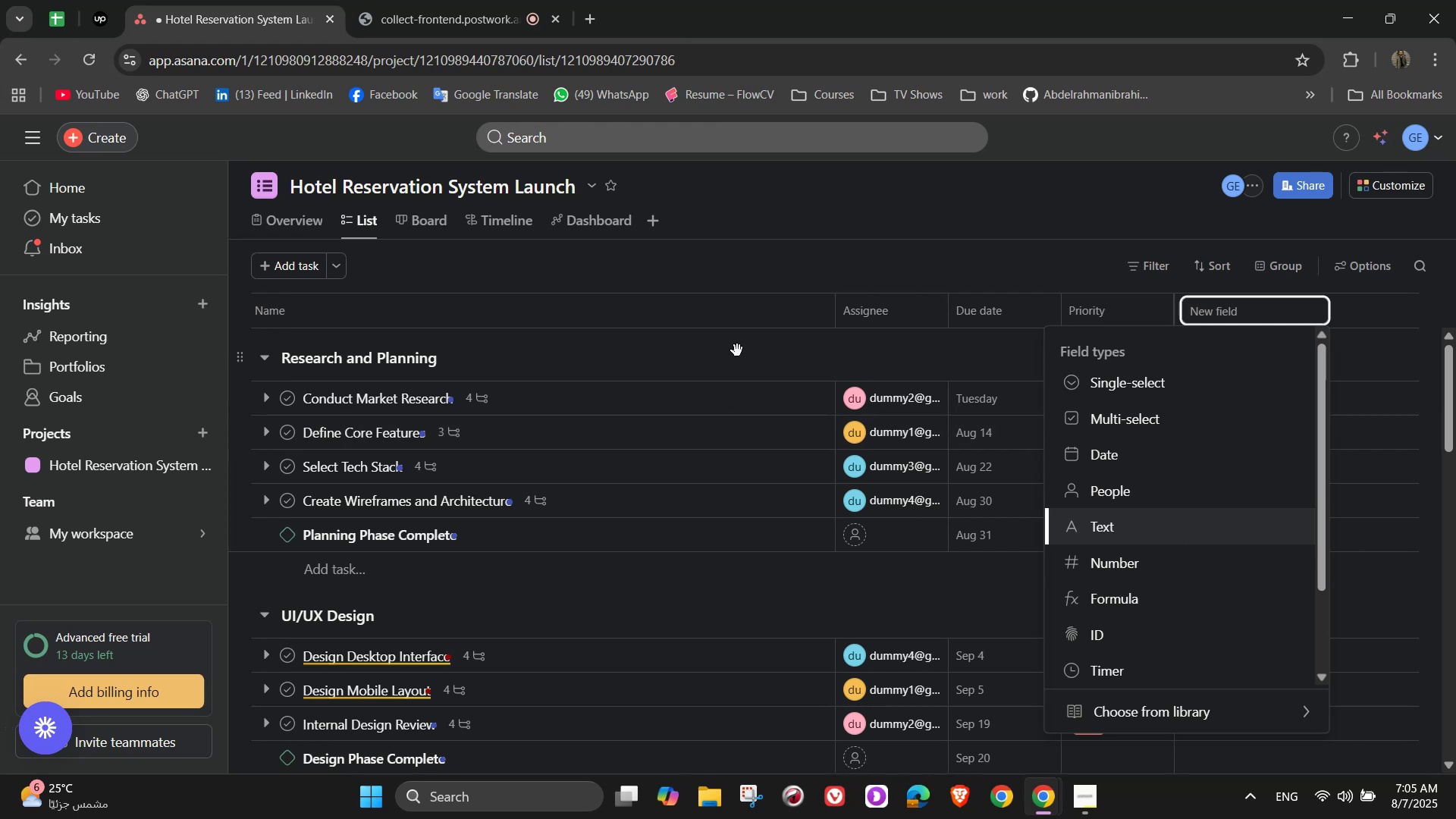 
left_click([737, 350])
 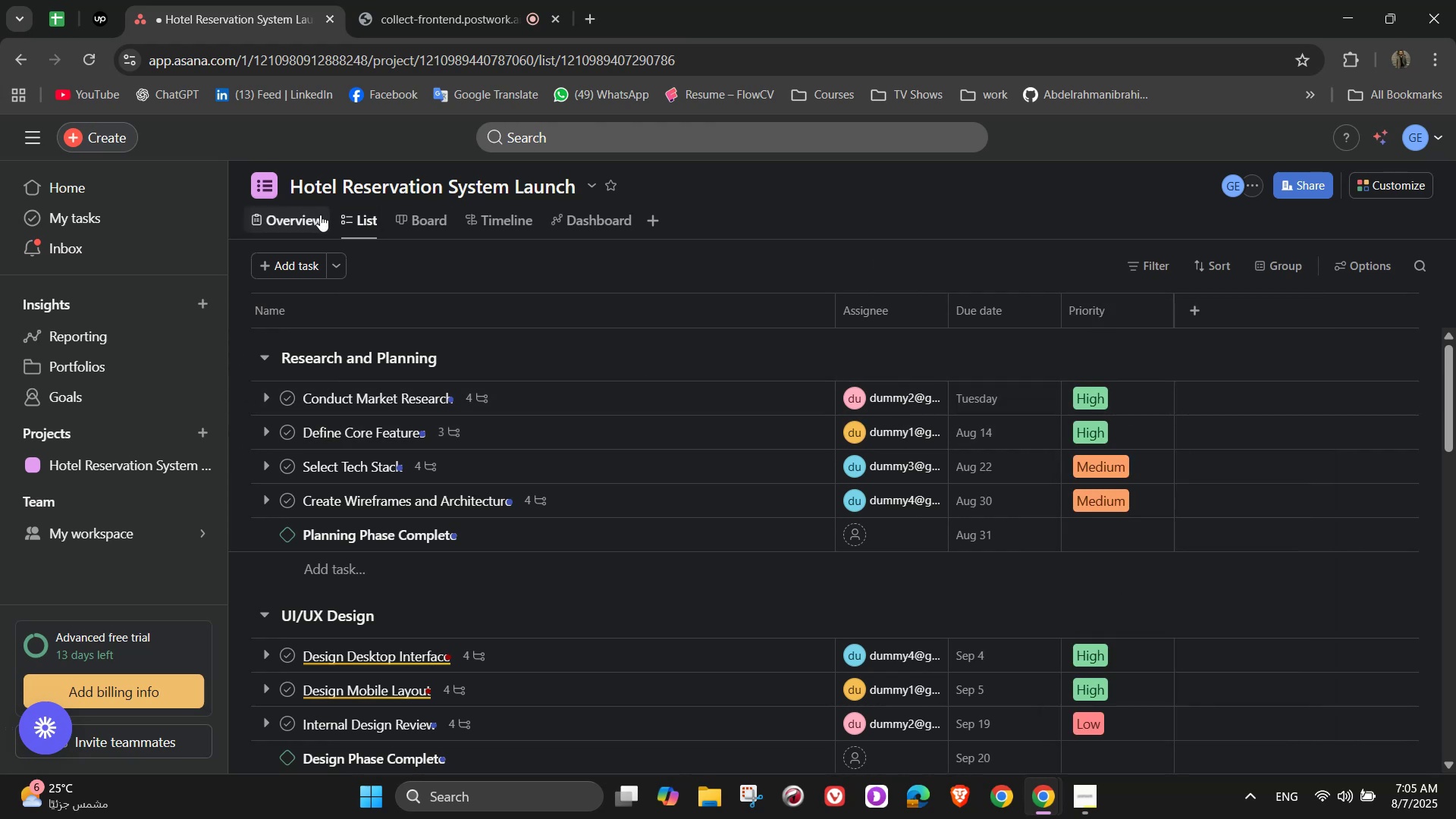 
left_click([315, 222])
 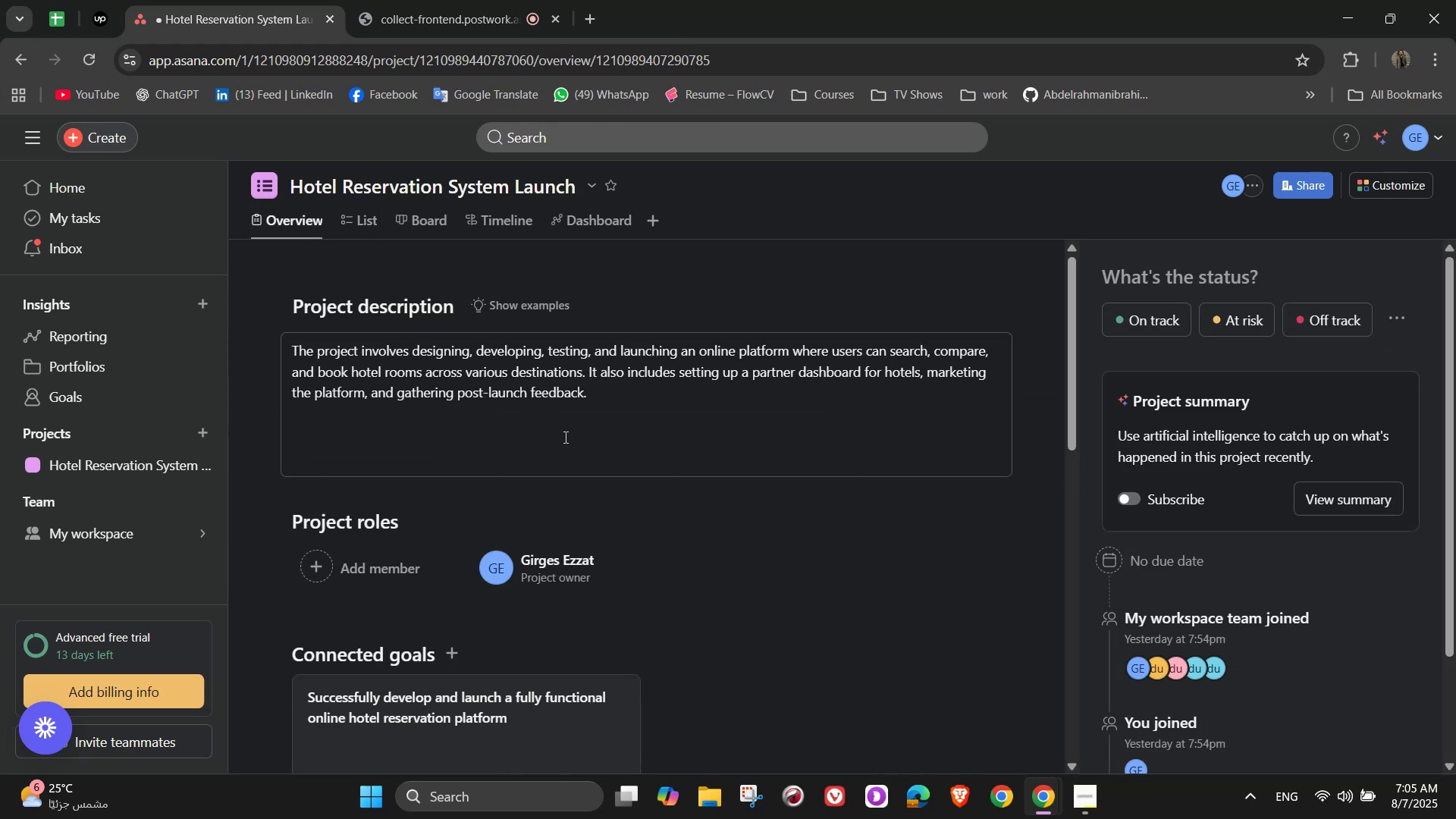 
scroll: coordinate [526, 557], scroll_direction: down, amount: 10.0
 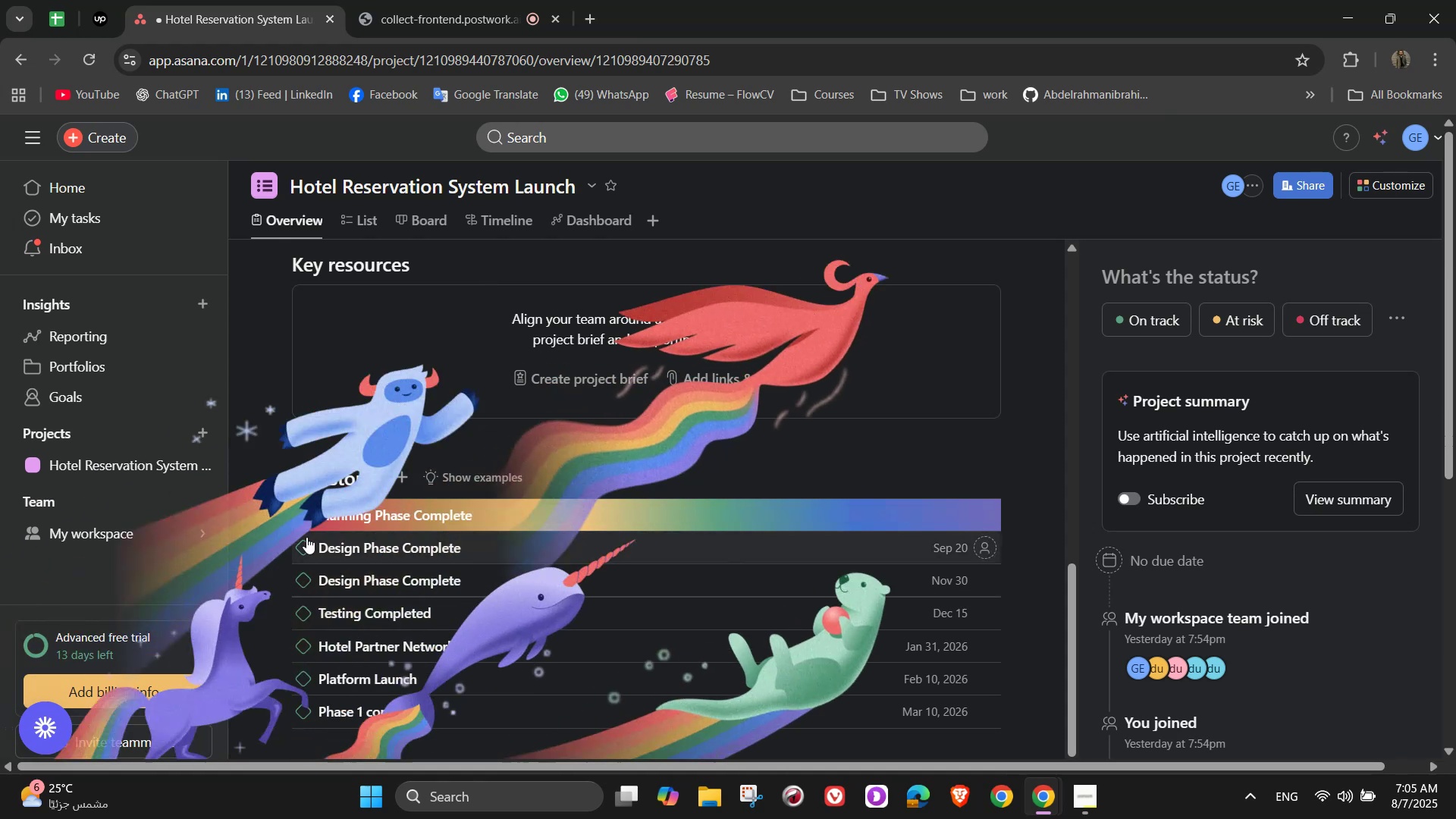 
left_click([300, 548])
 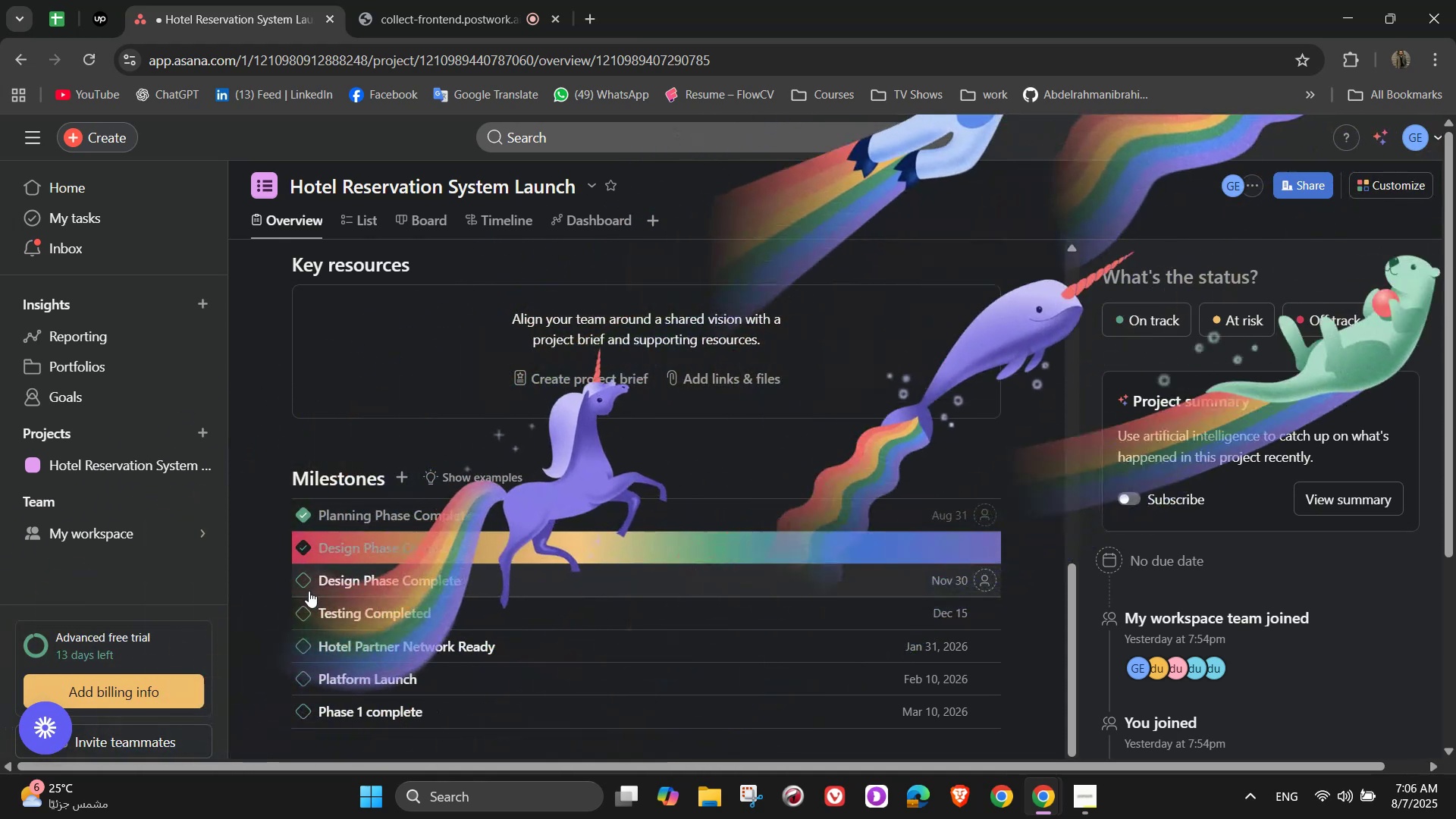 
left_click([303, 587])
 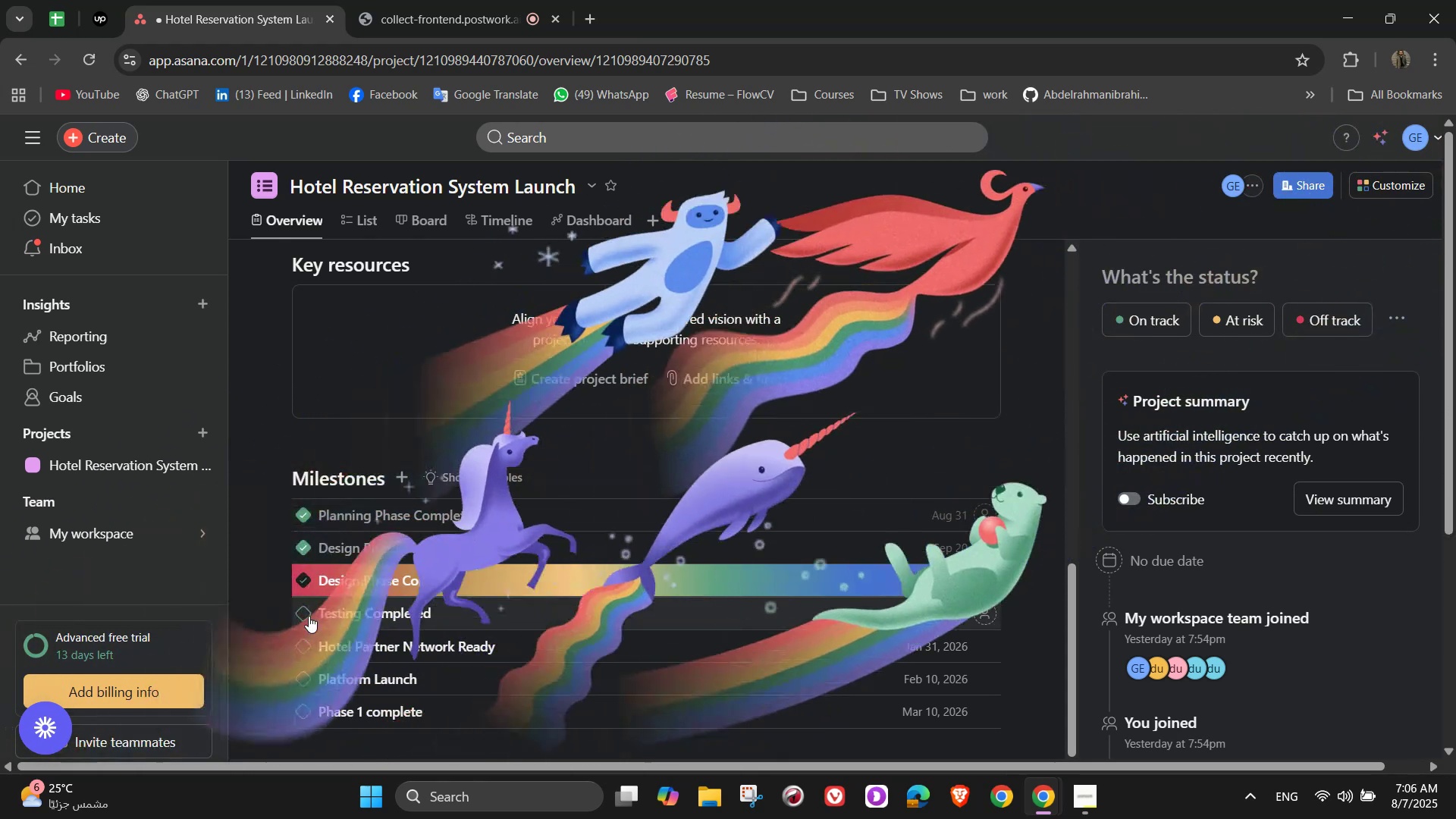 
left_click([309, 616])
 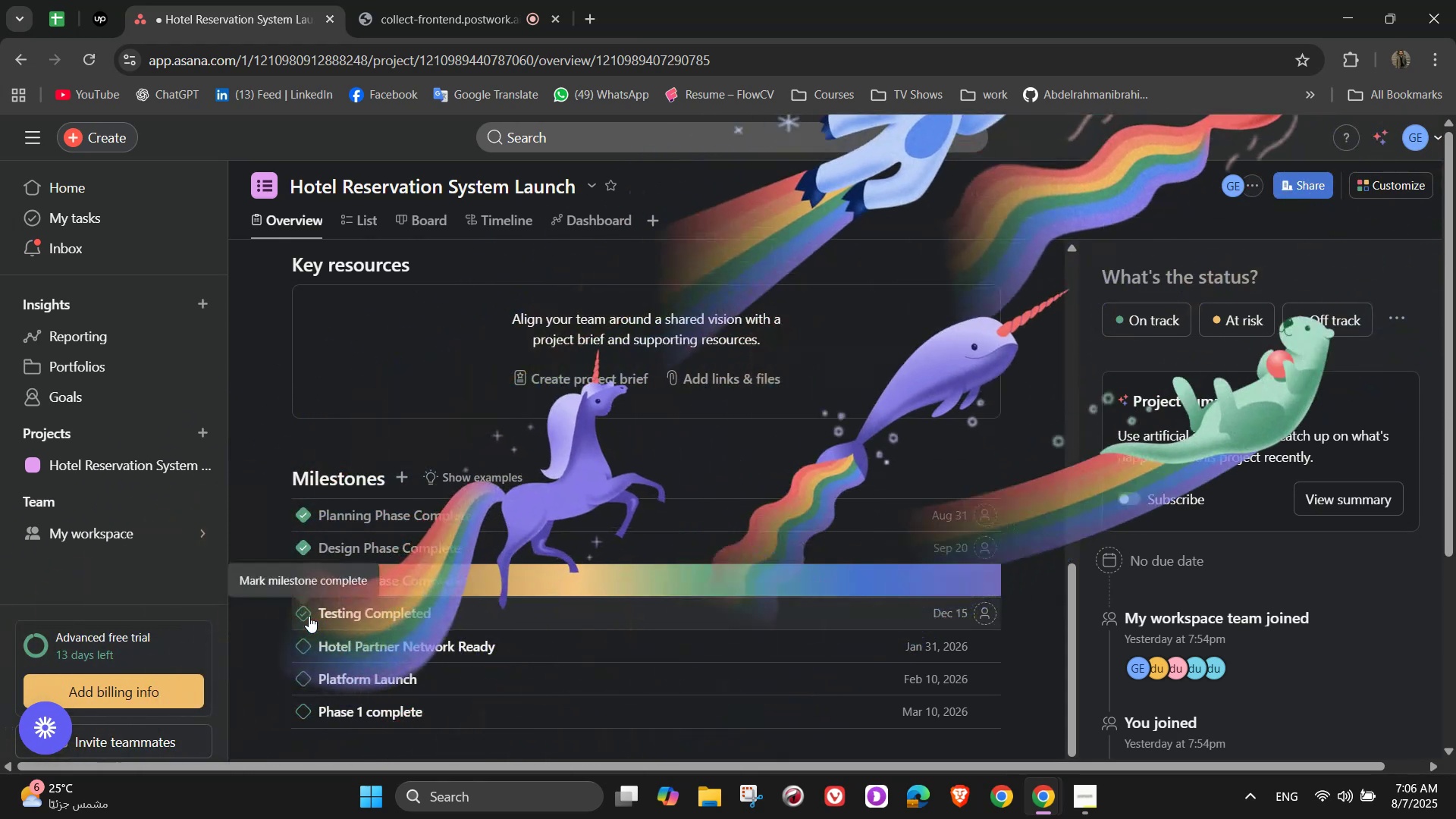 
right_click([309, 616])
 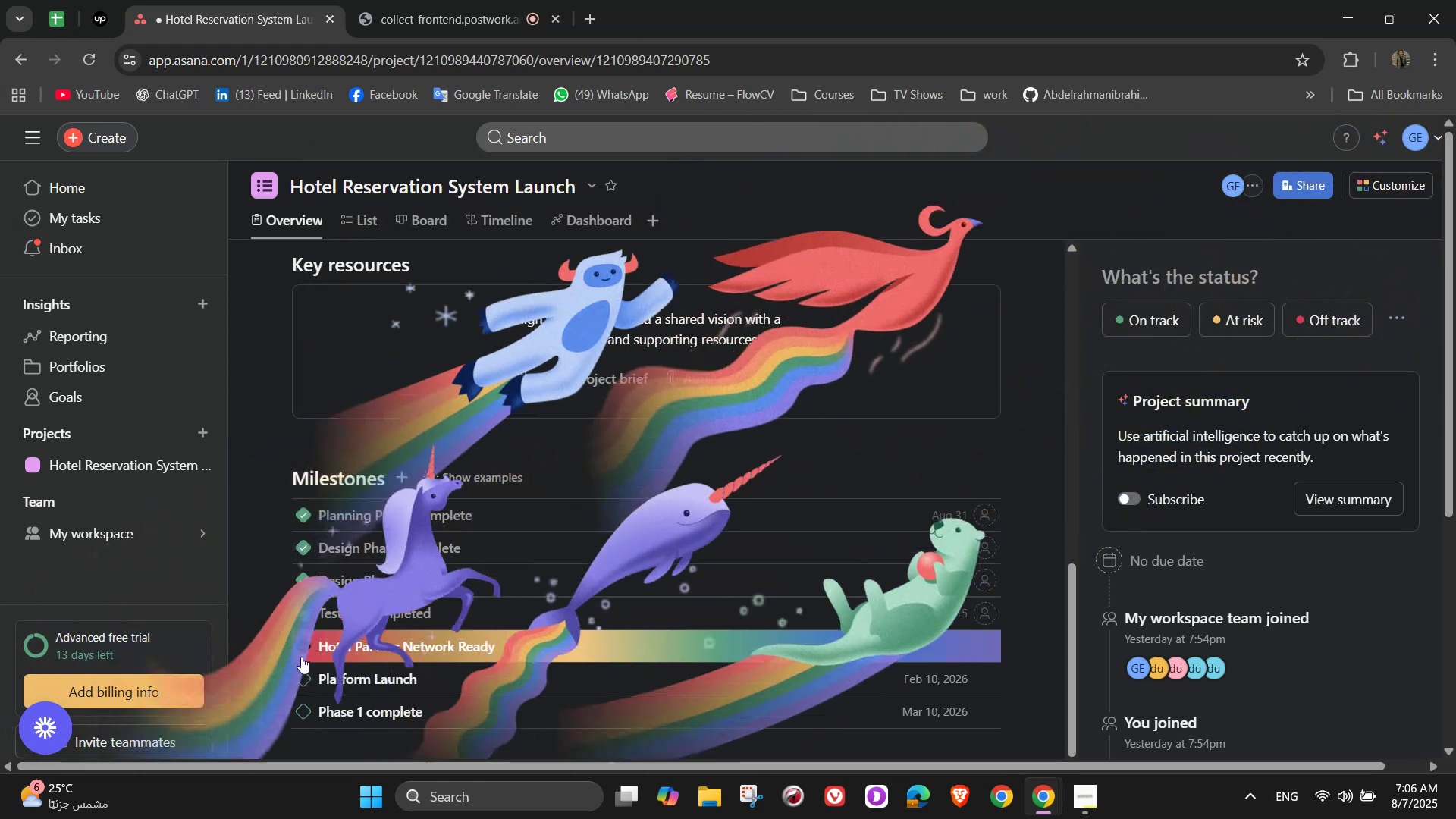 
left_click([300, 679])
 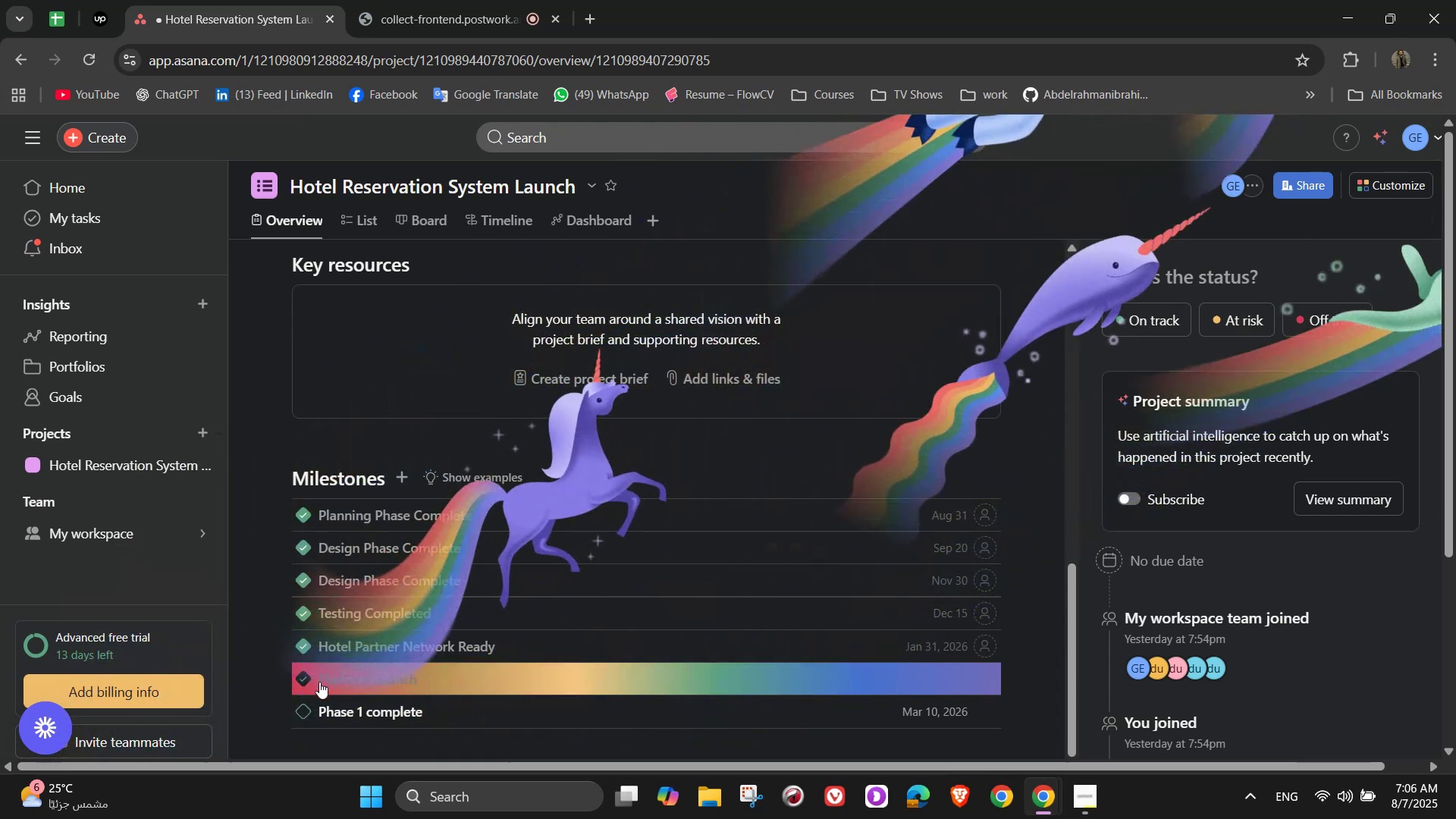 
left_click([309, 705])
 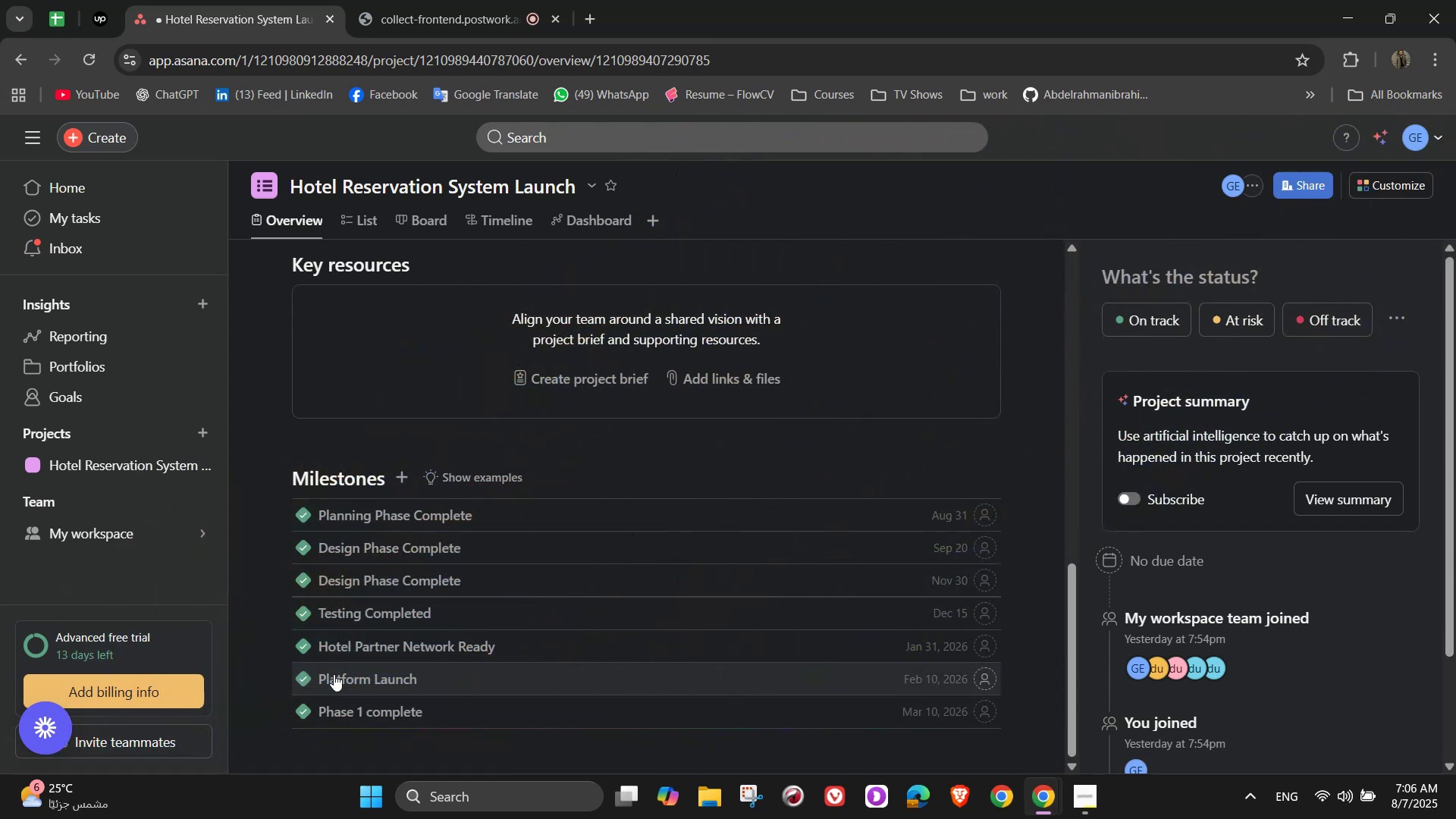 
scroll: coordinate [434, 592], scroll_direction: up, amount: 9.0
 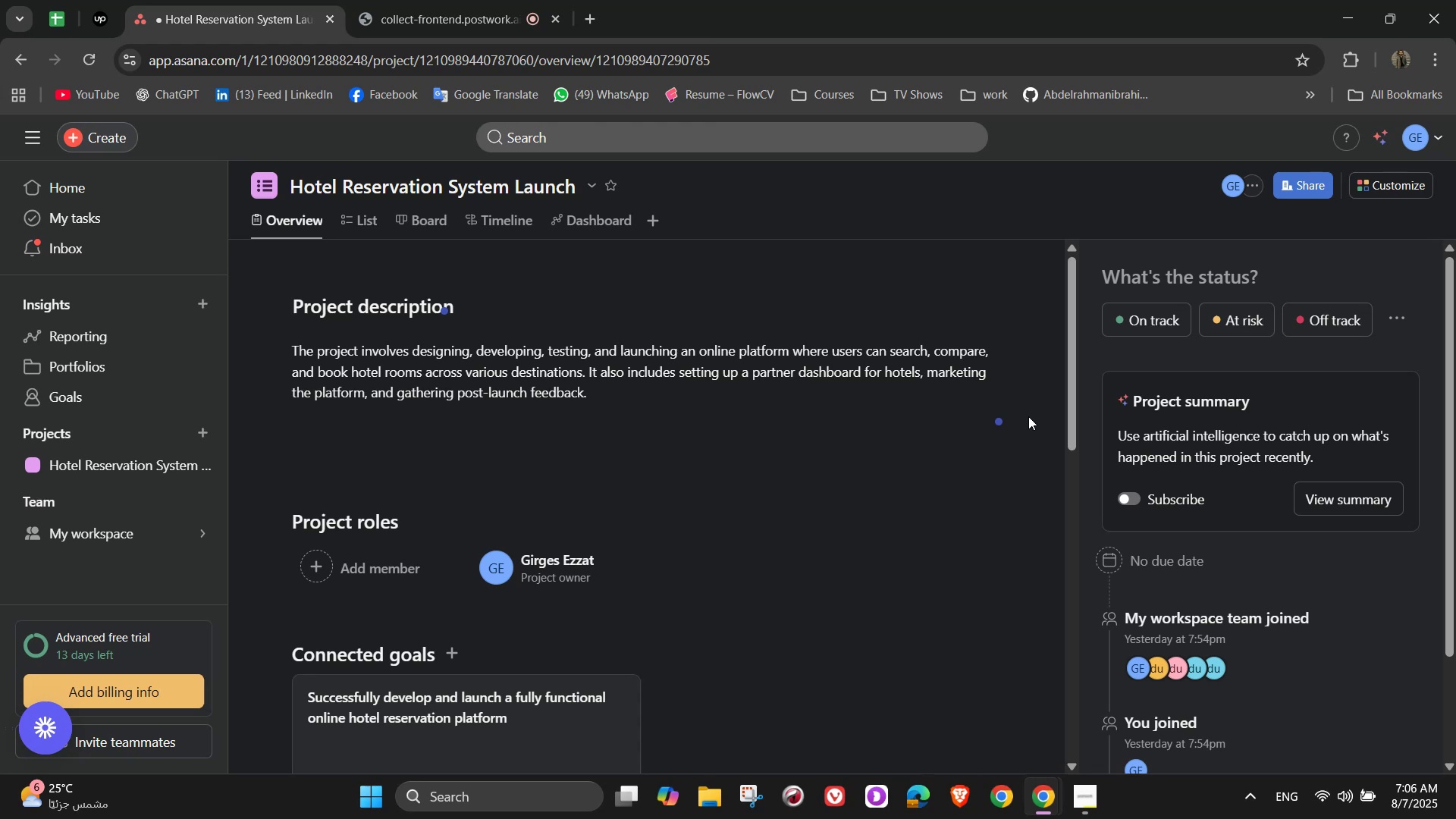 
scroll: coordinate [1020, 376], scroll_direction: up, amount: 2.0
 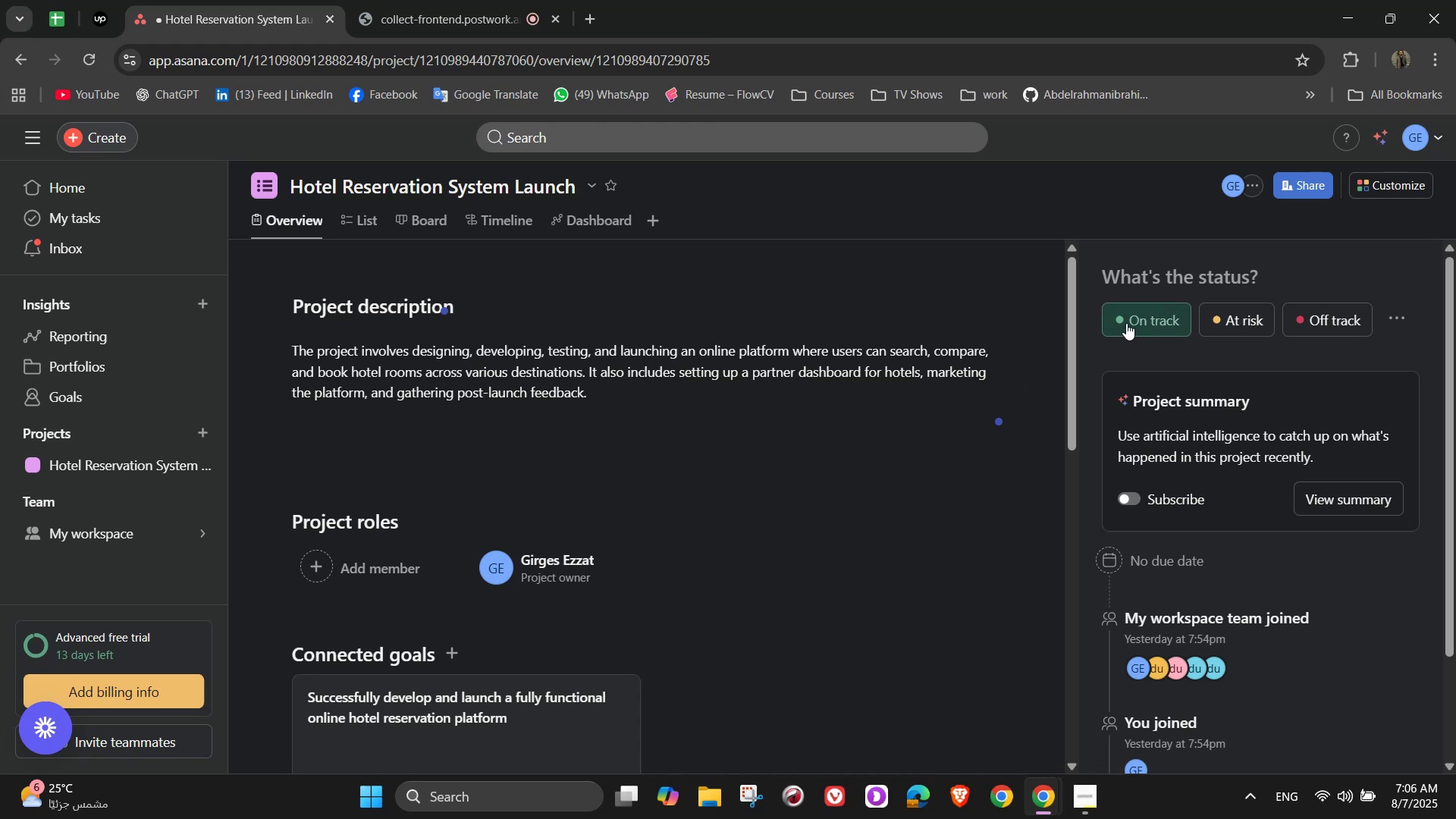 
left_click([1126, 323])
 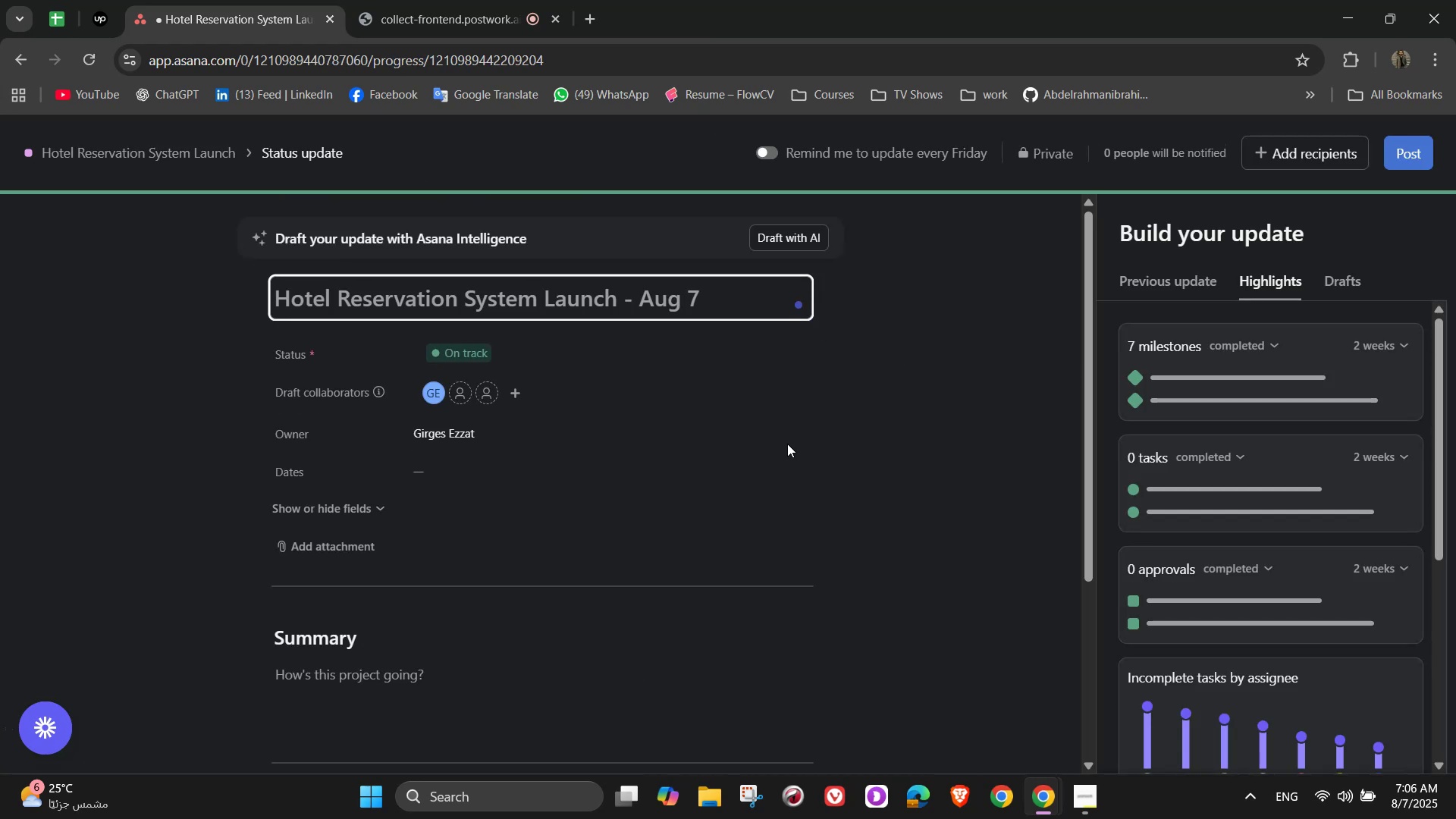 
wait(8.55)
 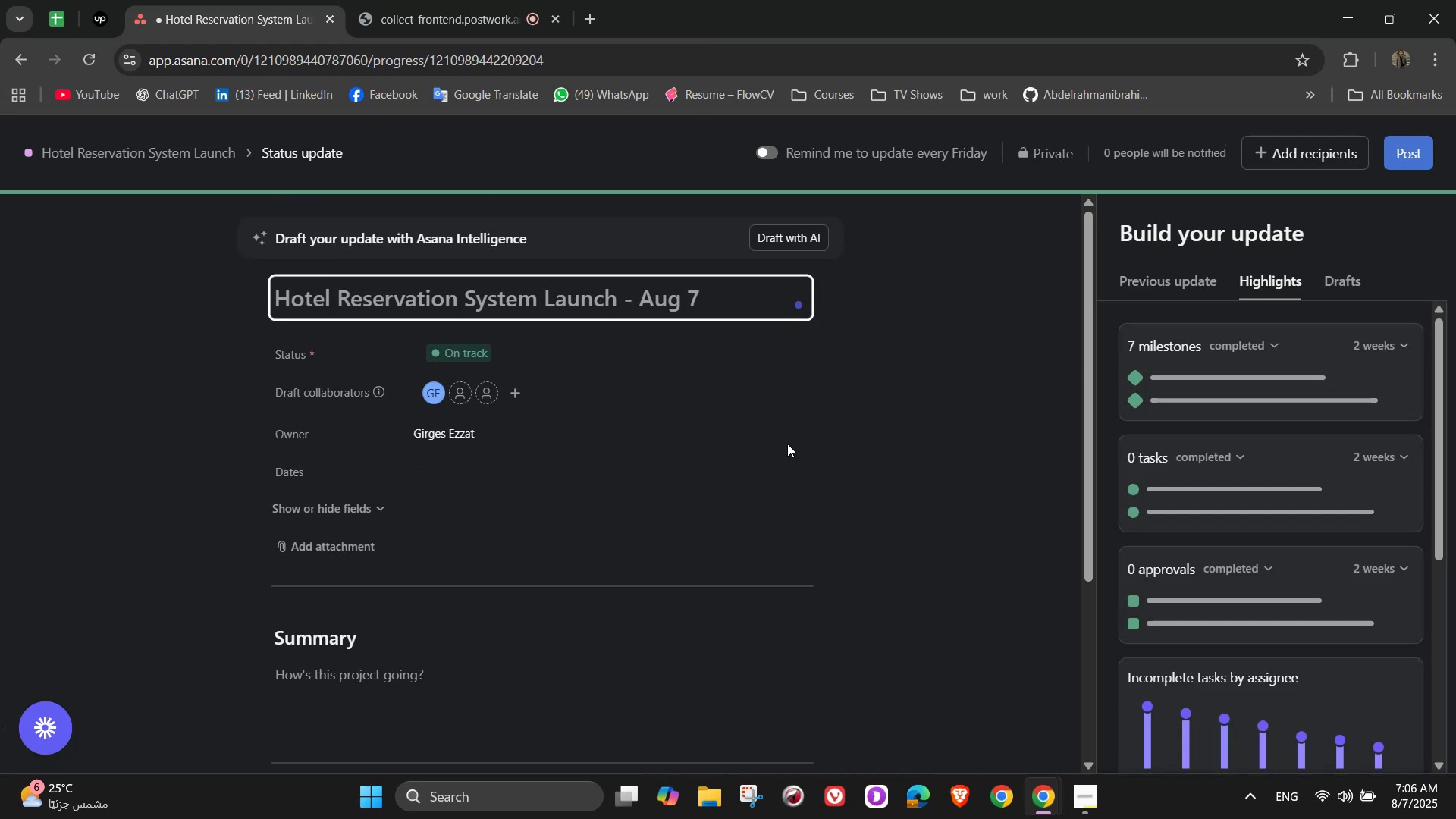 
scroll: coordinate [630, 471], scroll_direction: down, amount: 2.0
 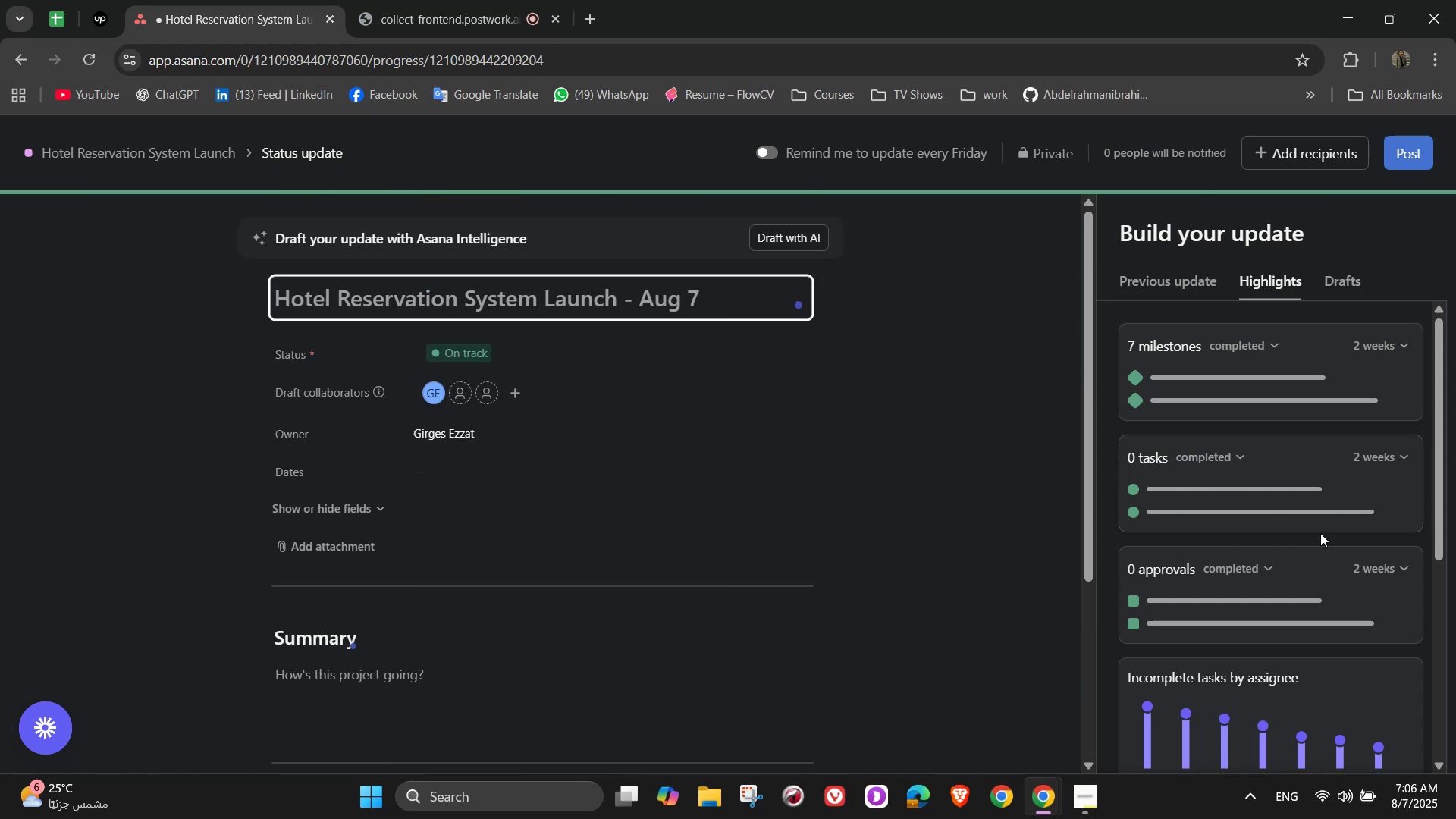 
scroll: coordinate [1290, 478], scroll_direction: up, amount: 3.0
 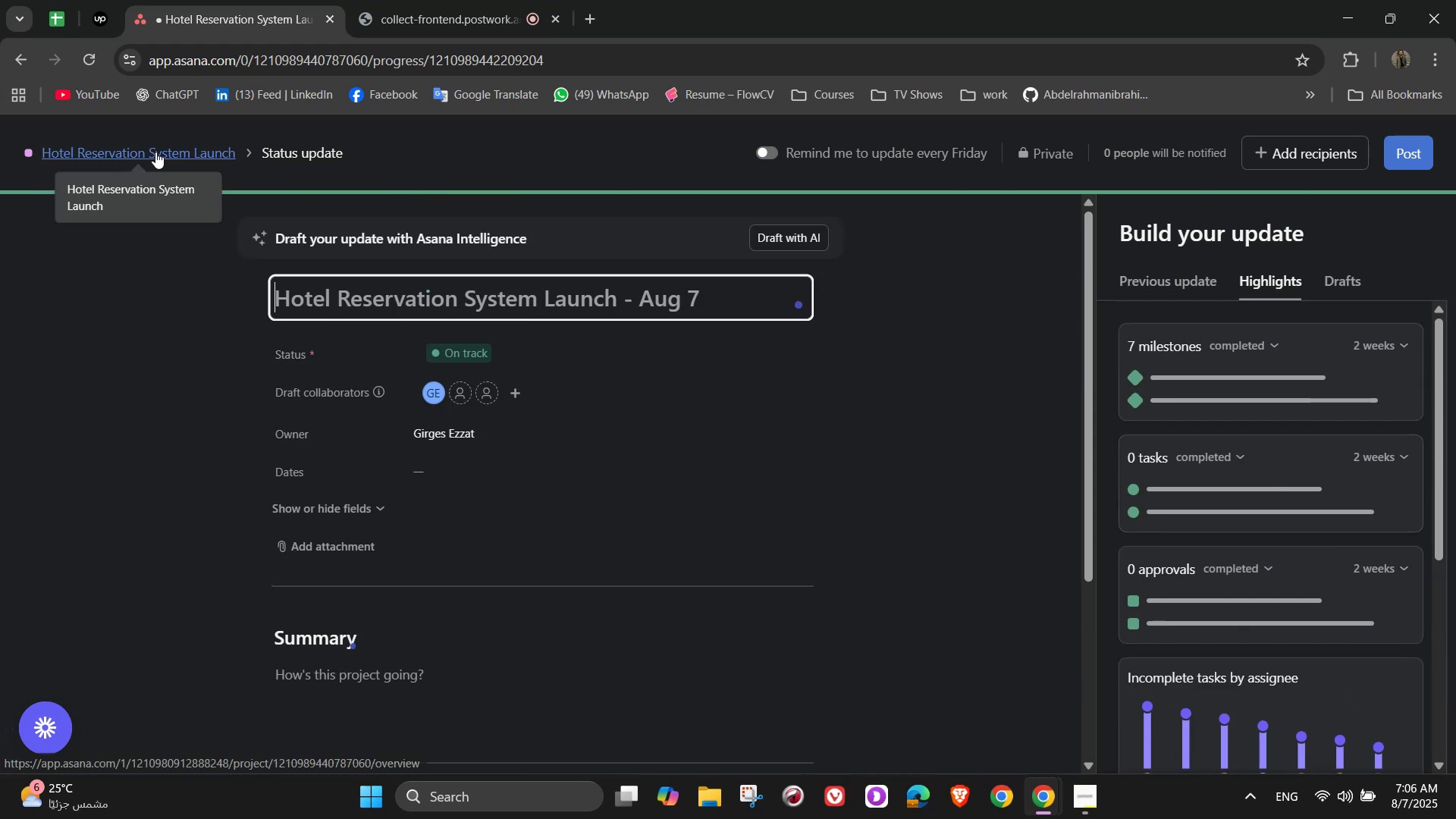 
left_click([155, 152])
 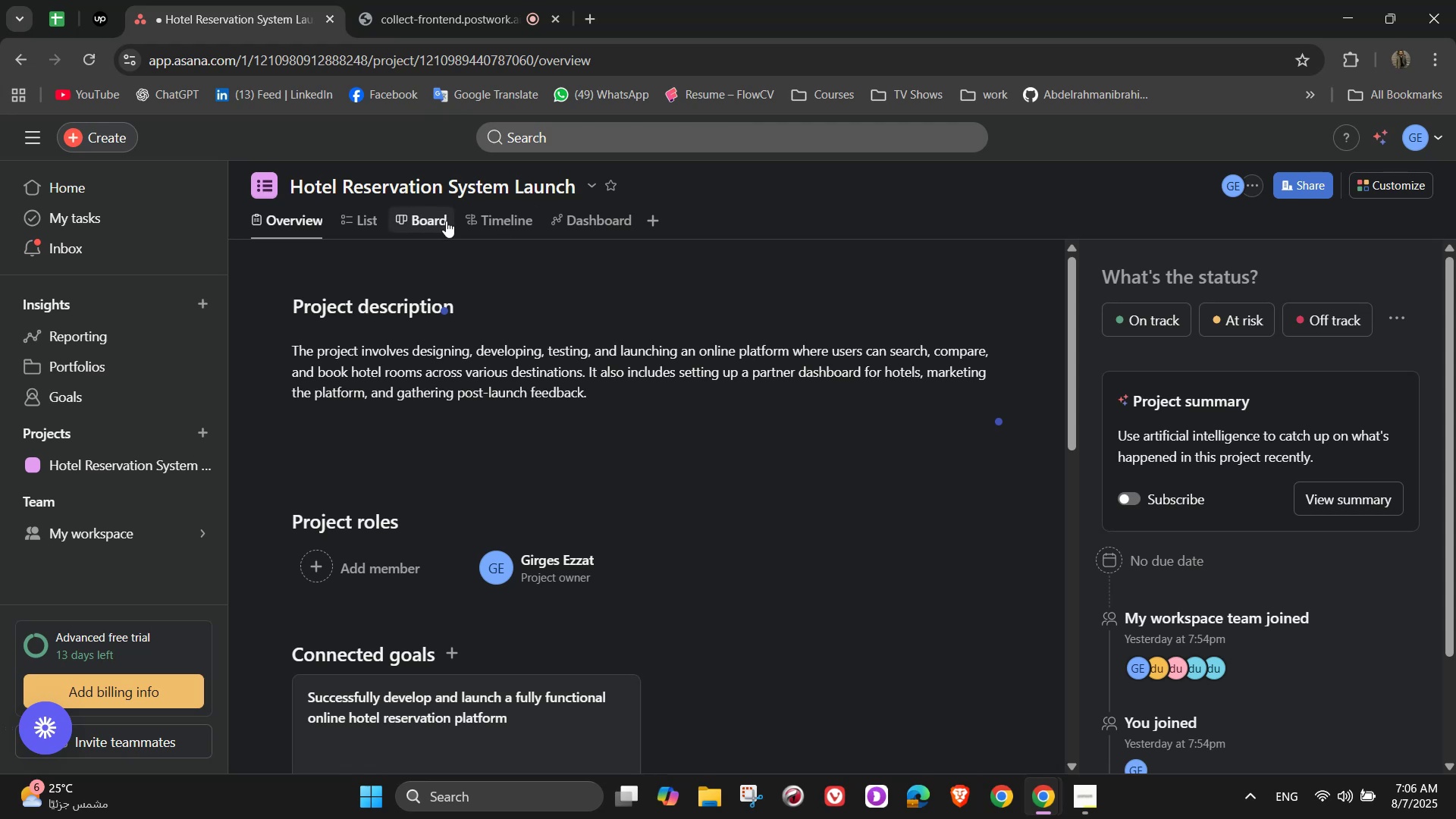 
left_click([373, 206])
 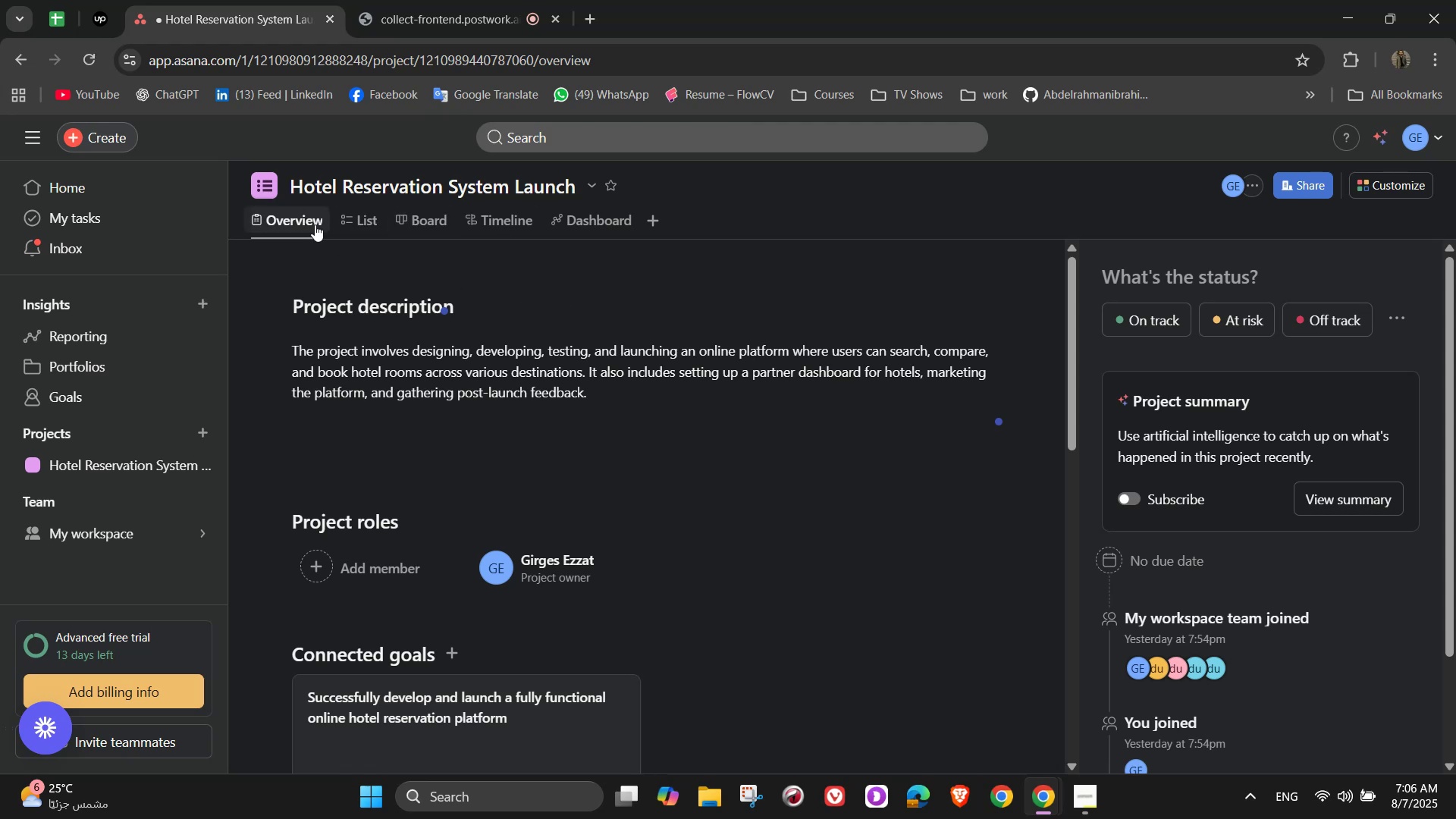 
left_click([343, 226])
 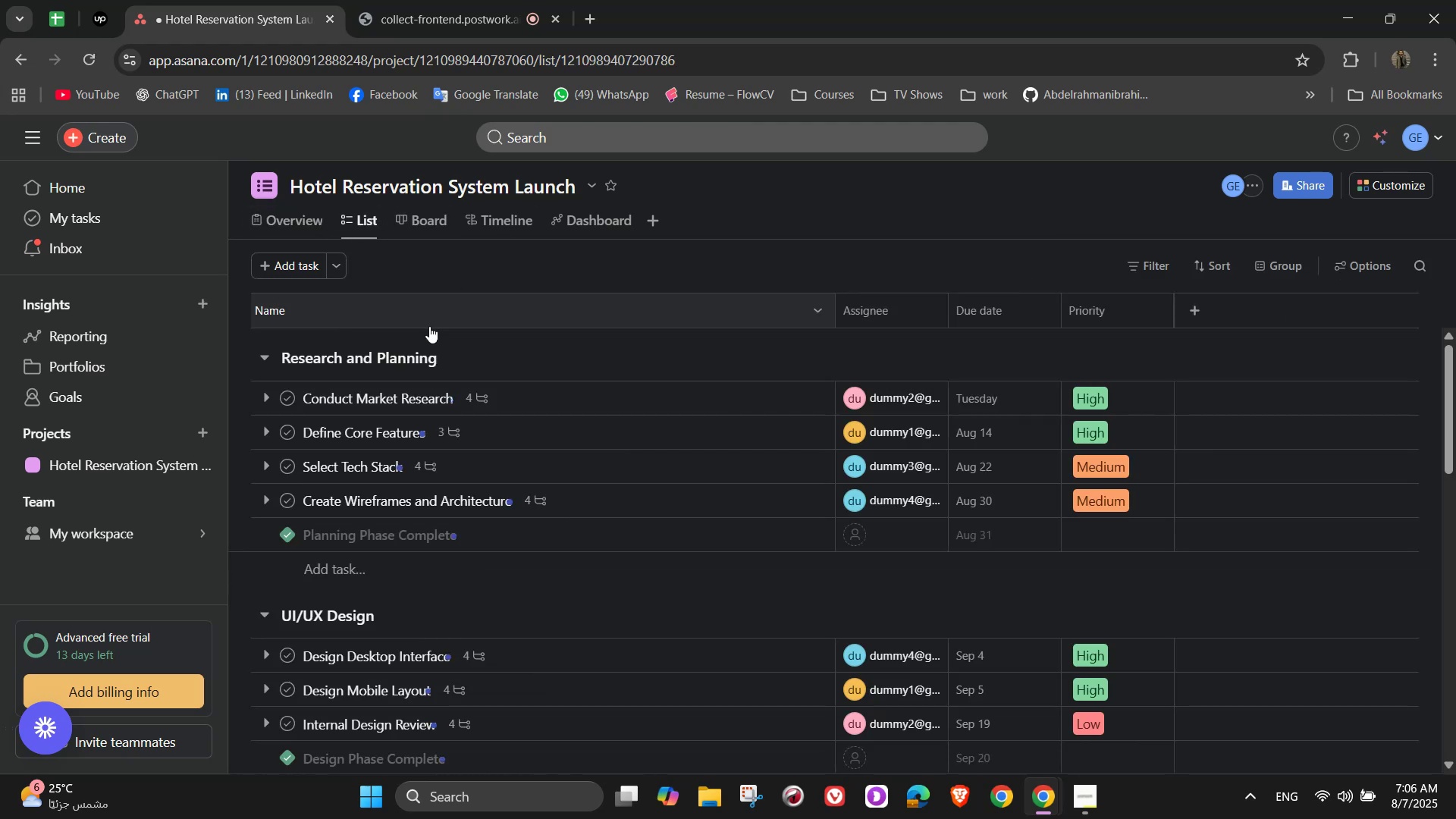 
scroll: coordinate [439, 359], scroll_direction: up, amount: 5.0
 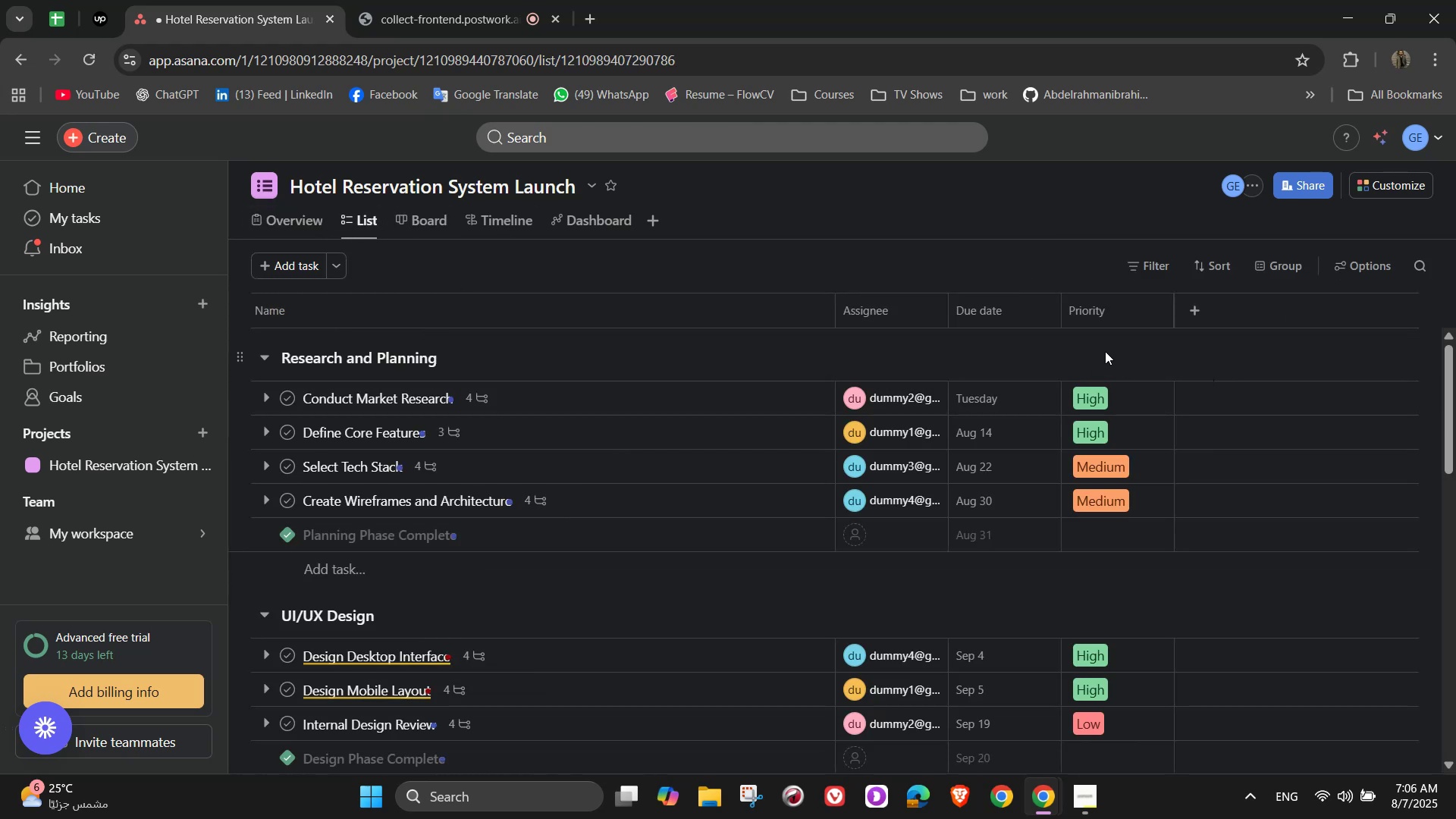 
mouse_move([496, 358])
 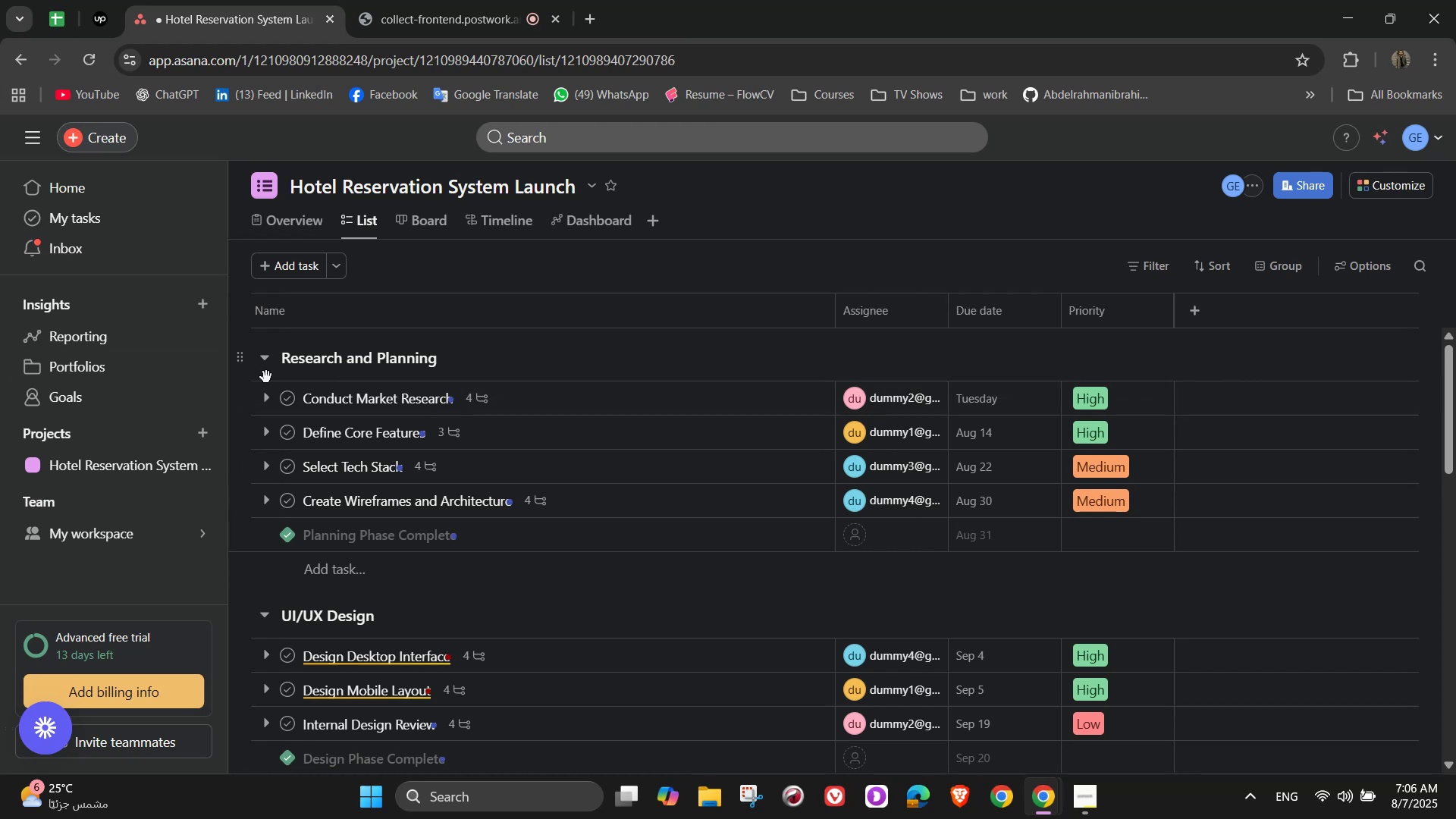 
left_click([287, 400])
 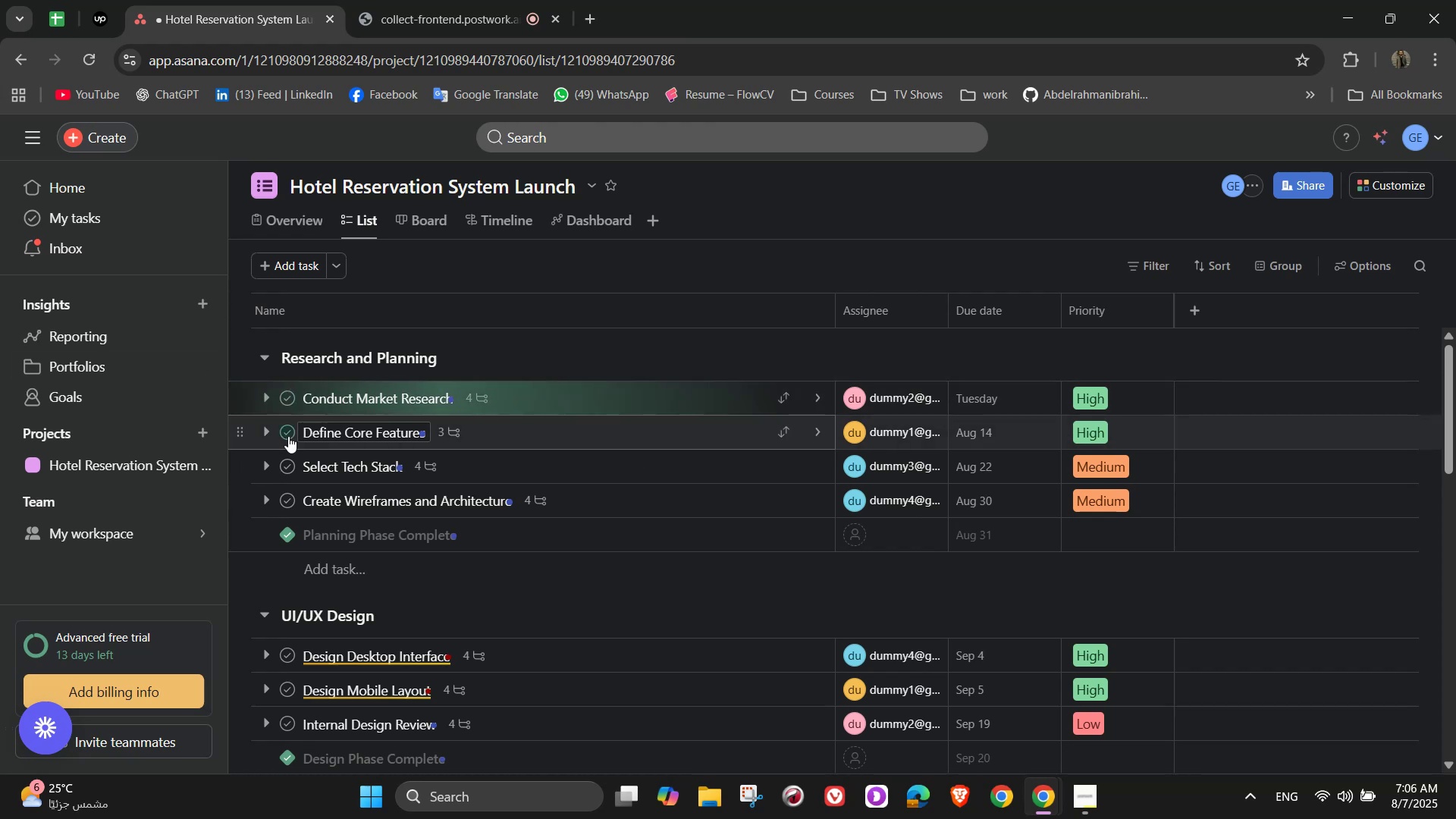 
left_click([288, 436])
 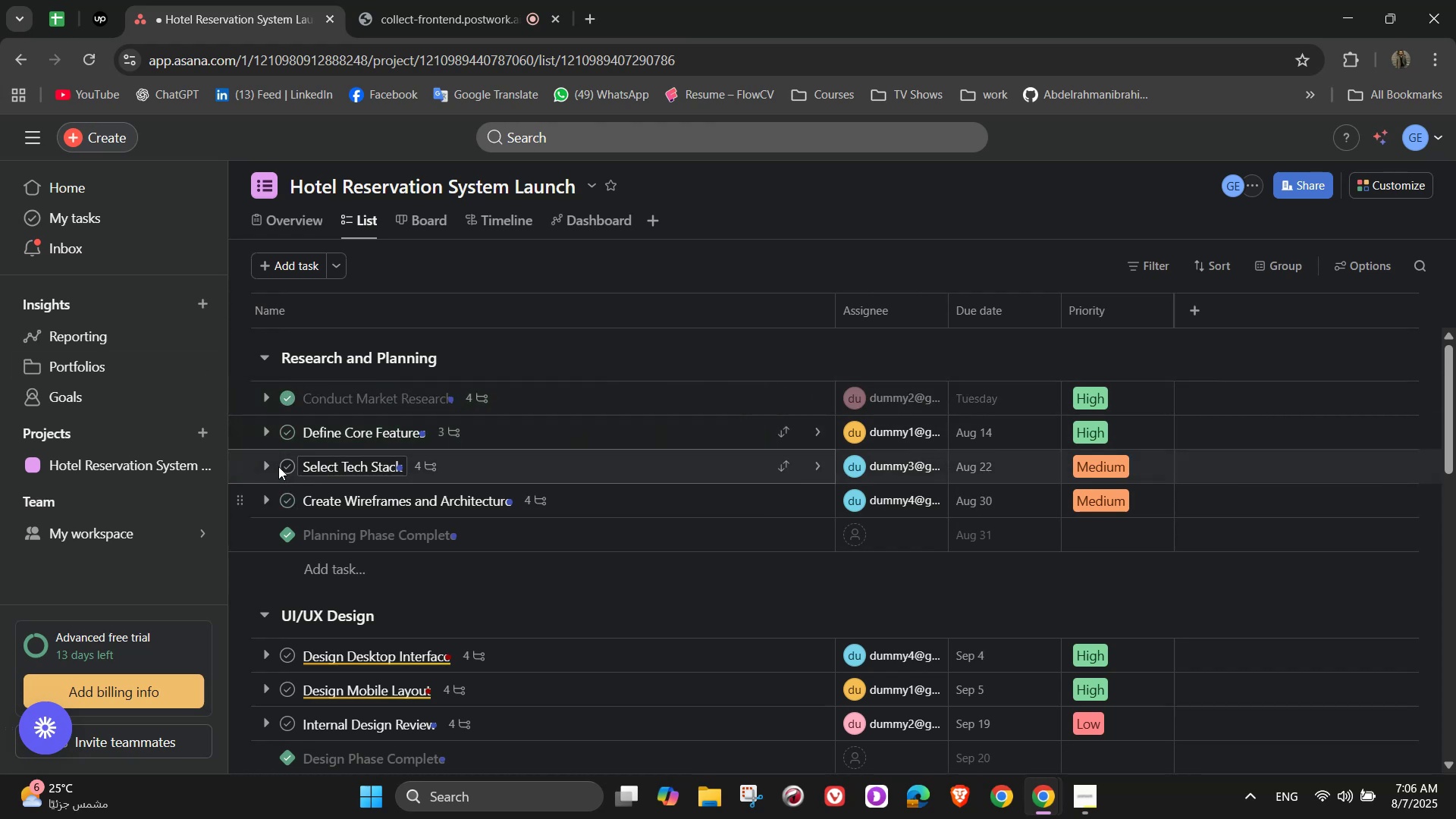 
left_click([287, 465])
 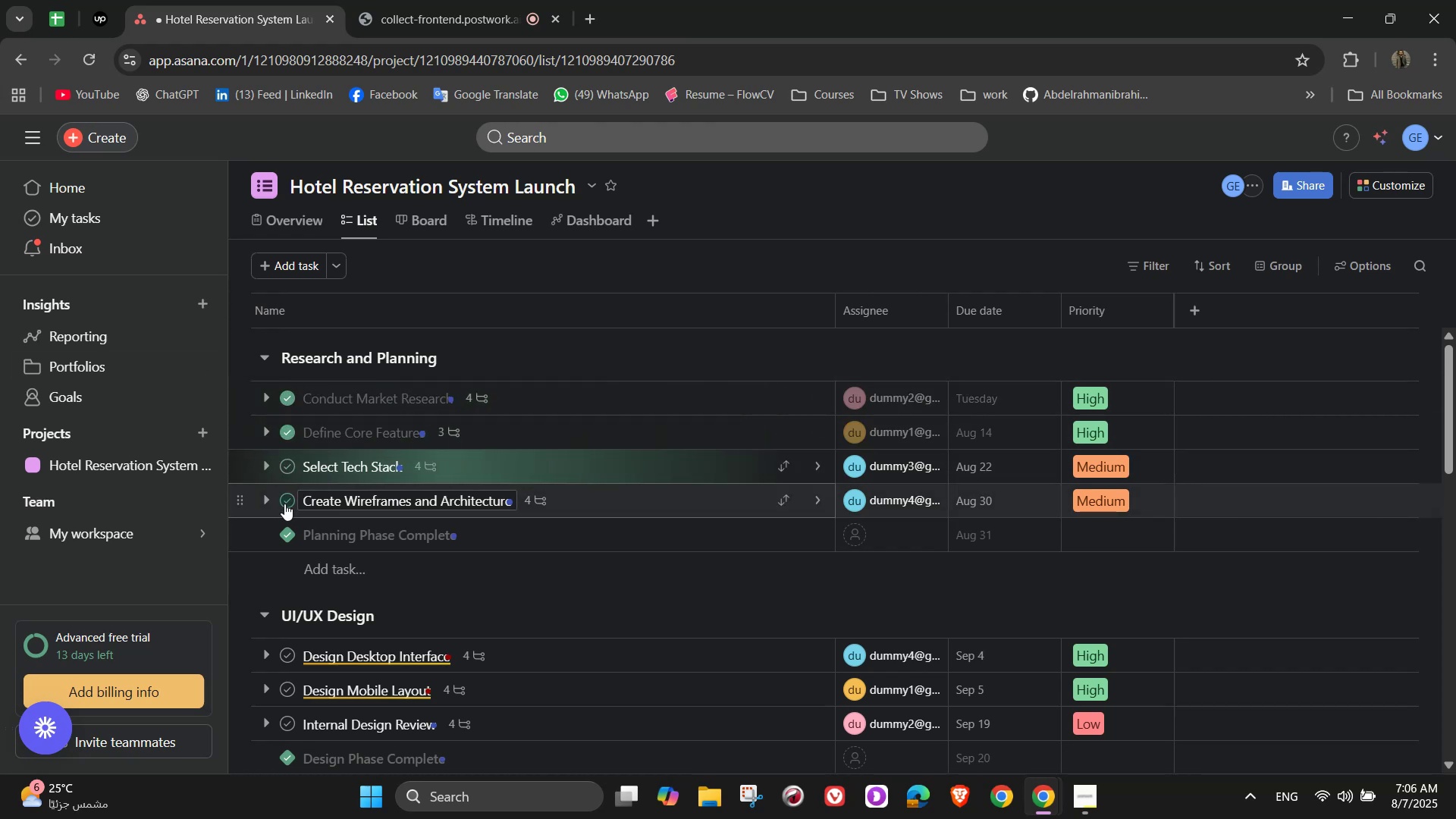 
left_click([284, 504])
 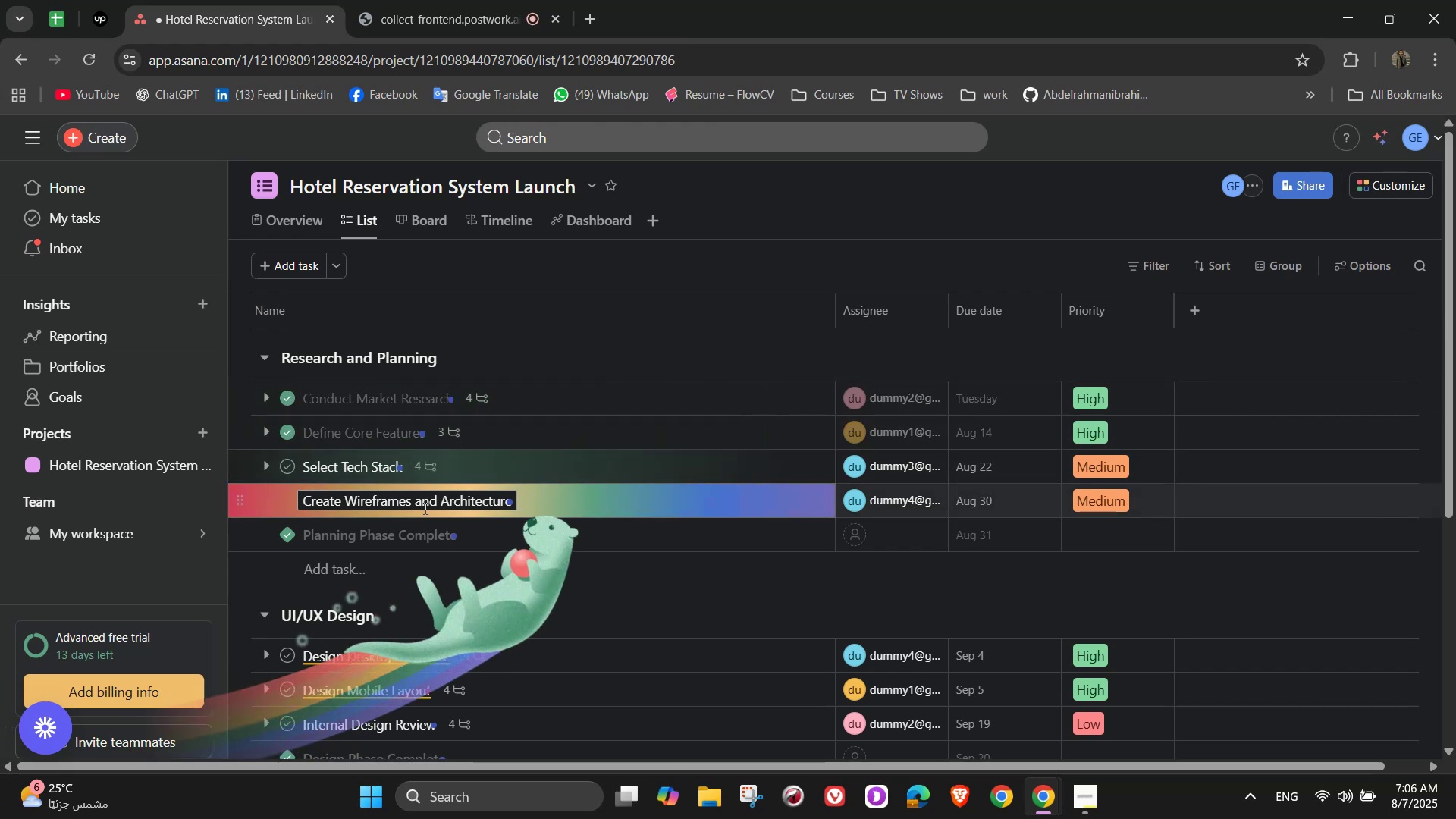 
scroll: coordinate [522, 609], scroll_direction: down, amount: 2.0
 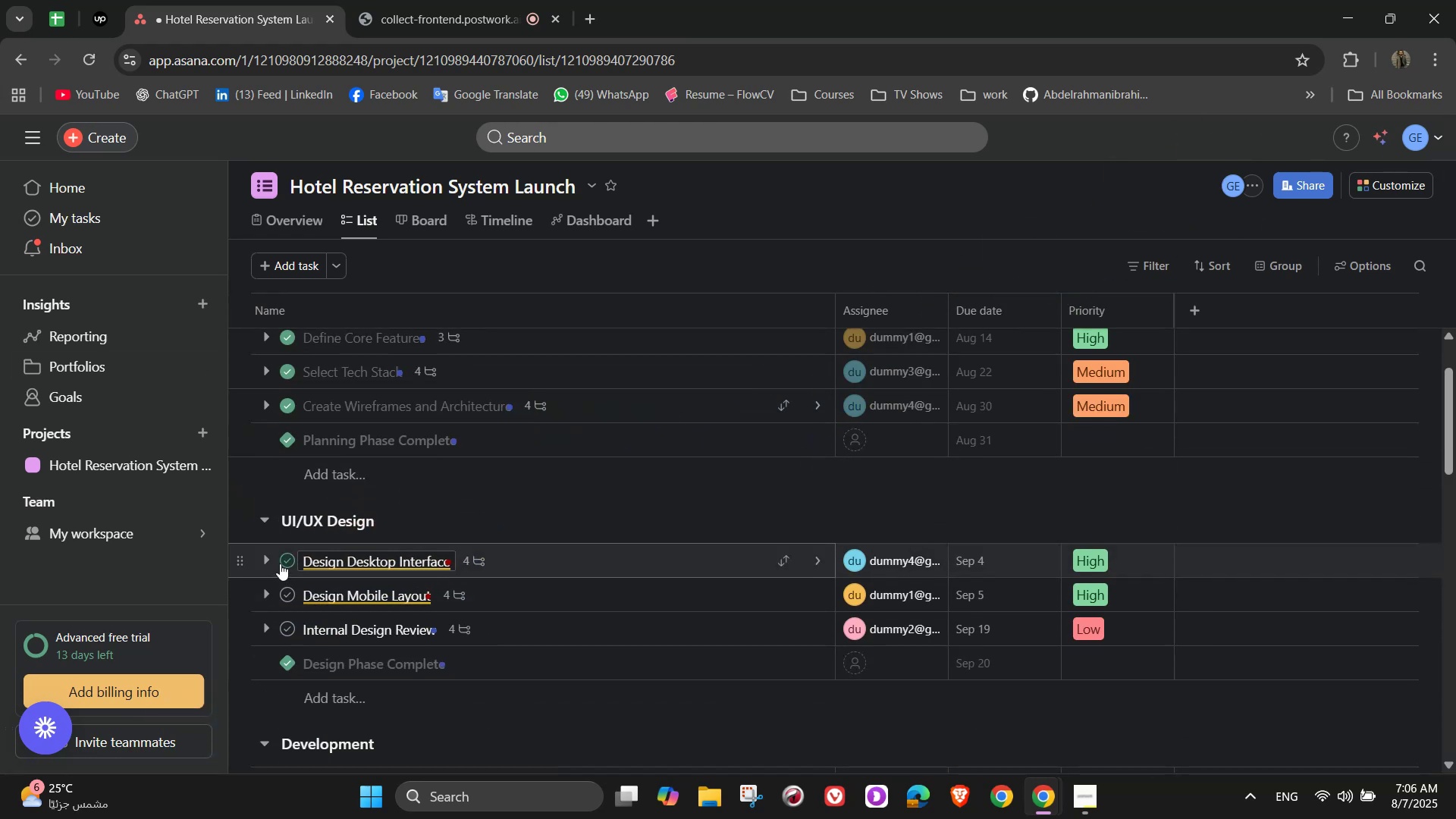 
left_click([284, 561])
 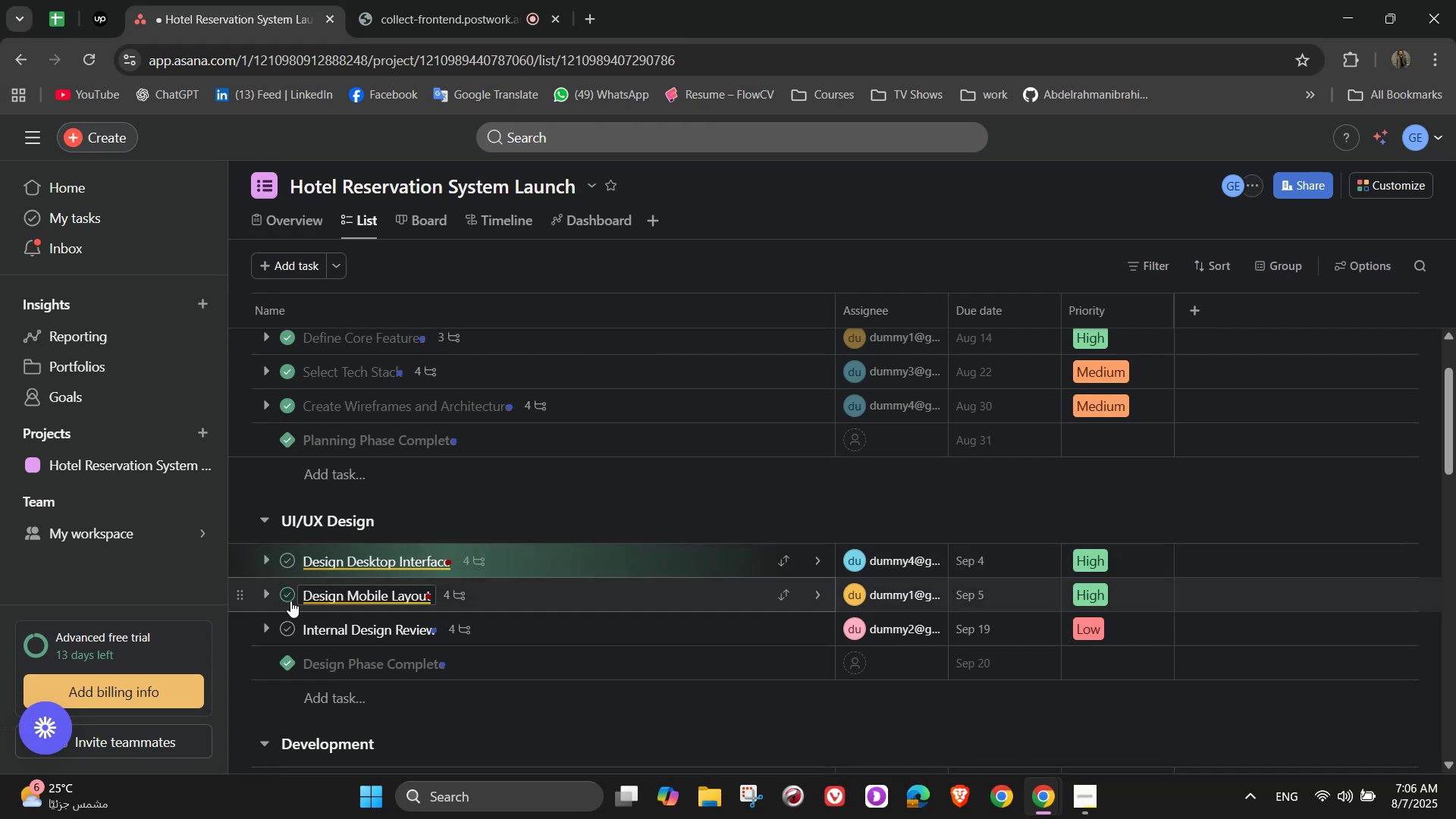 
left_click([290, 601])
 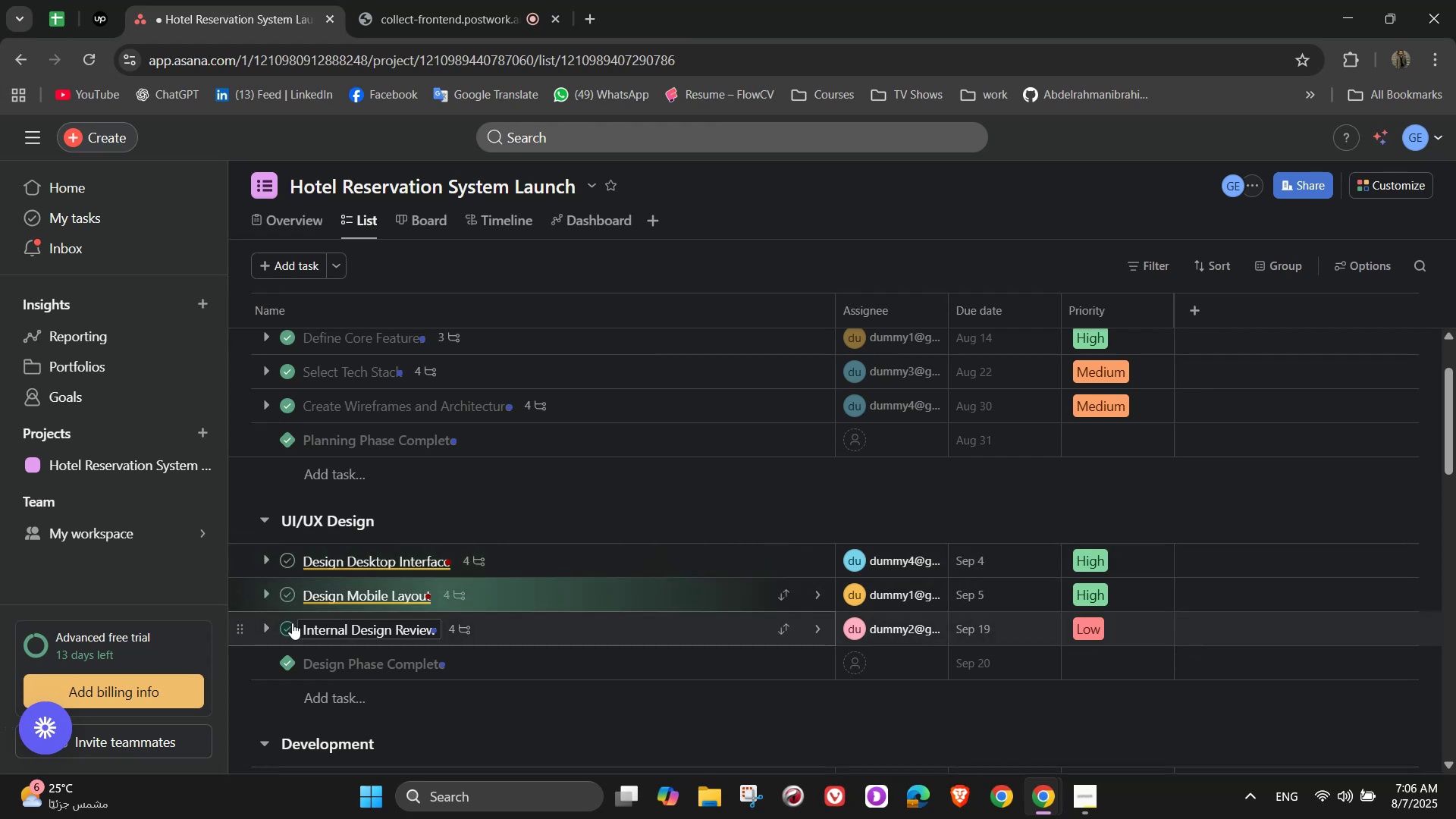 
left_click([290, 624])
 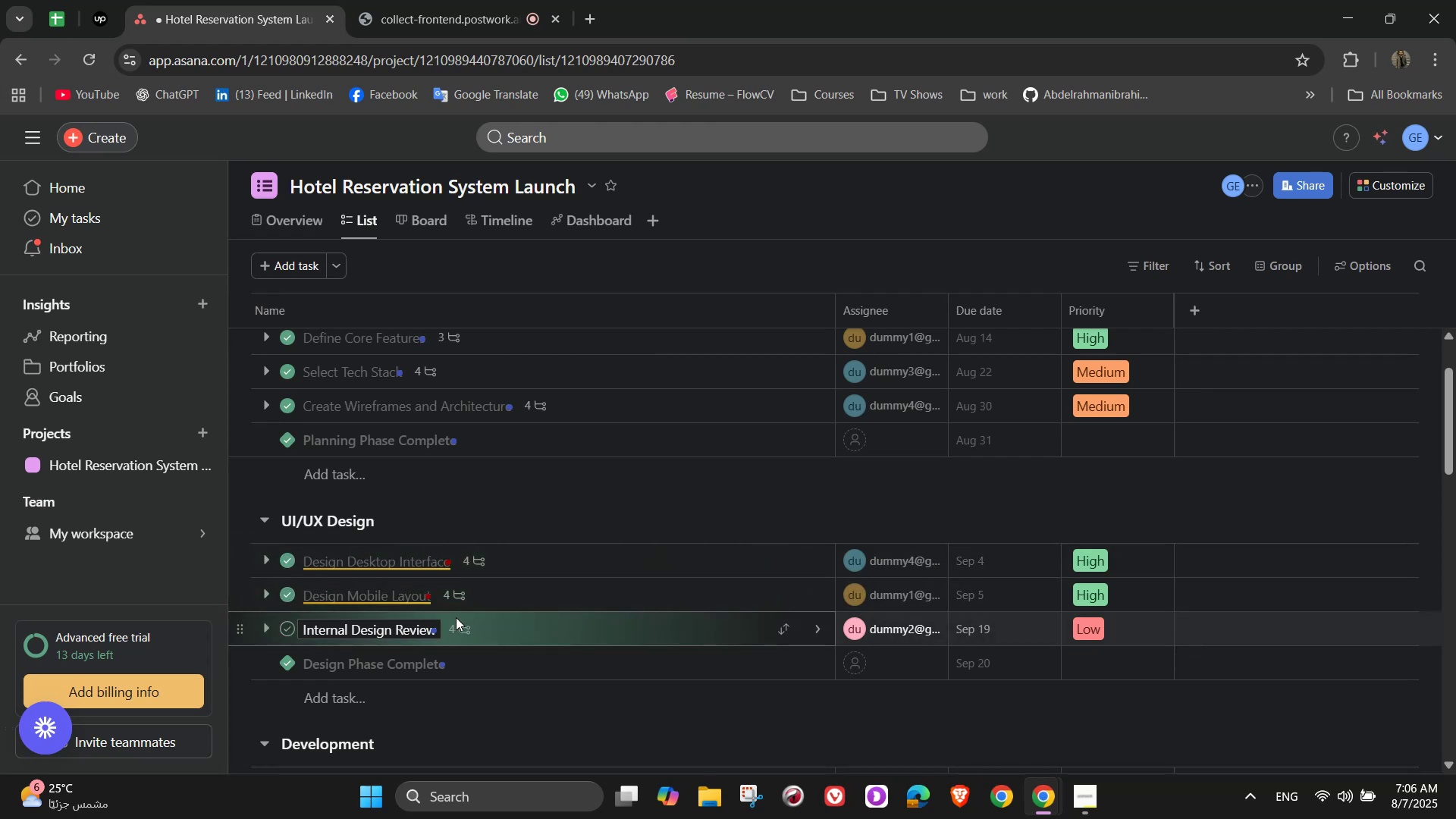 
scroll: coordinate [456, 617], scroll_direction: down, amount: 2.0
 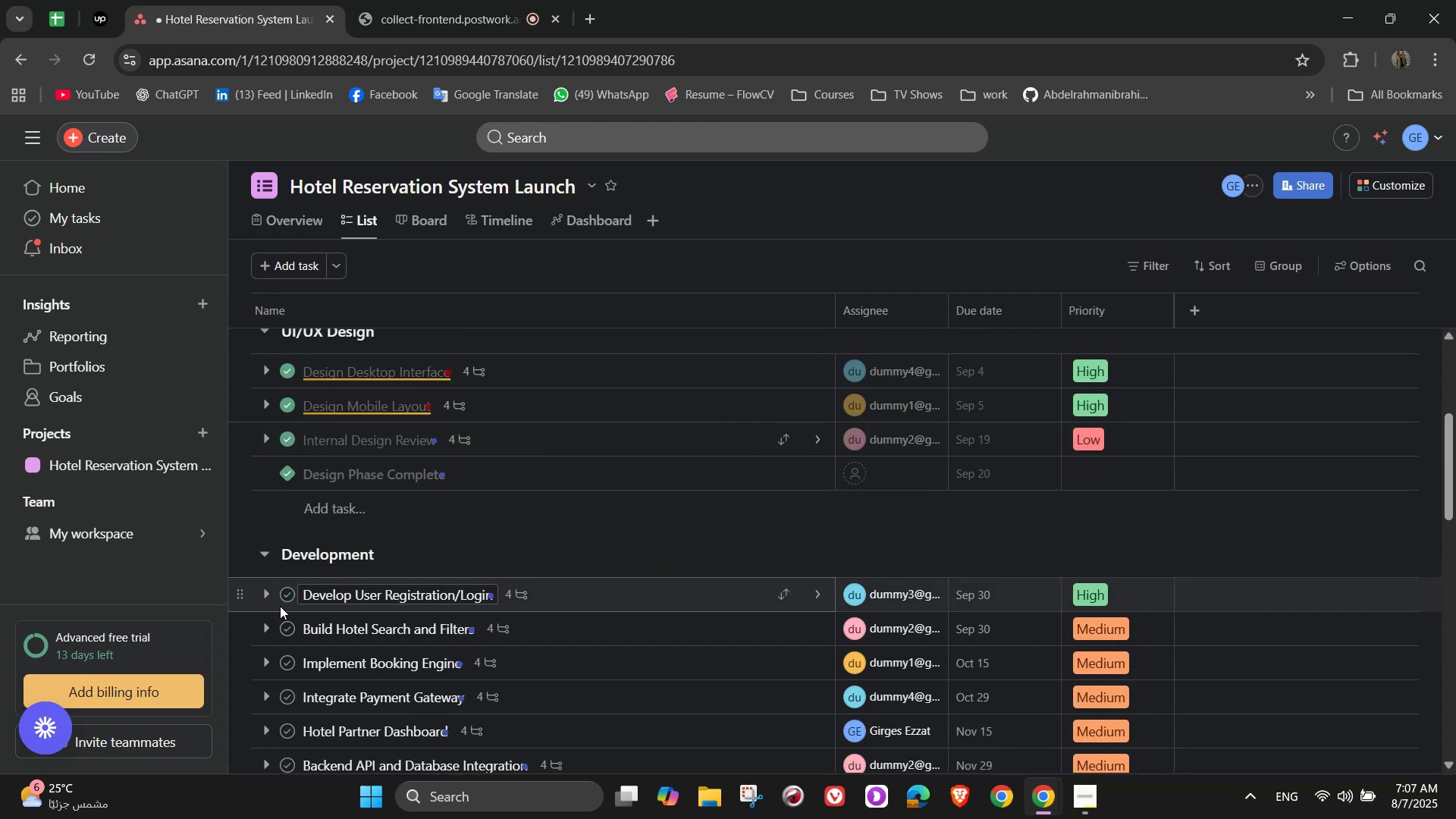 
left_click([286, 602])
 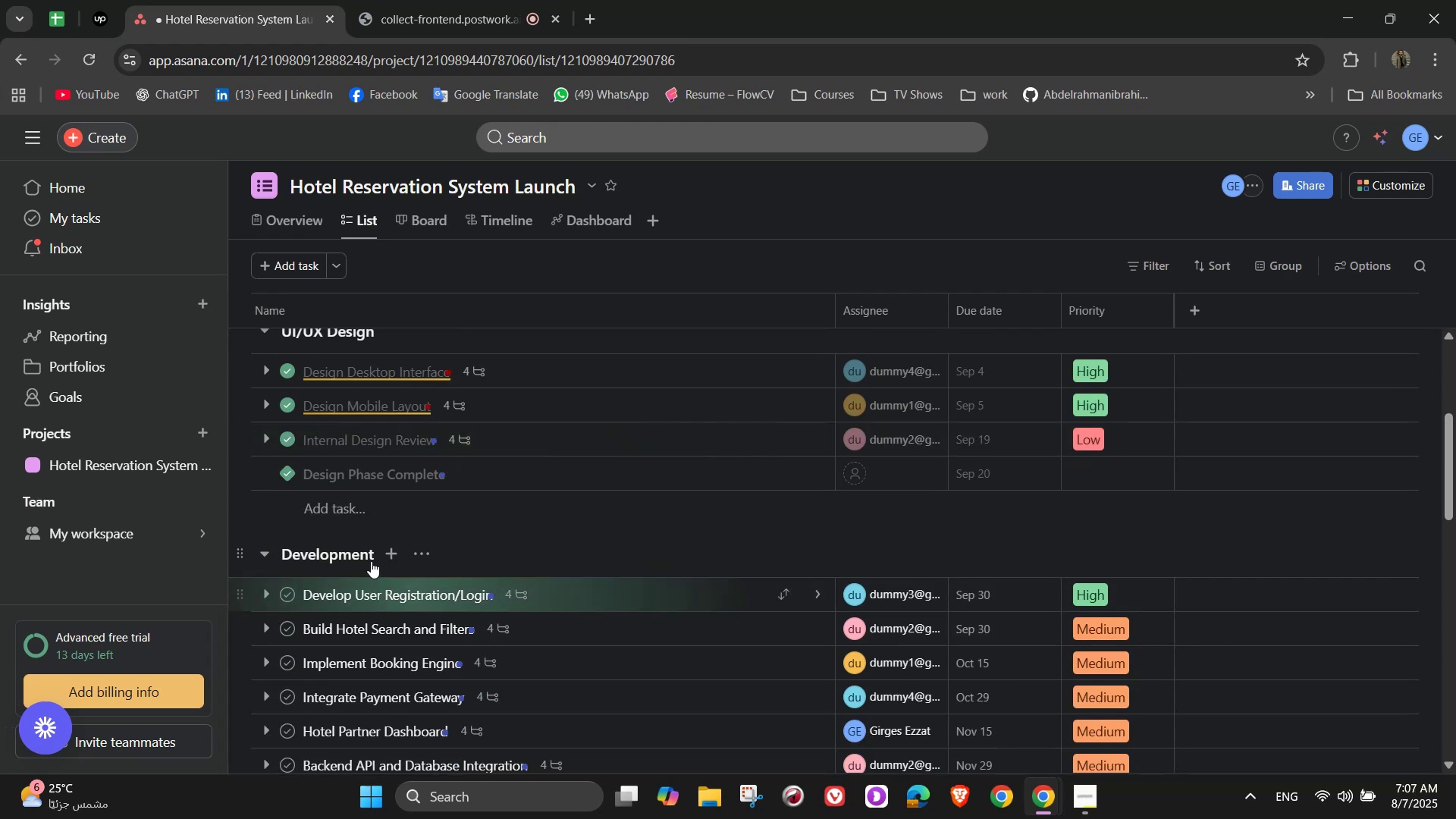 
scroll: coordinate [380, 556], scroll_direction: down, amount: 2.0
 